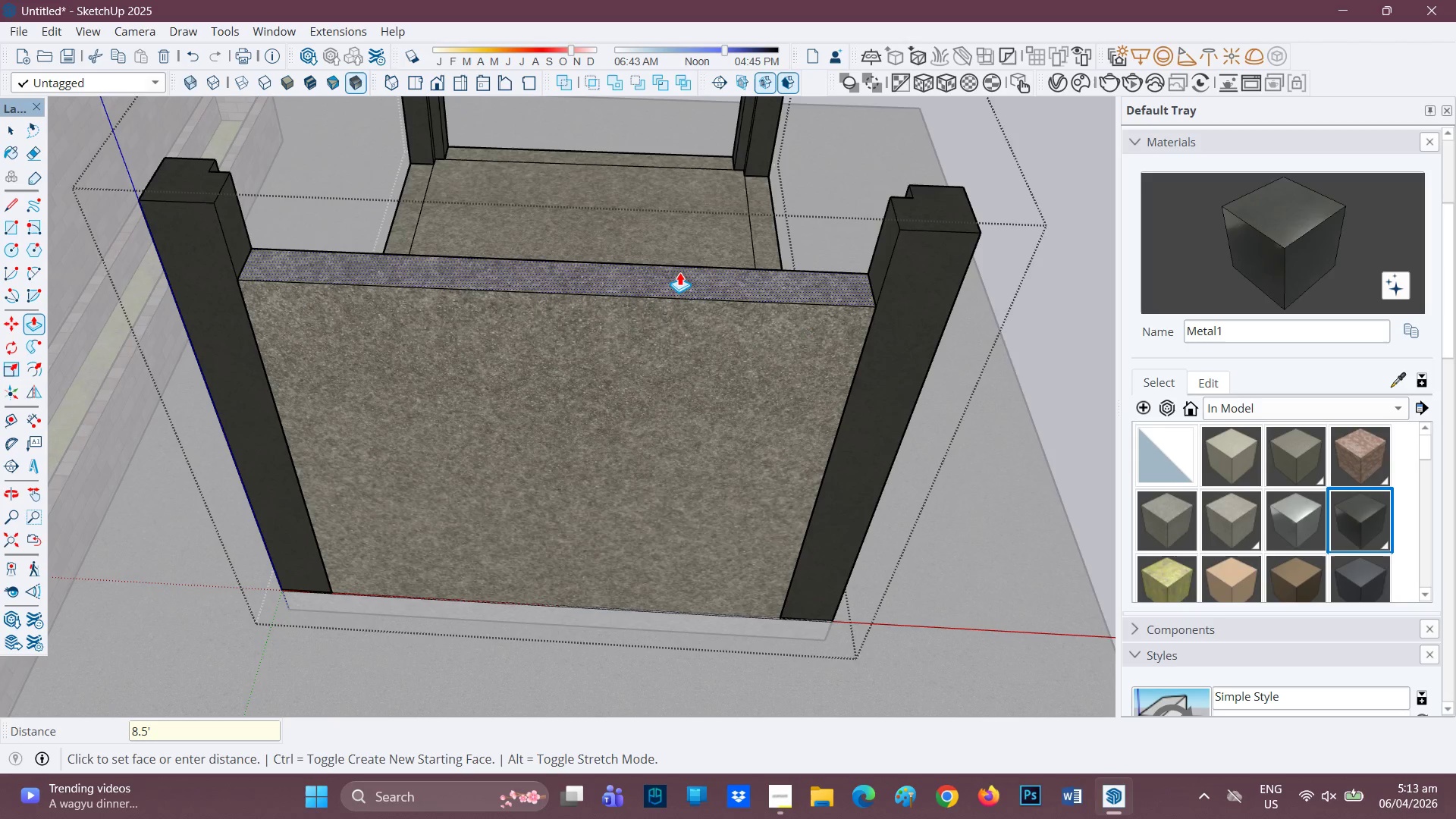 
key(Enter)
 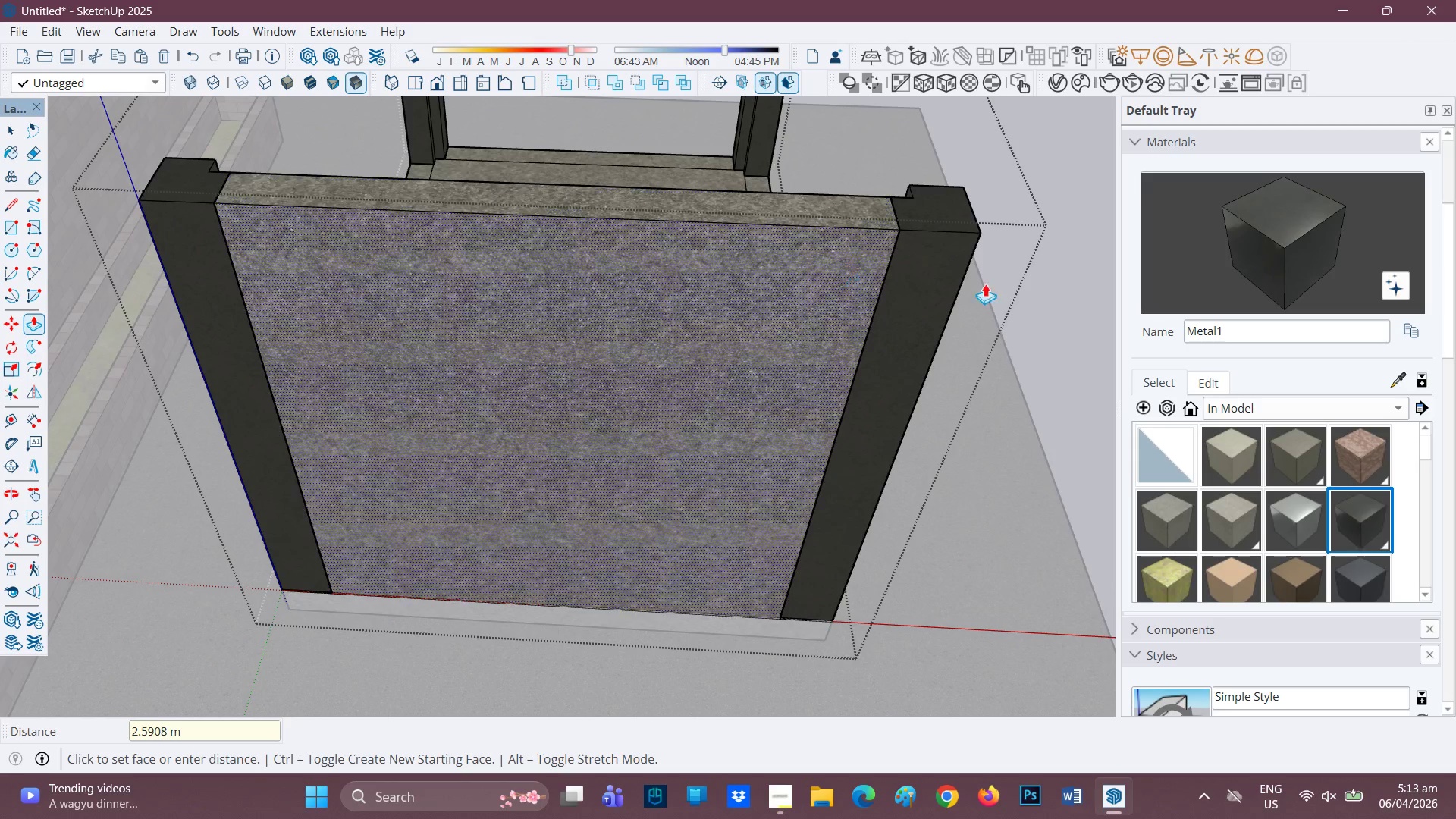 
scroll: coordinate [663, 413], scroll_direction: down, amount: 4.0
 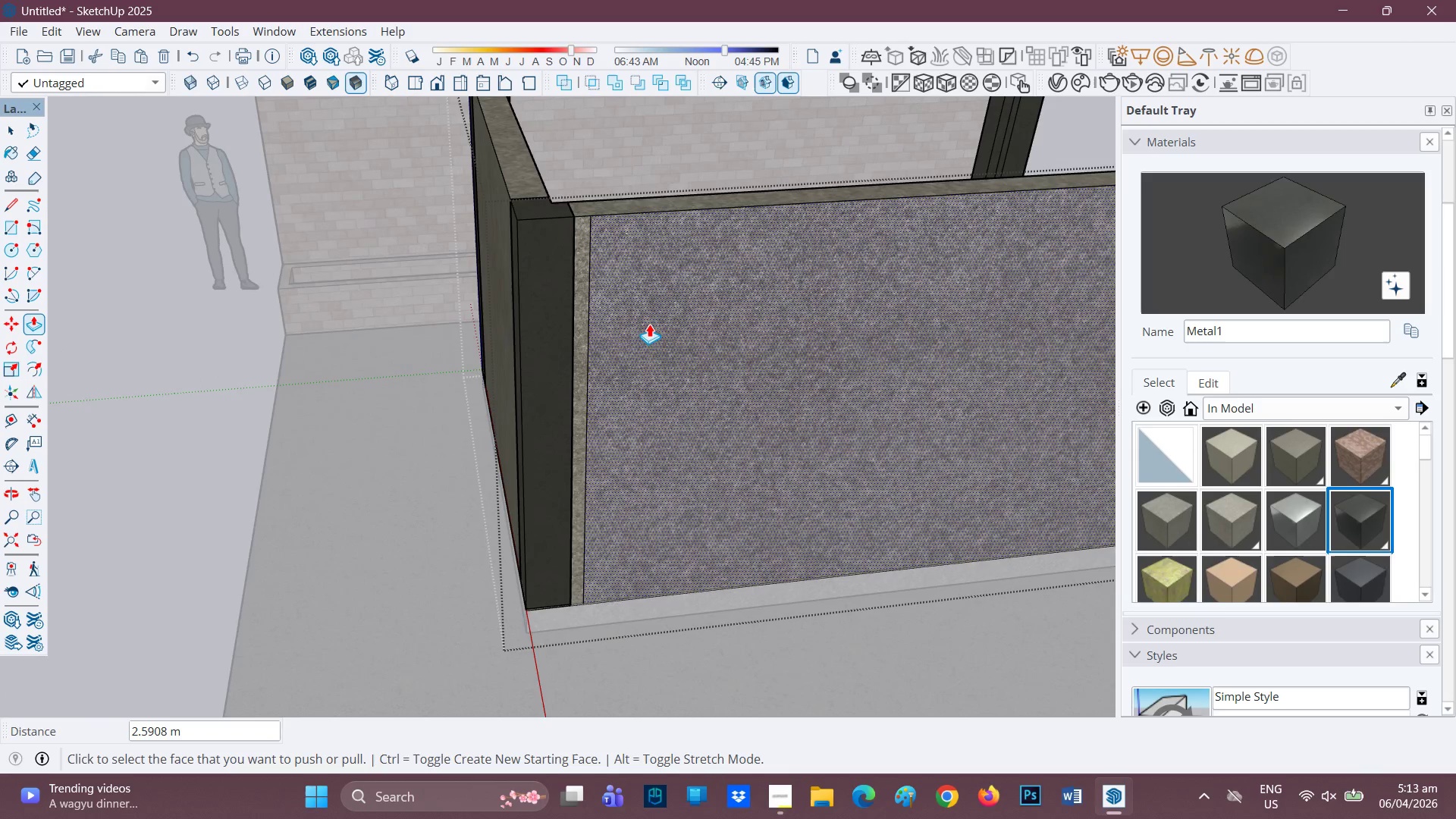 
key(E)
 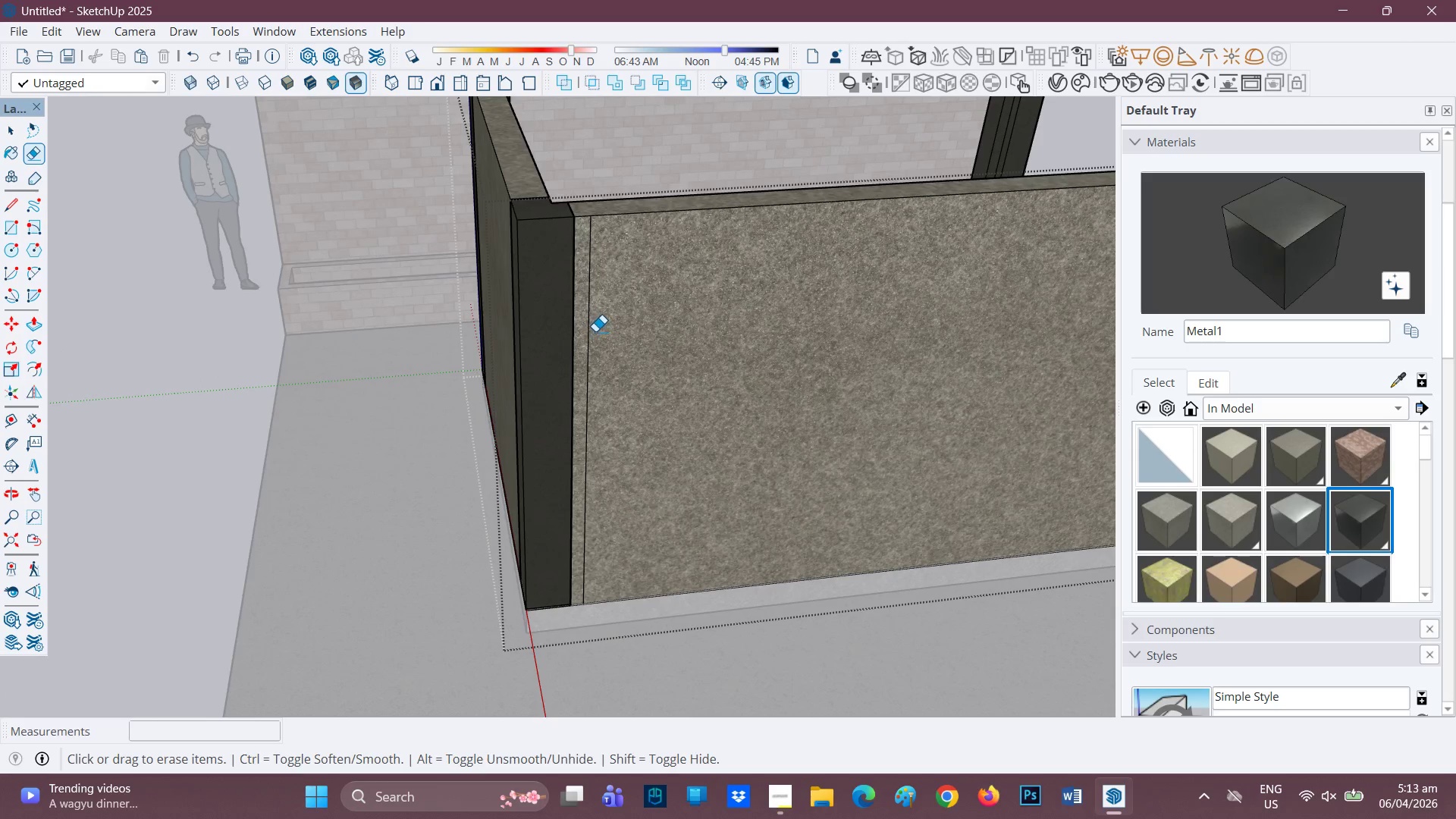 
left_click([592, 331])
 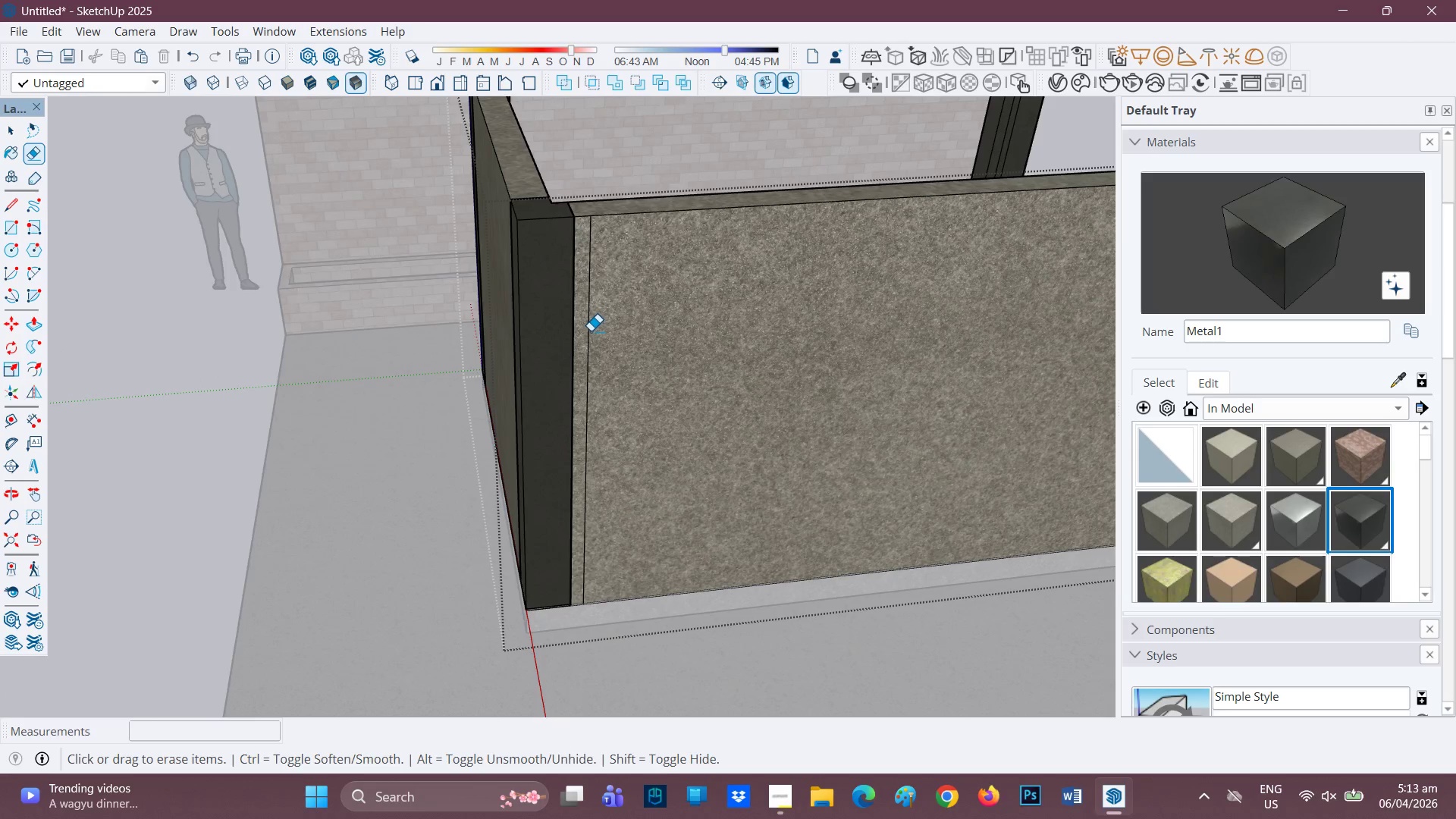 
left_click([588, 331])
 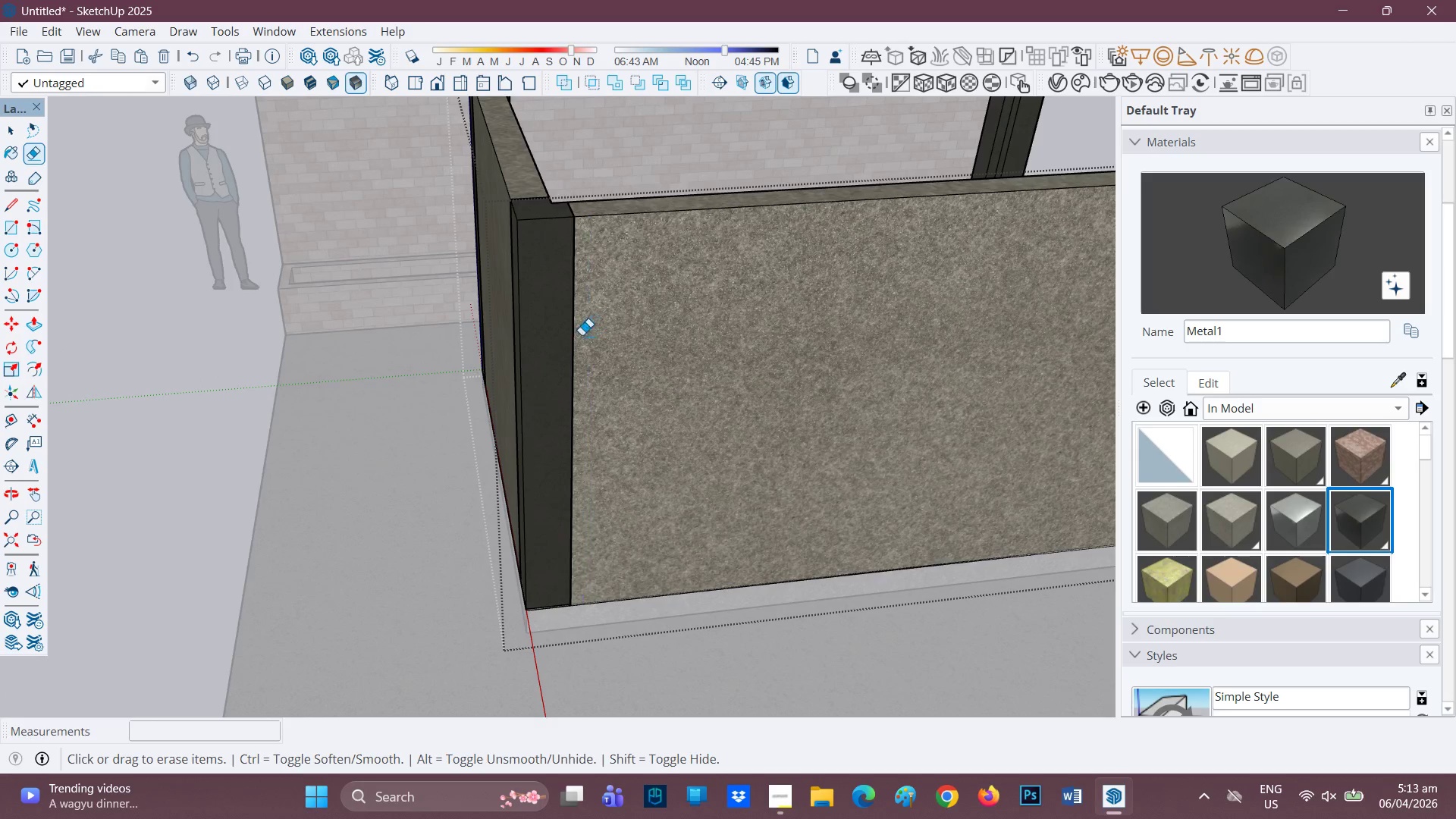 
scroll: coordinate [268, 350], scroll_direction: down, amount: 4.0
 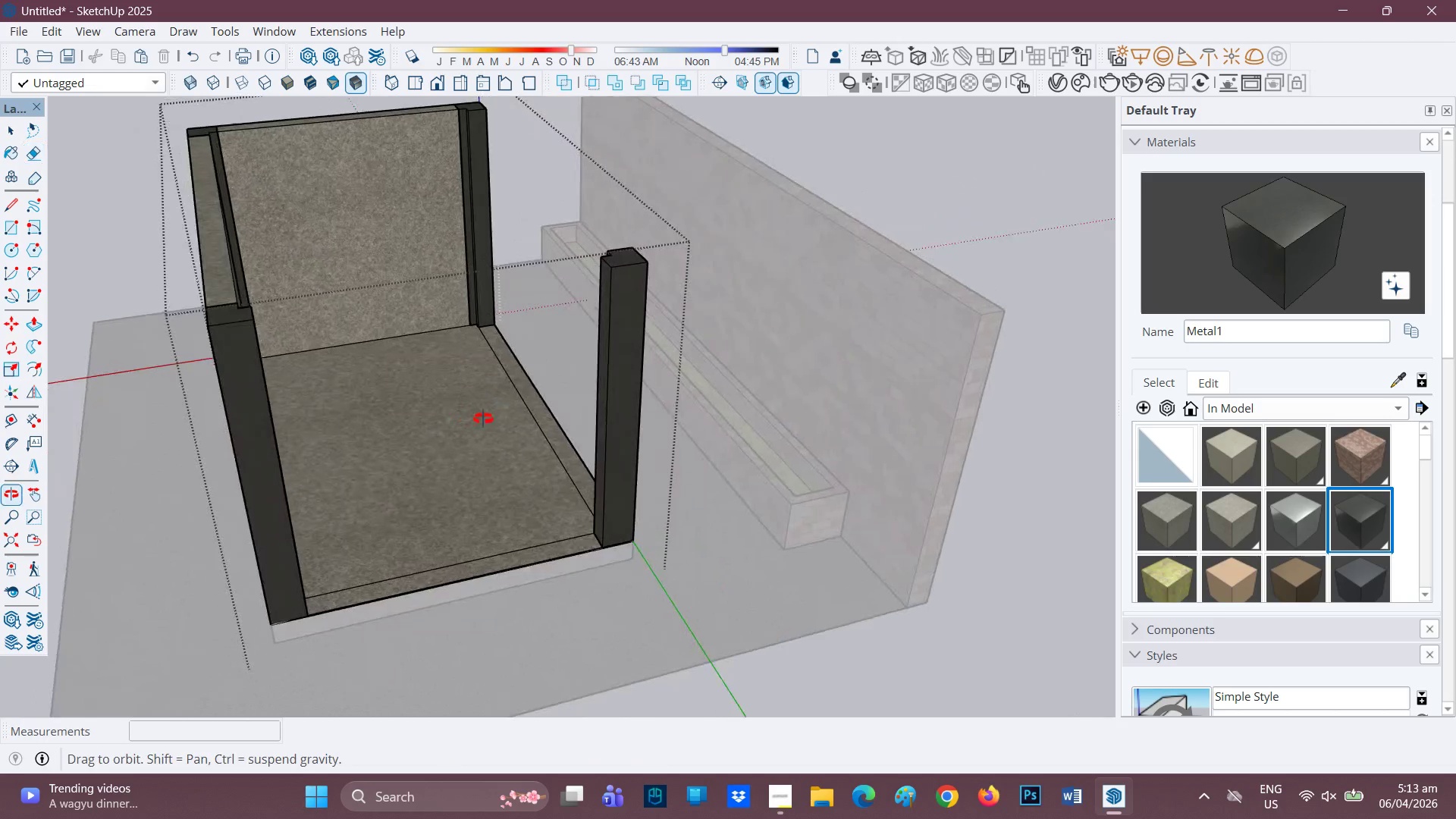 
key(P)
 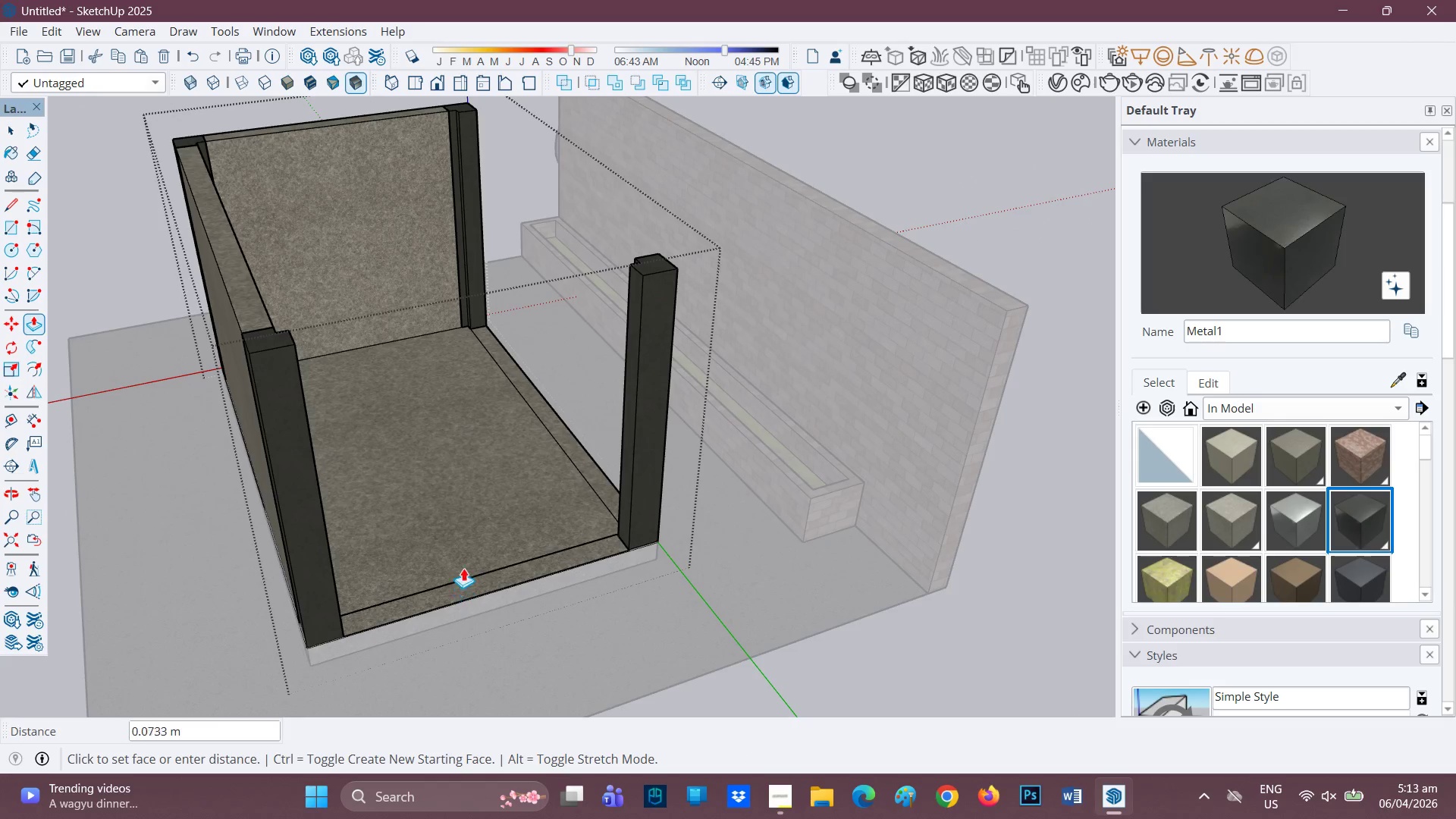 
wait(6.14)
 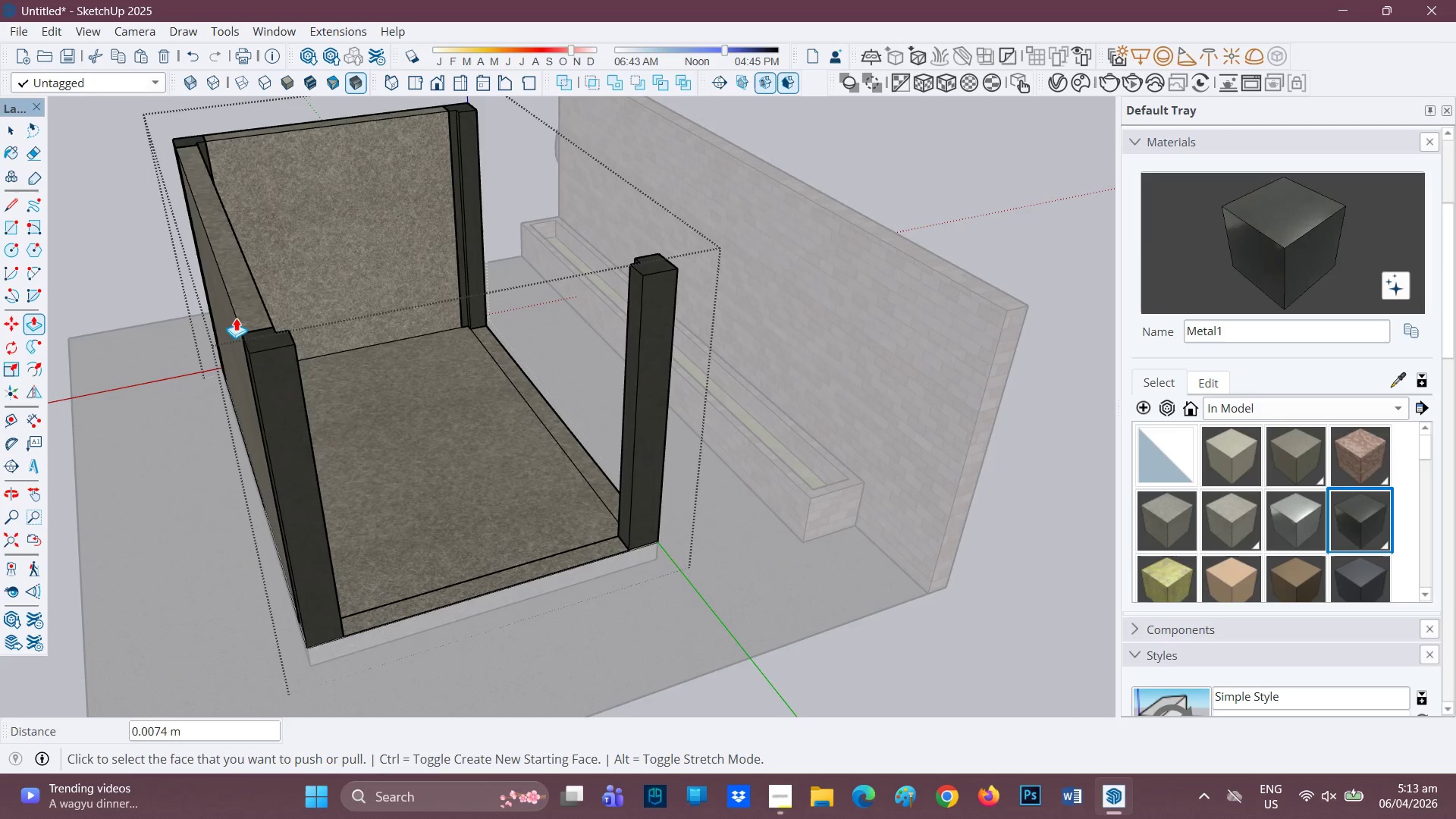 
key(Space)
 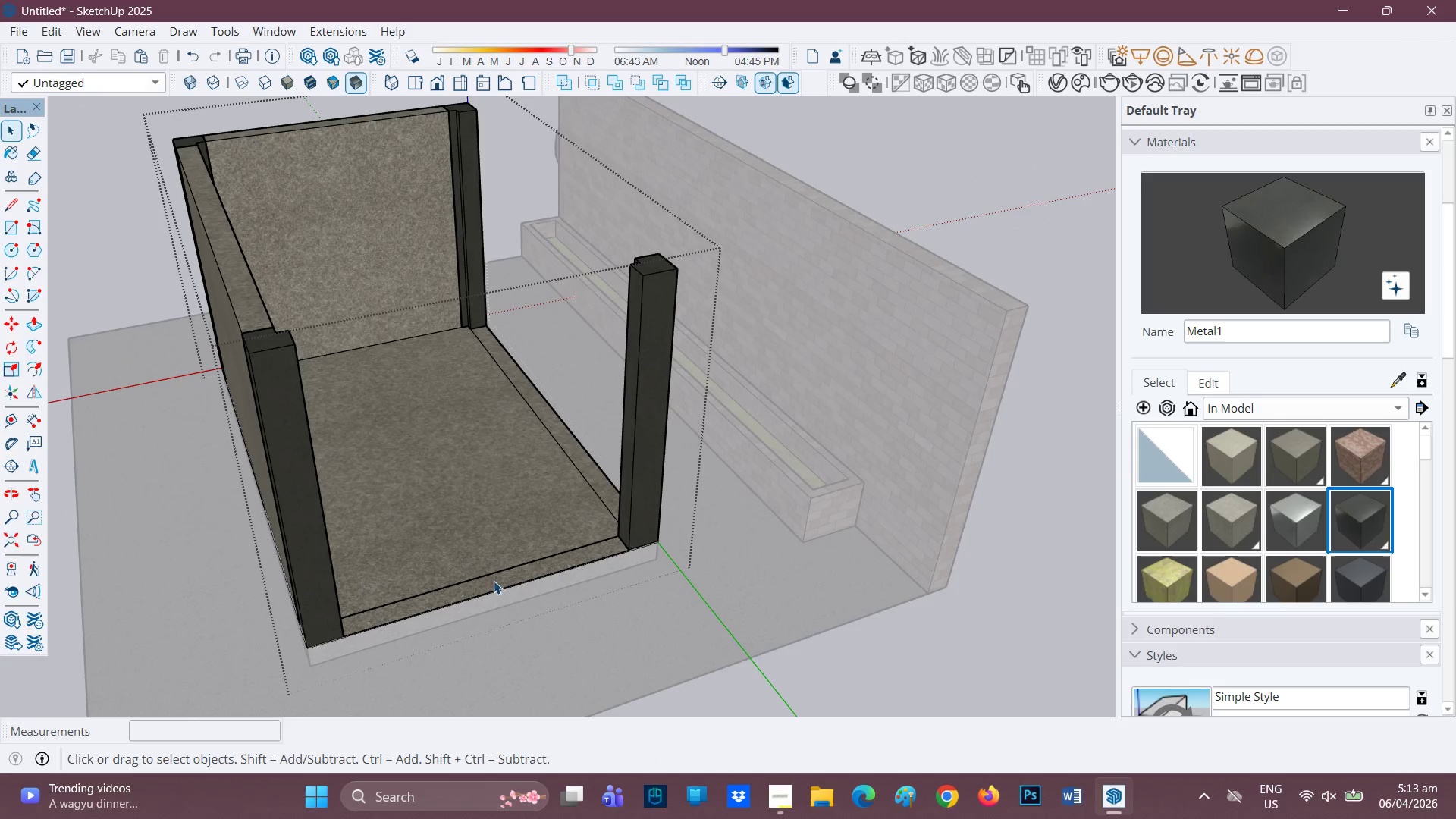 
scroll: coordinate [407, 587], scroll_direction: up, amount: 4.0
 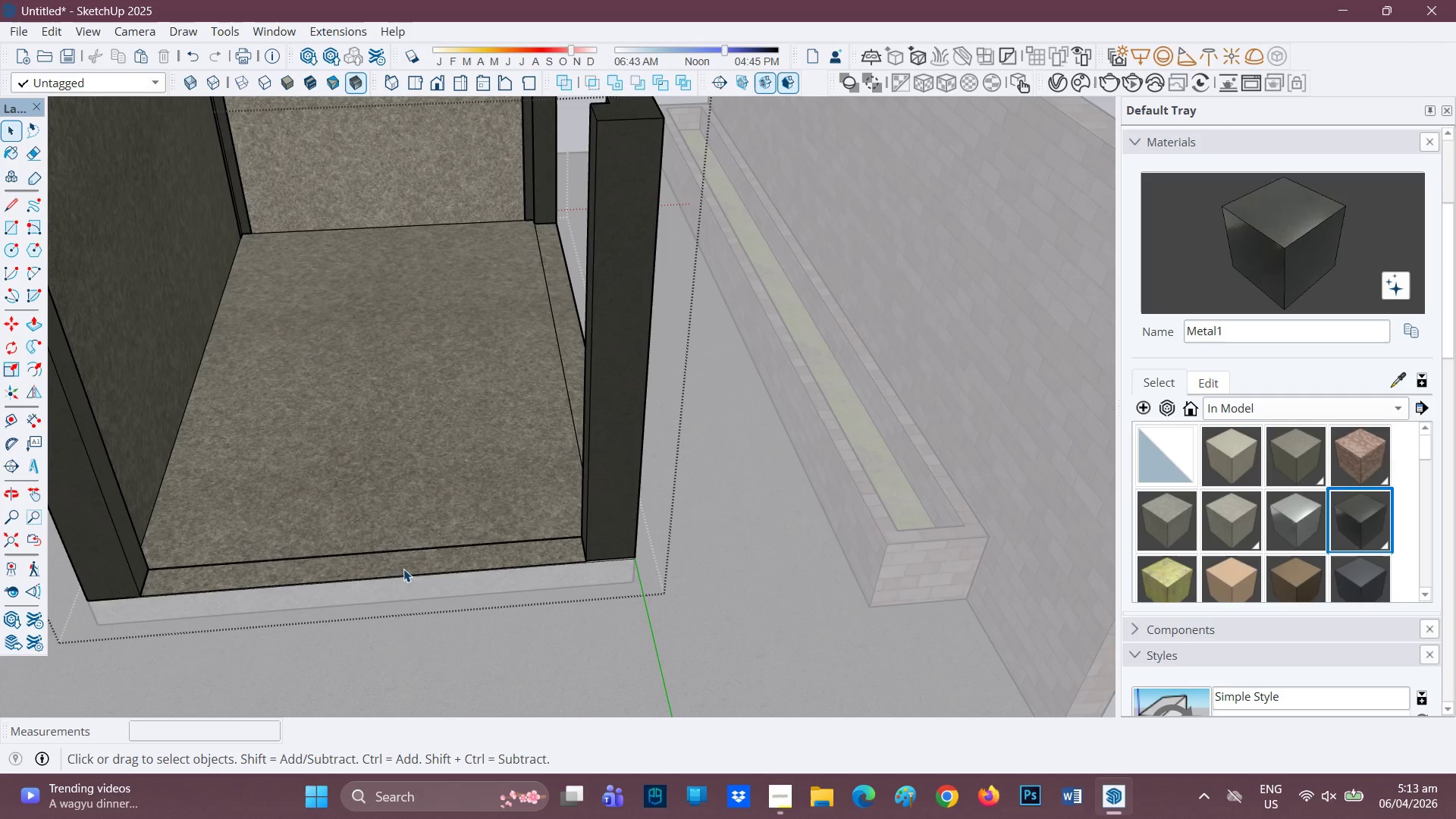 
key(P)
 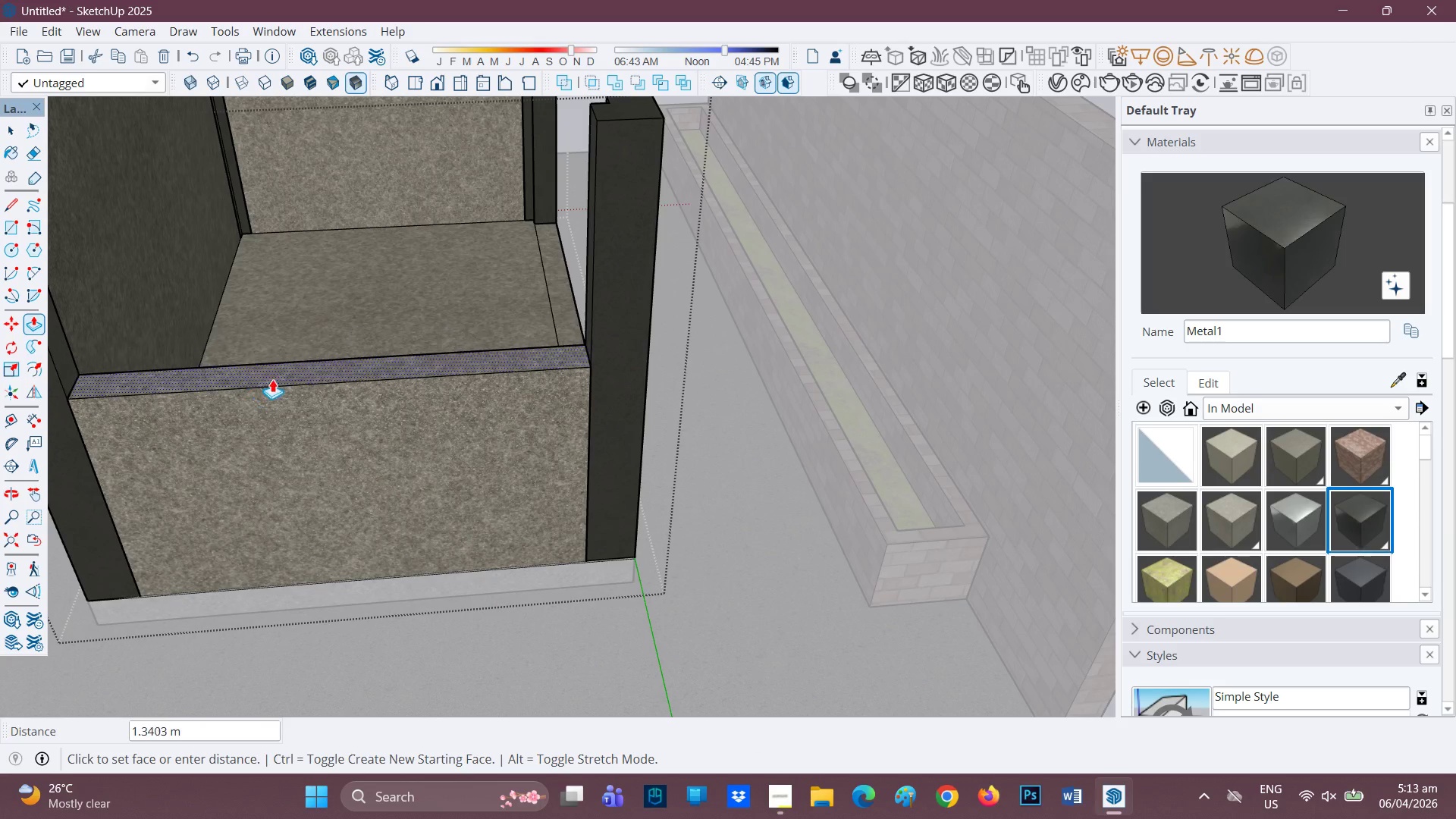 
scroll: coordinate [226, 243], scroll_direction: down, amount: 3.0
 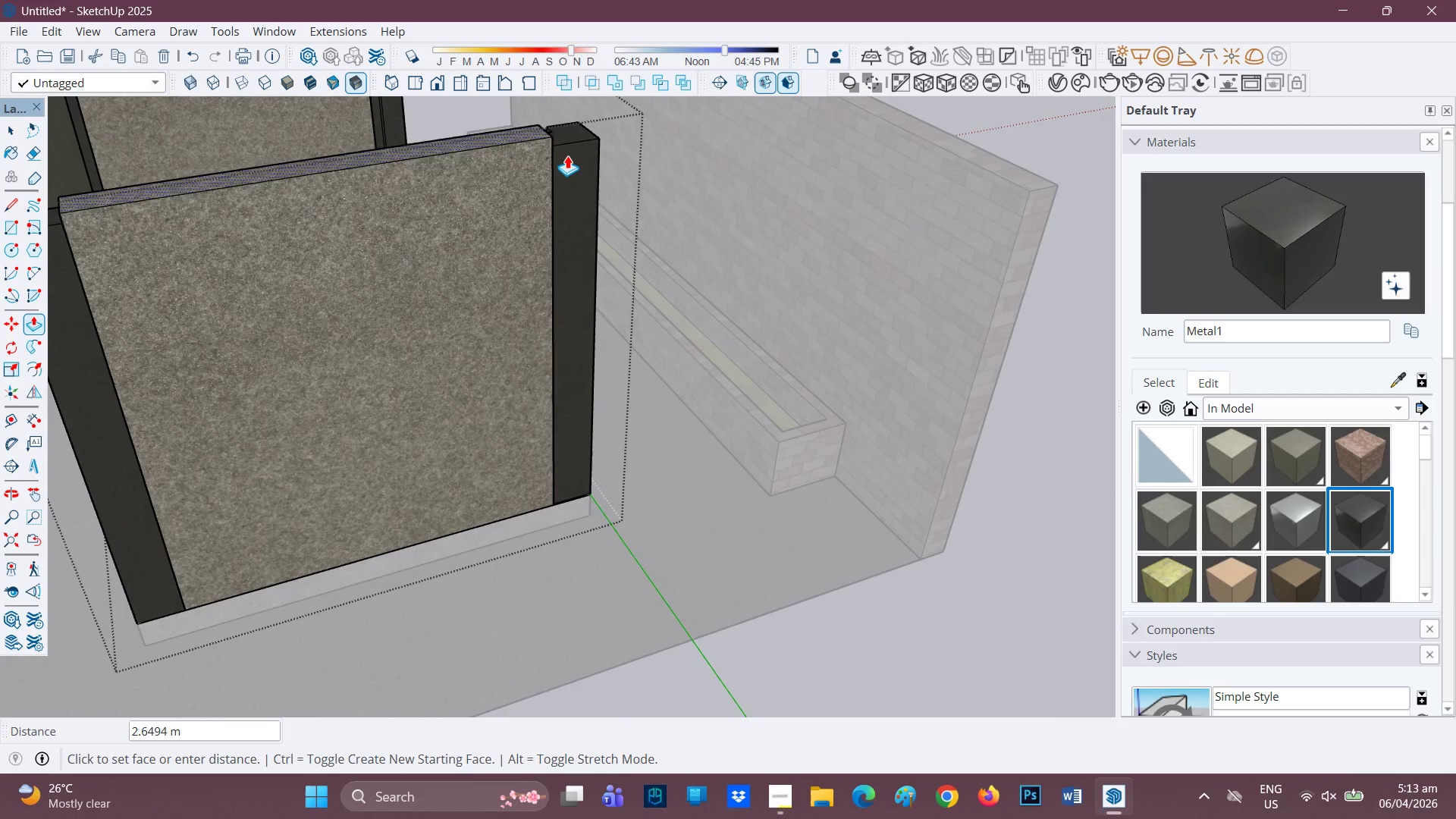 
left_click([576, 142])
 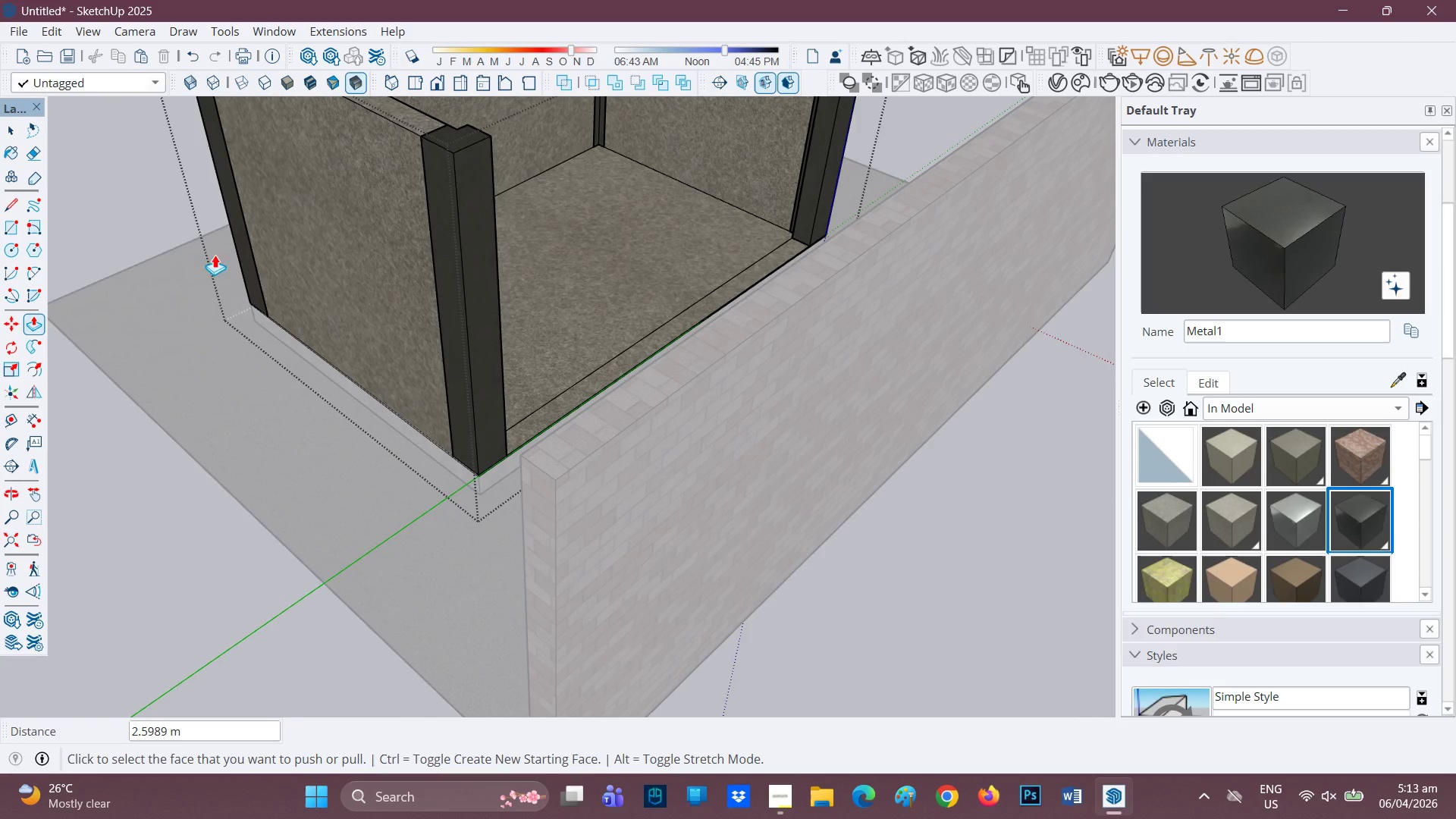 
scroll: coordinate [546, 309], scroll_direction: up, amount: 3.0
 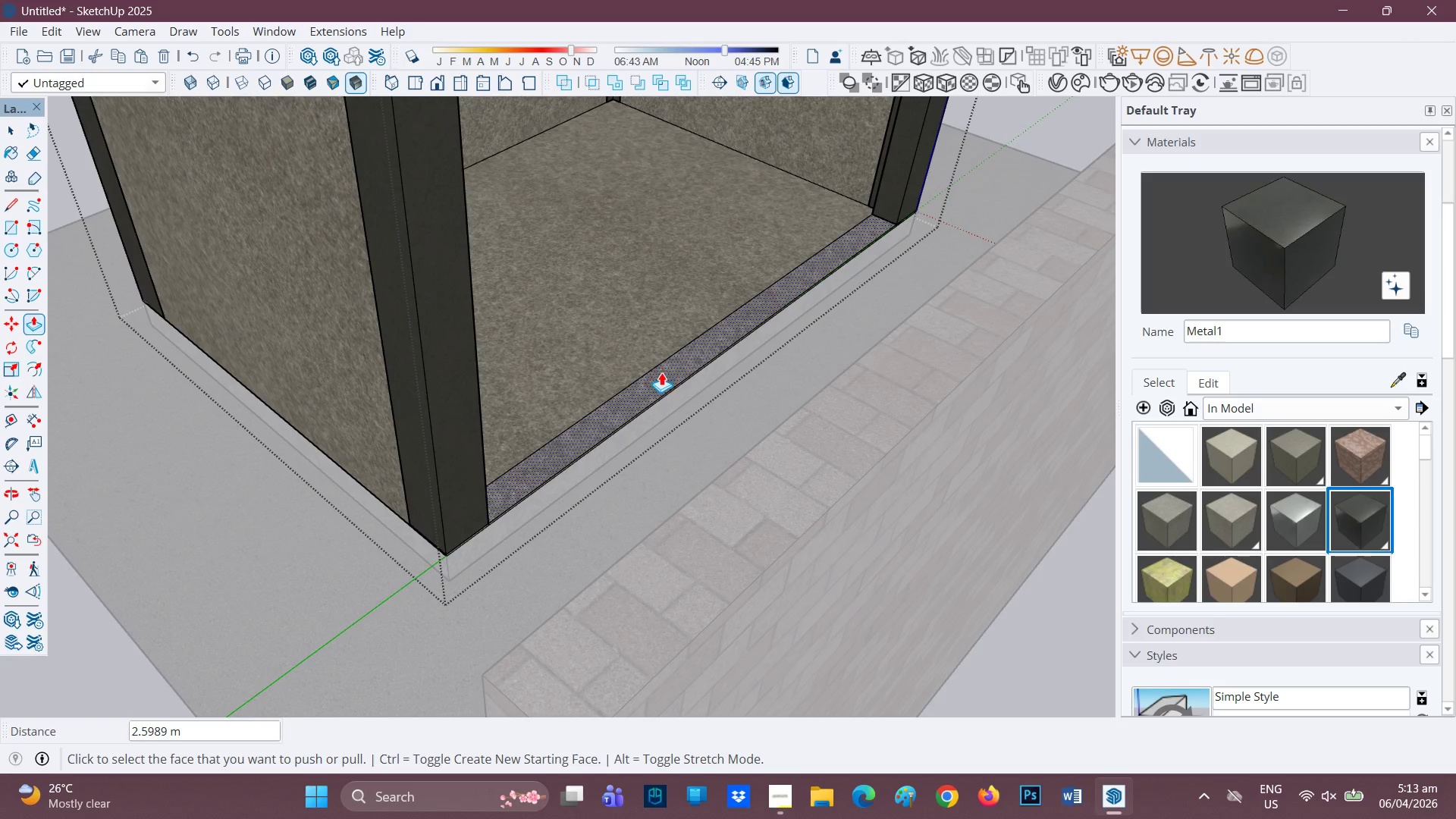 
left_click_drag(start_coordinate=[657, 386], to_coordinate=[652, 387])
 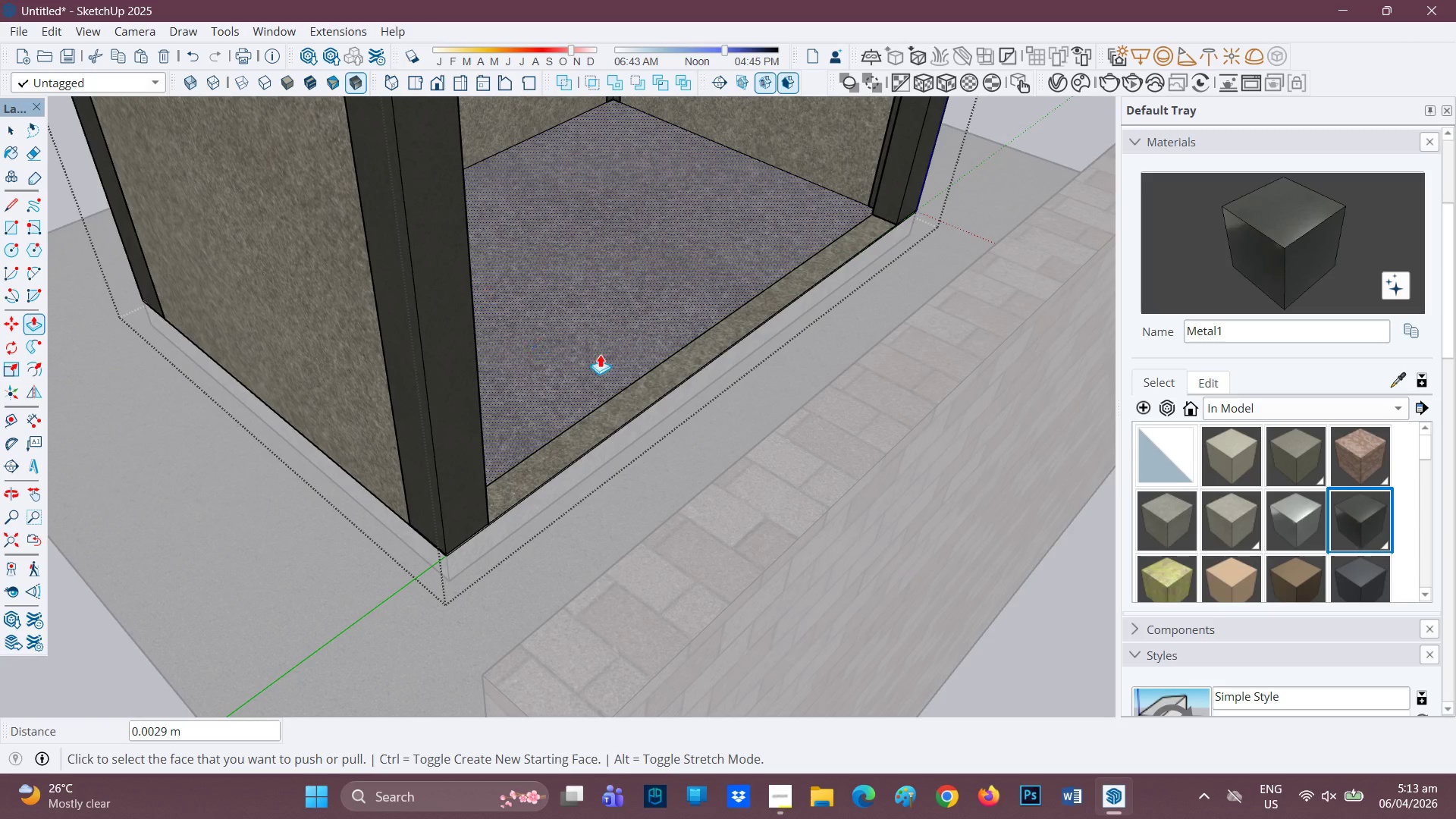 
scroll: coordinate [708, 344], scroll_direction: down, amount: 3.0
 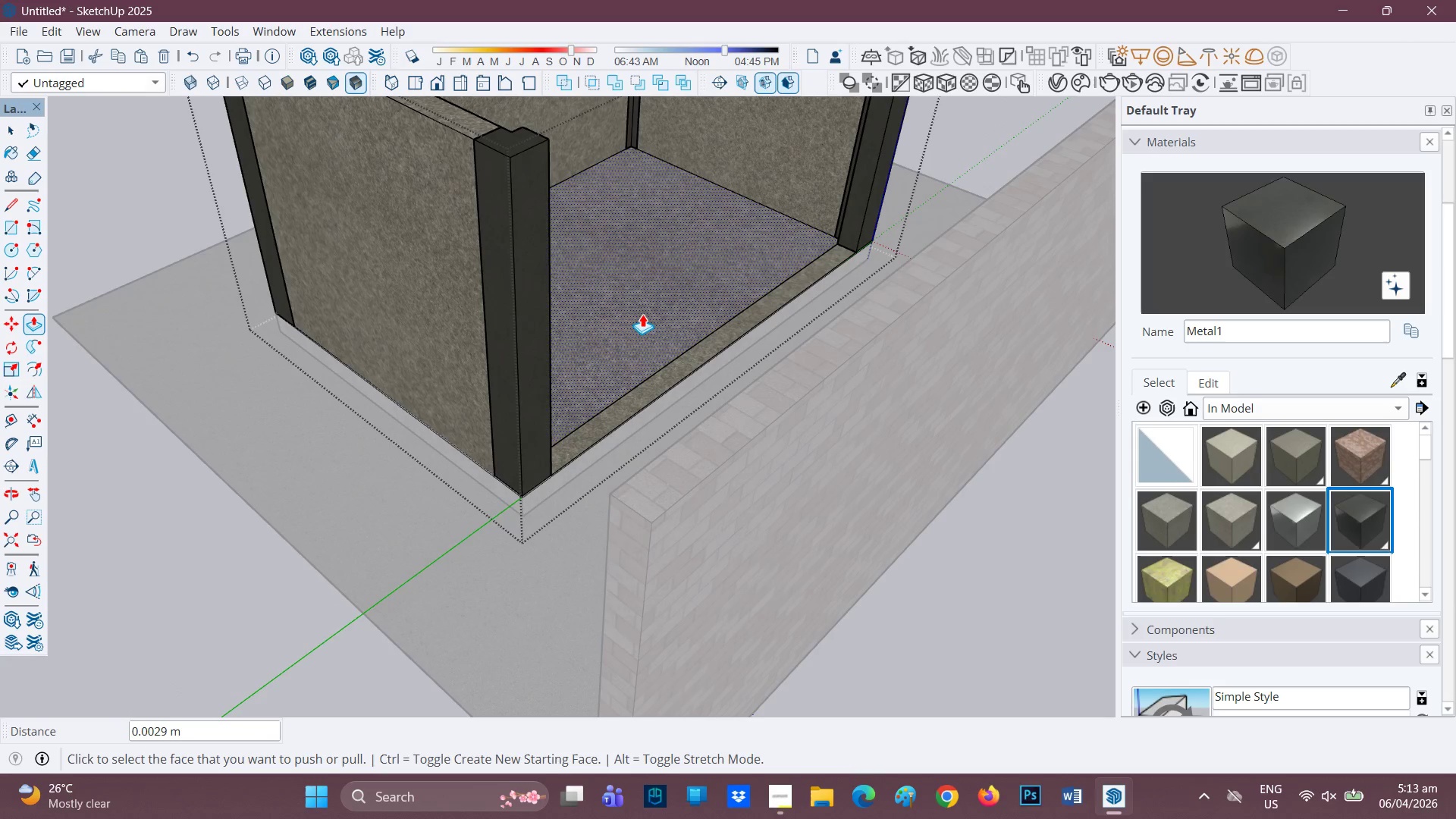 
left_click_drag(start_coordinate=[642, 314], to_coordinate=[698, 523])
 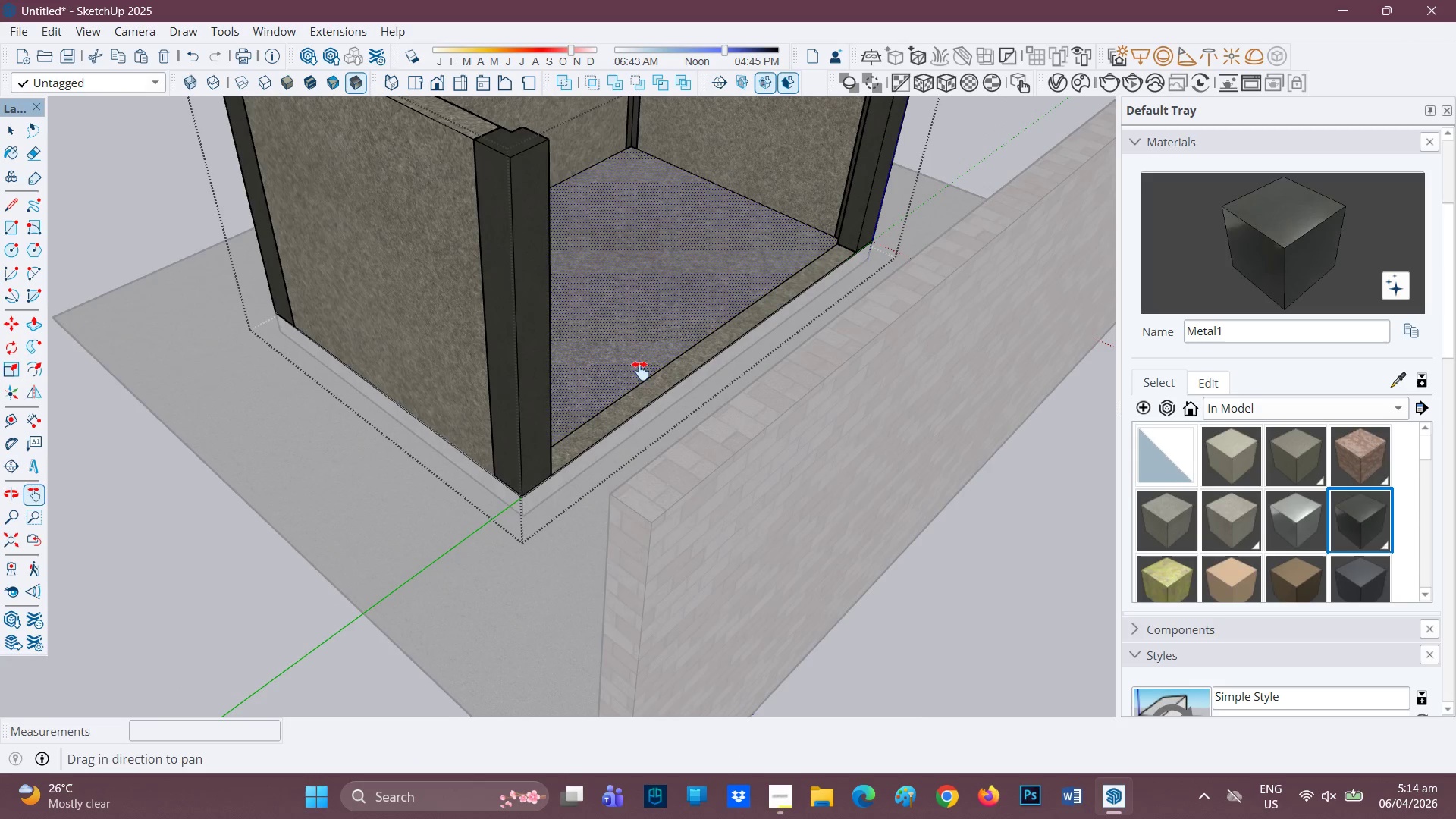 
type(HH)
 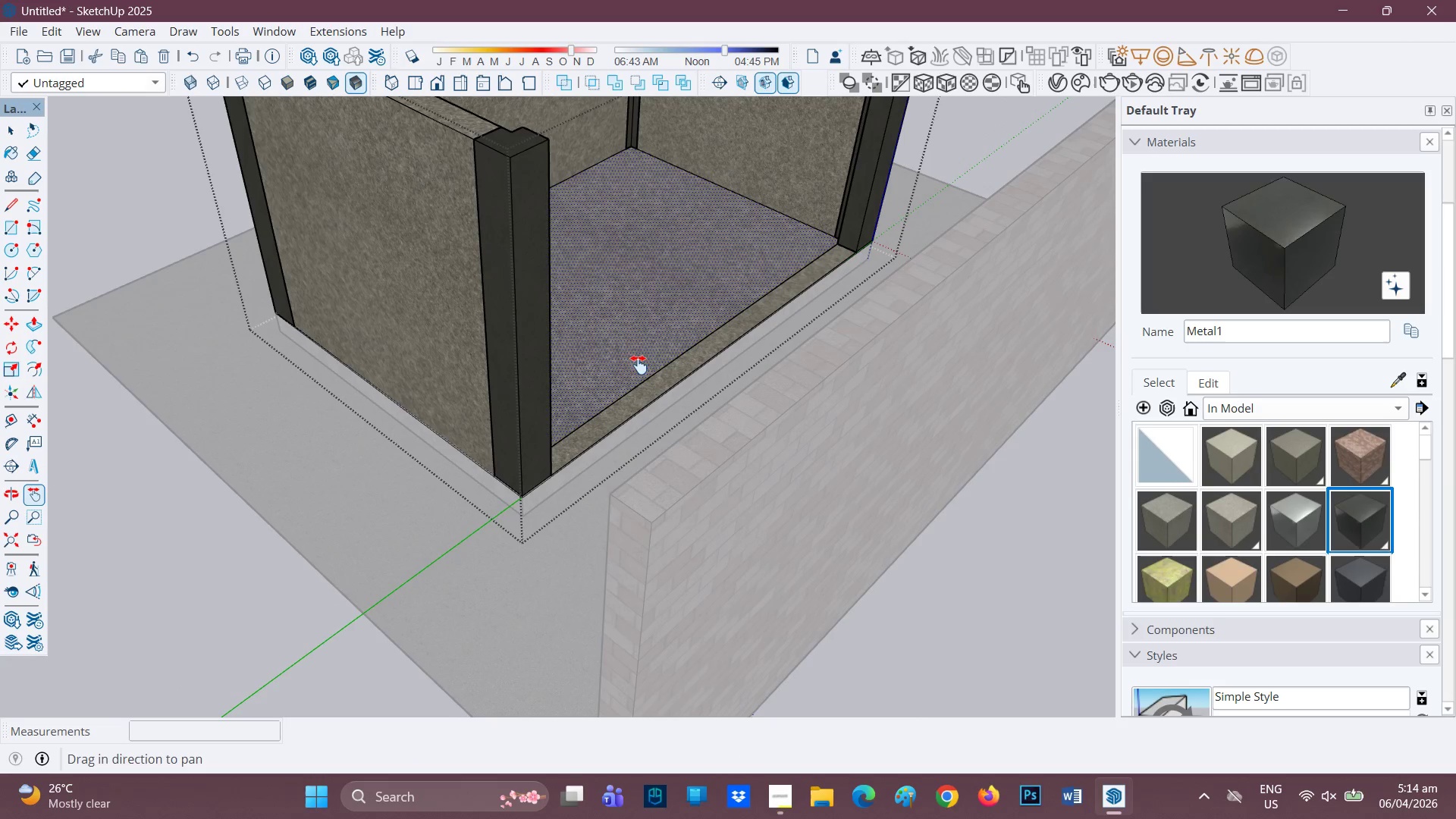 
left_click_drag(start_coordinate=[639, 365], to_coordinate=[740, 550])
 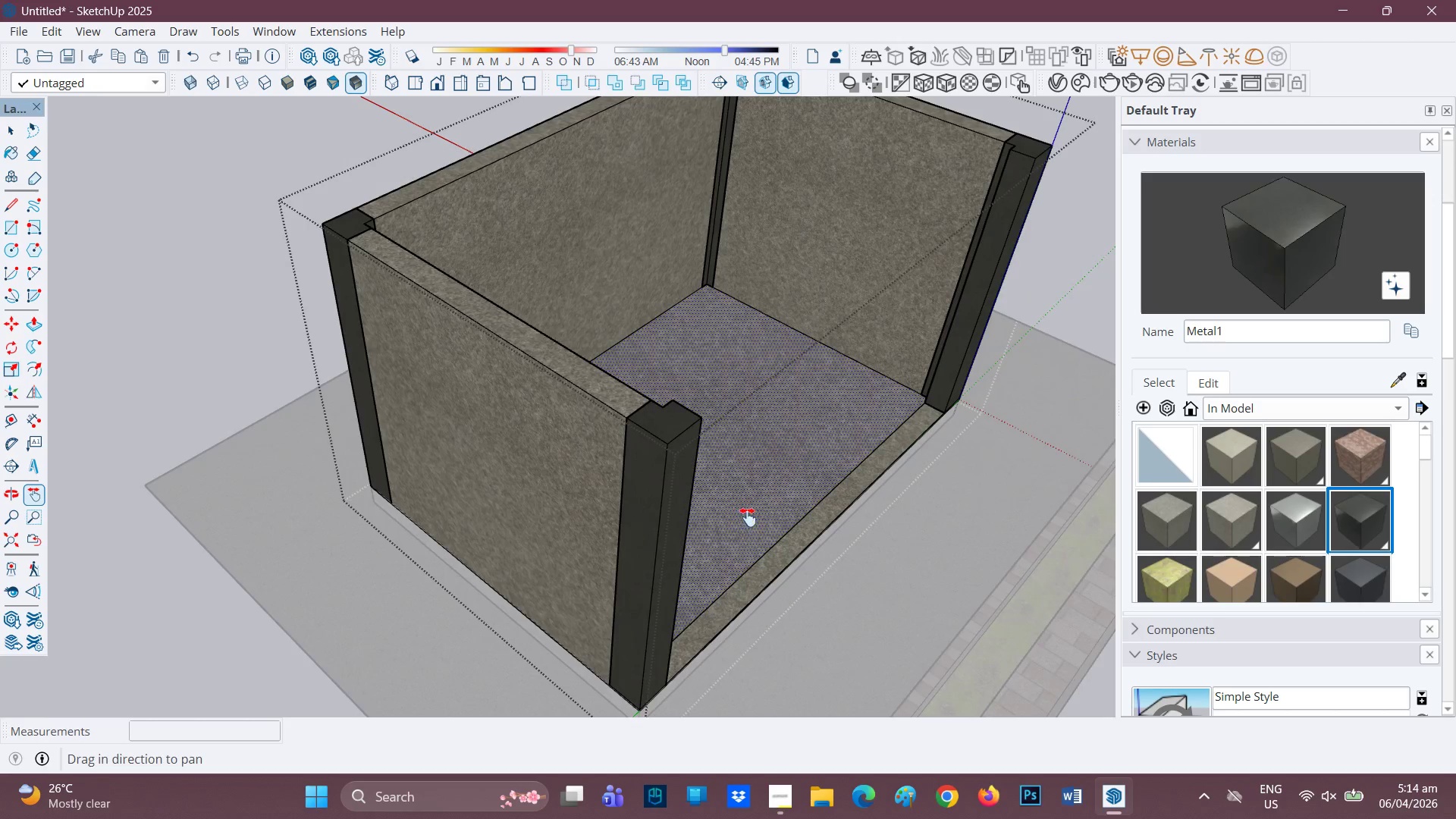 
scroll: coordinate [750, 518], scroll_direction: up, amount: 3.0
 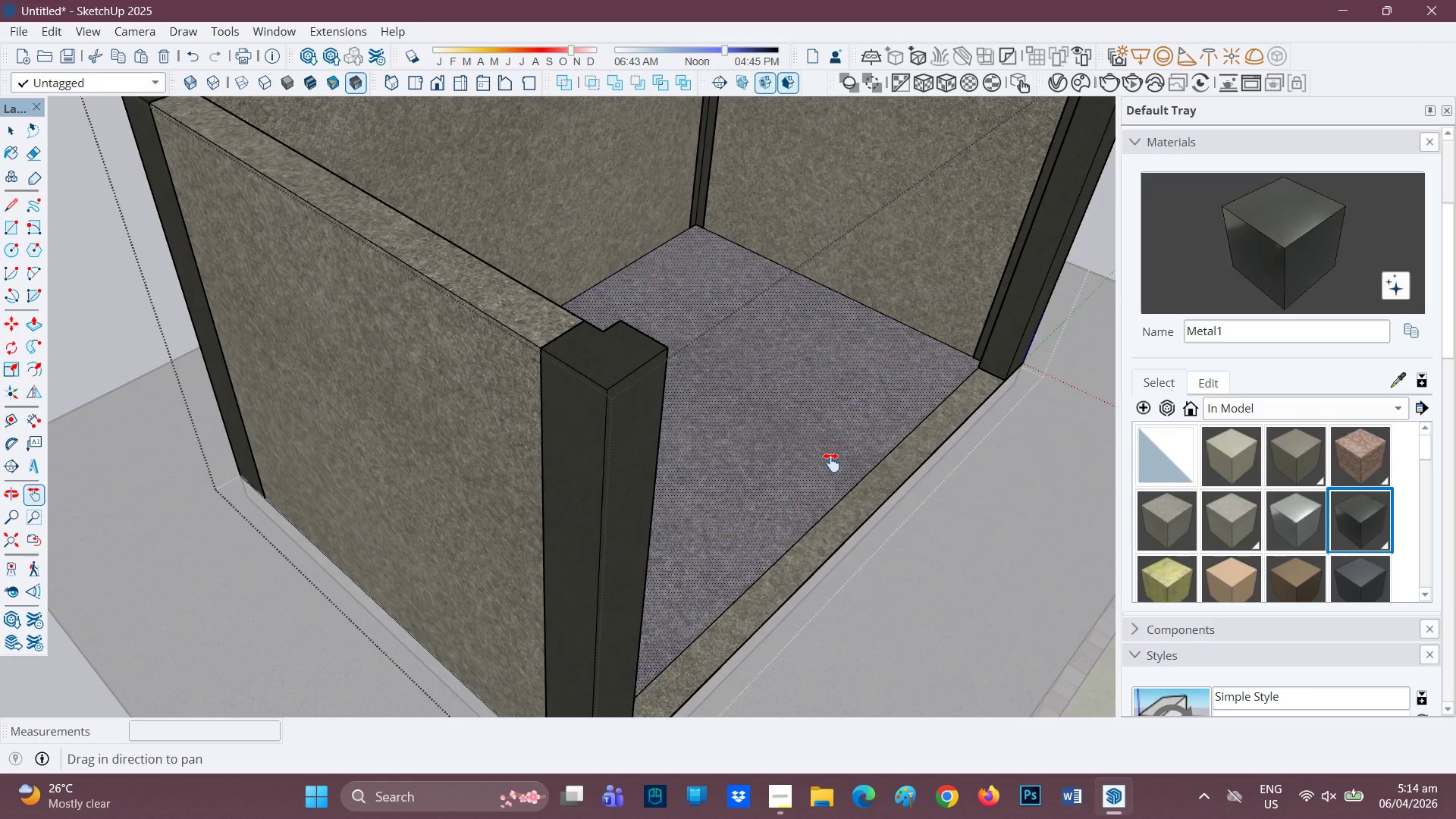 
key(P)
 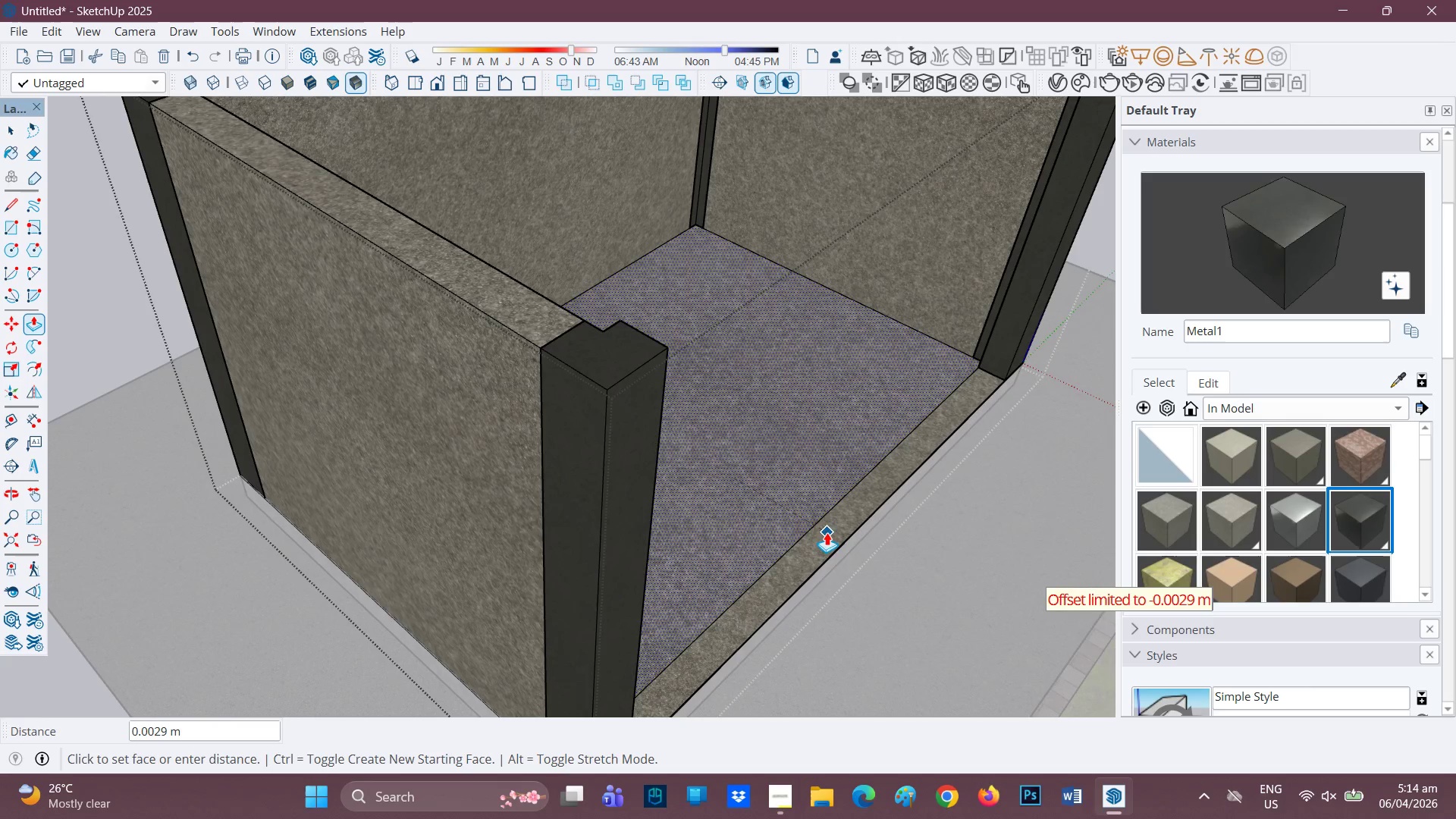 
key(Space)
 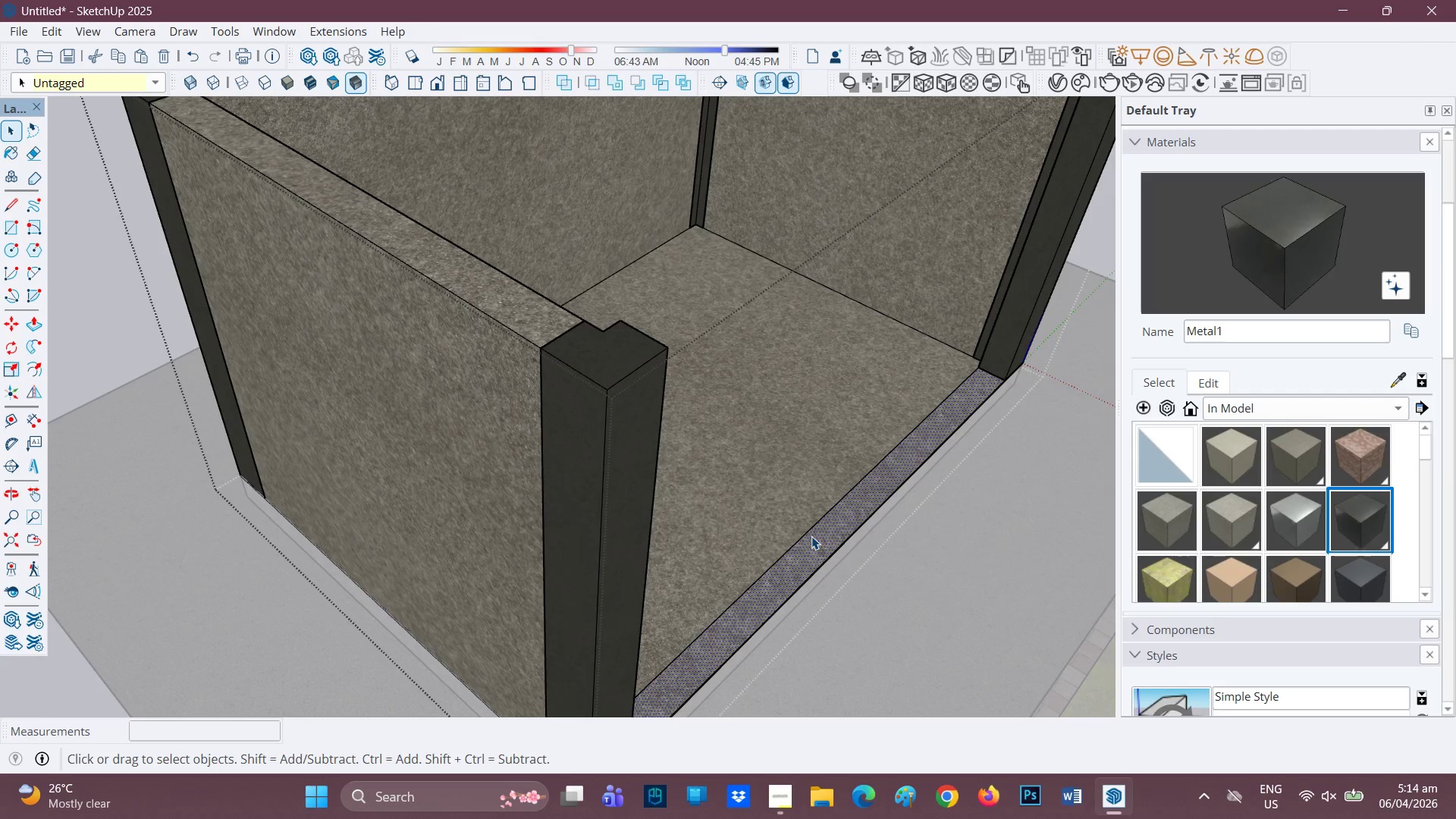 
key(P)
 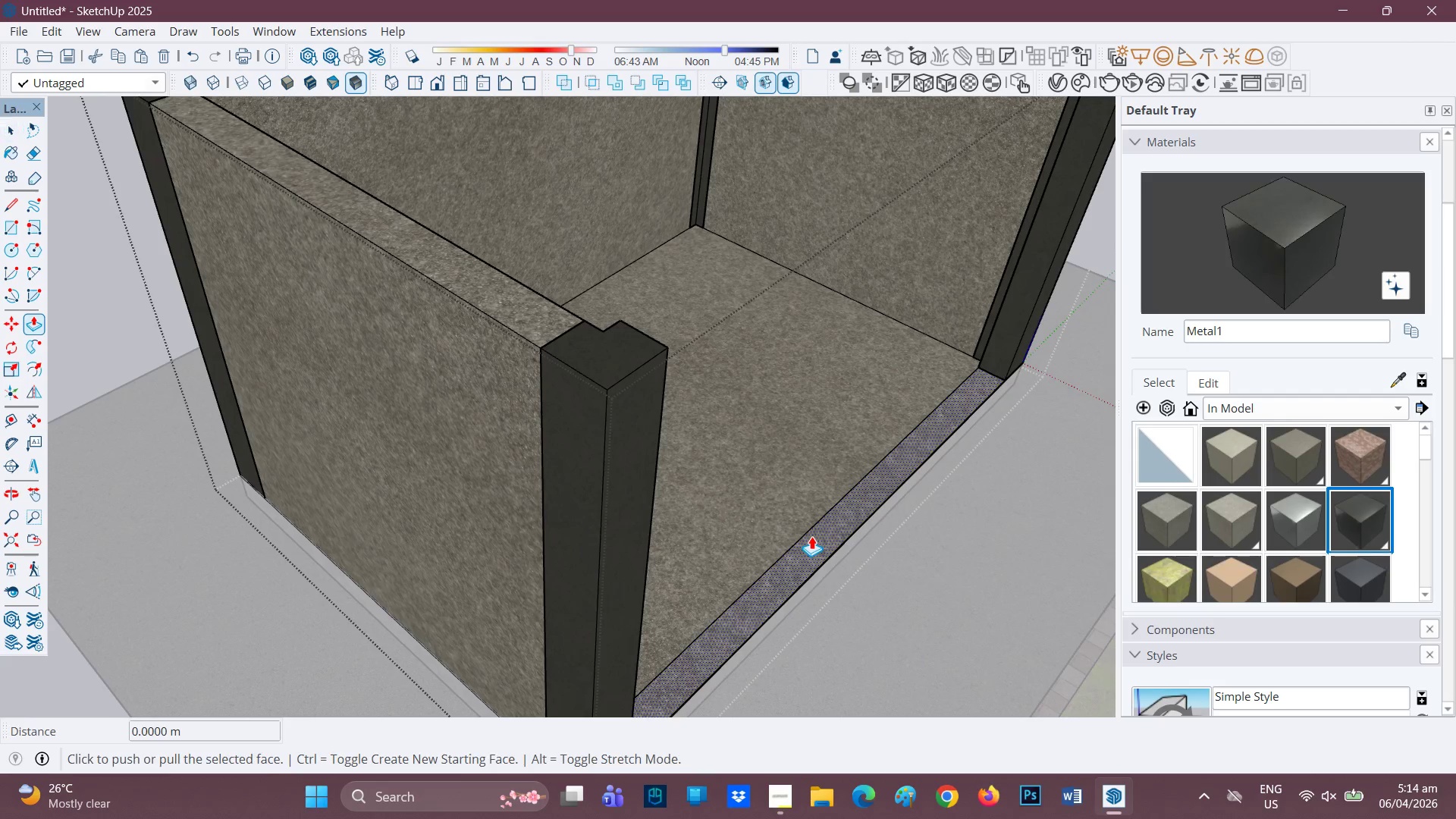 
left_click([811, 536])
 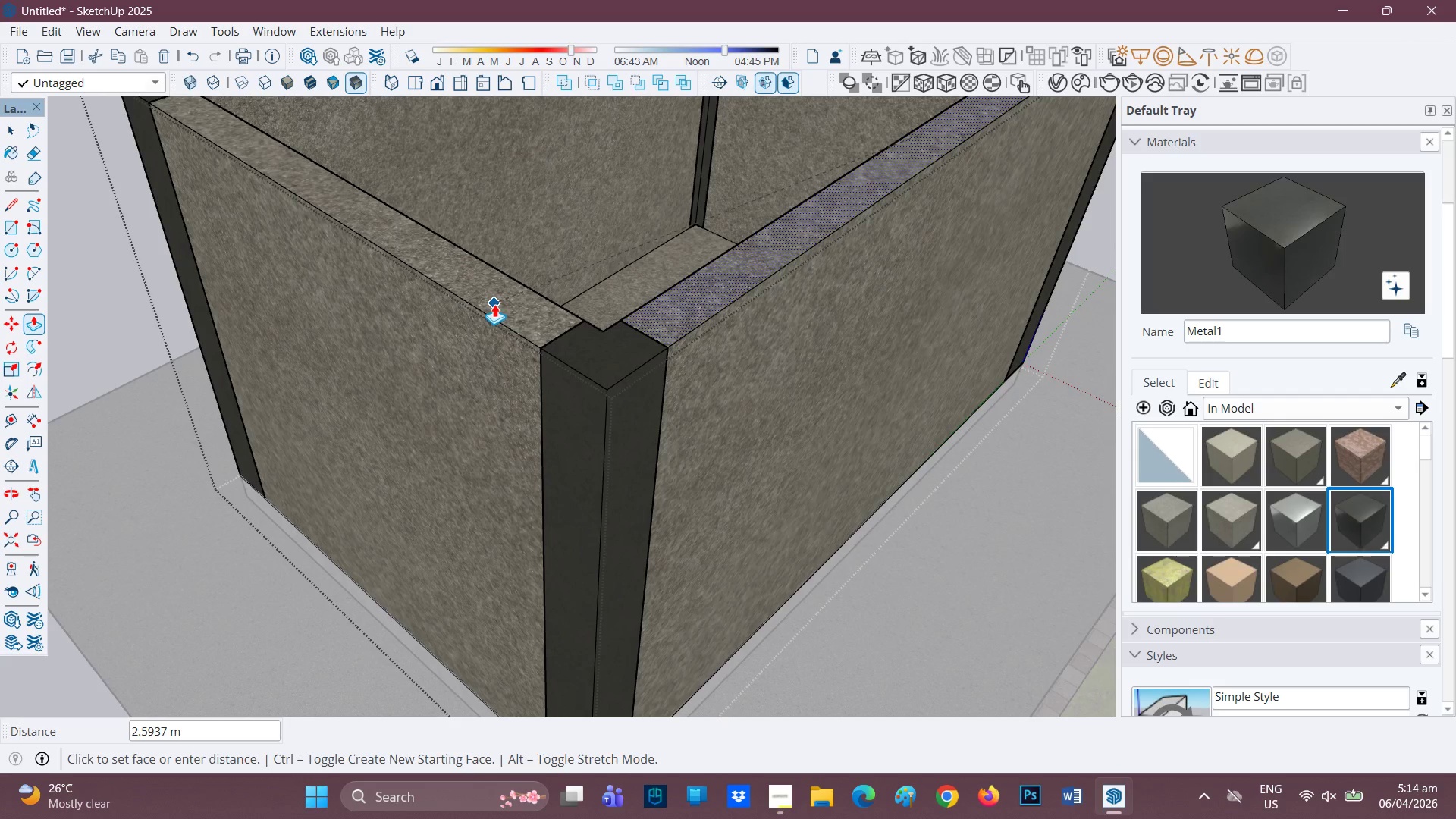 
scroll: coordinate [369, 333], scroll_direction: down, amount: 7.0
 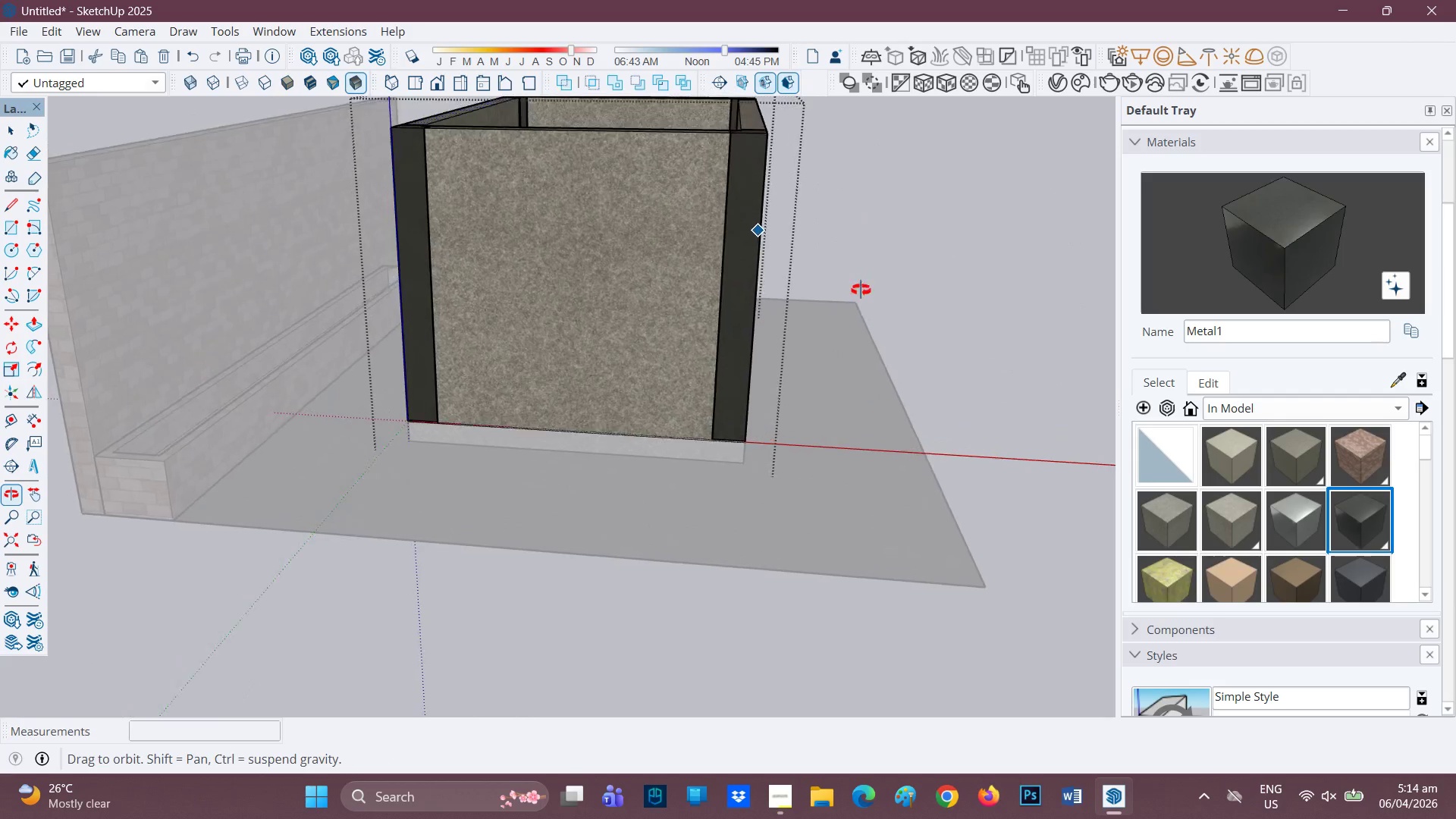 
scroll: coordinate [667, 255], scroll_direction: up, amount: 4.0
 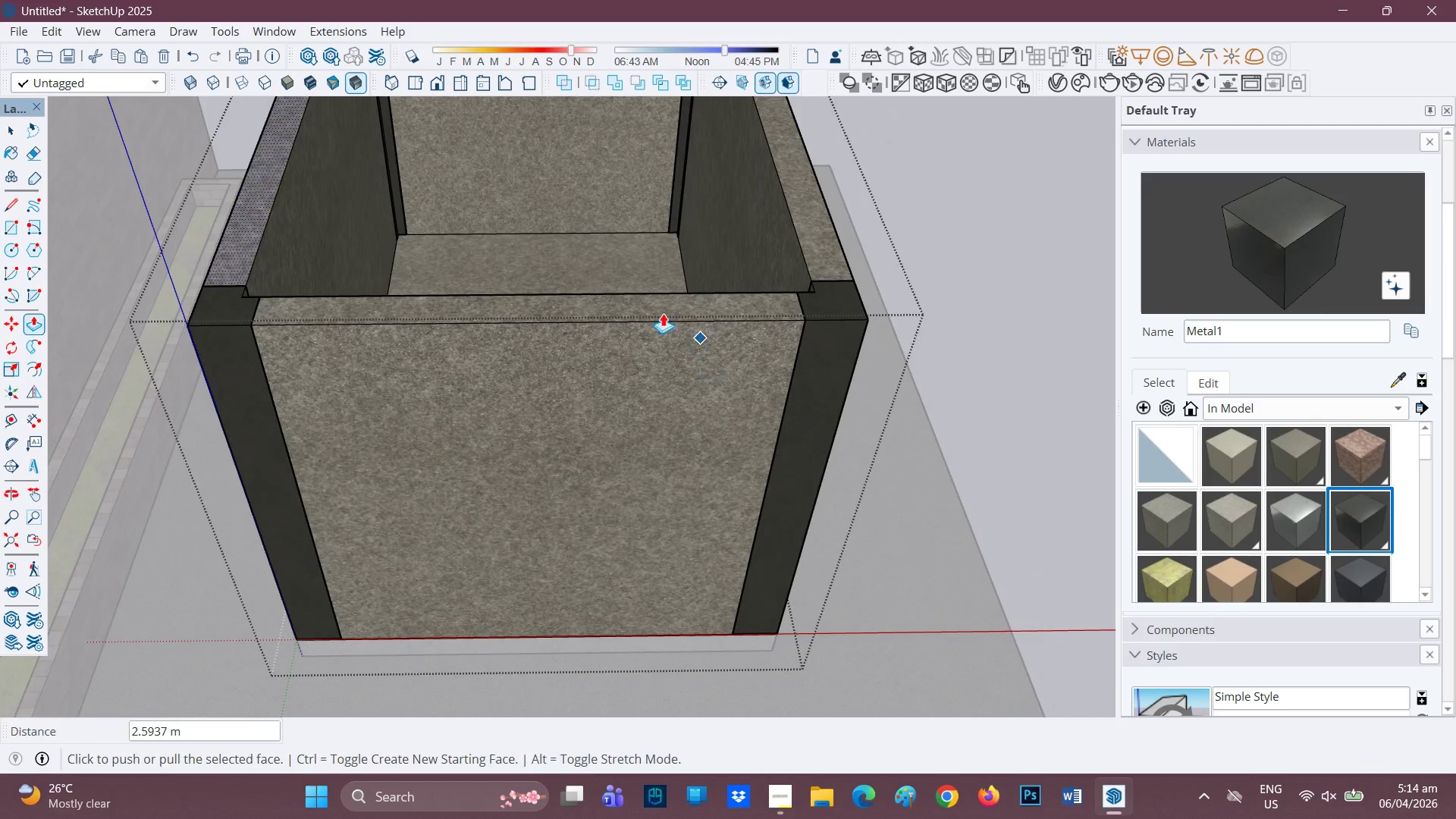 
key(H)
 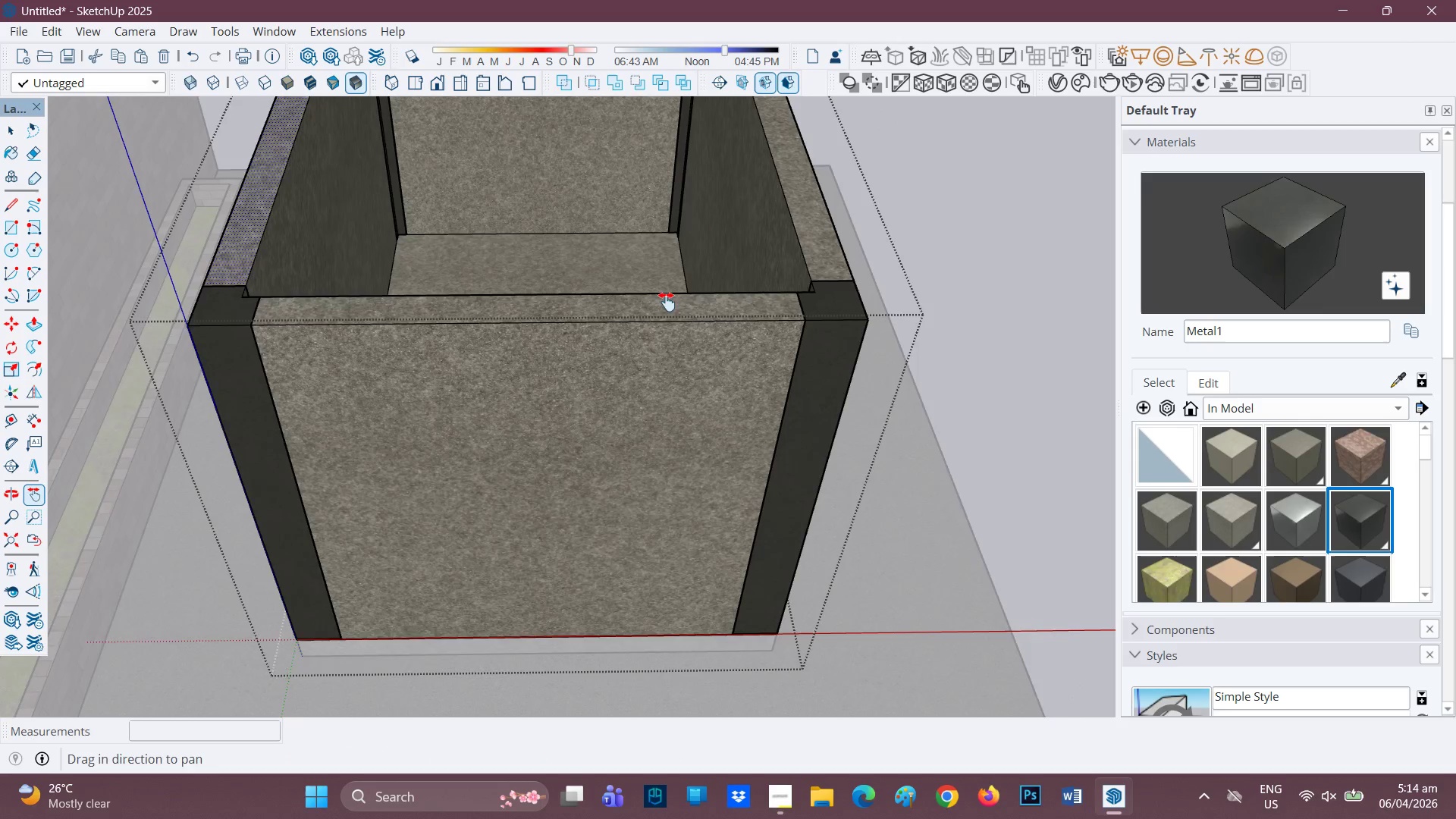 
left_click_drag(start_coordinate=[667, 314], to_coordinate=[657, 460])
 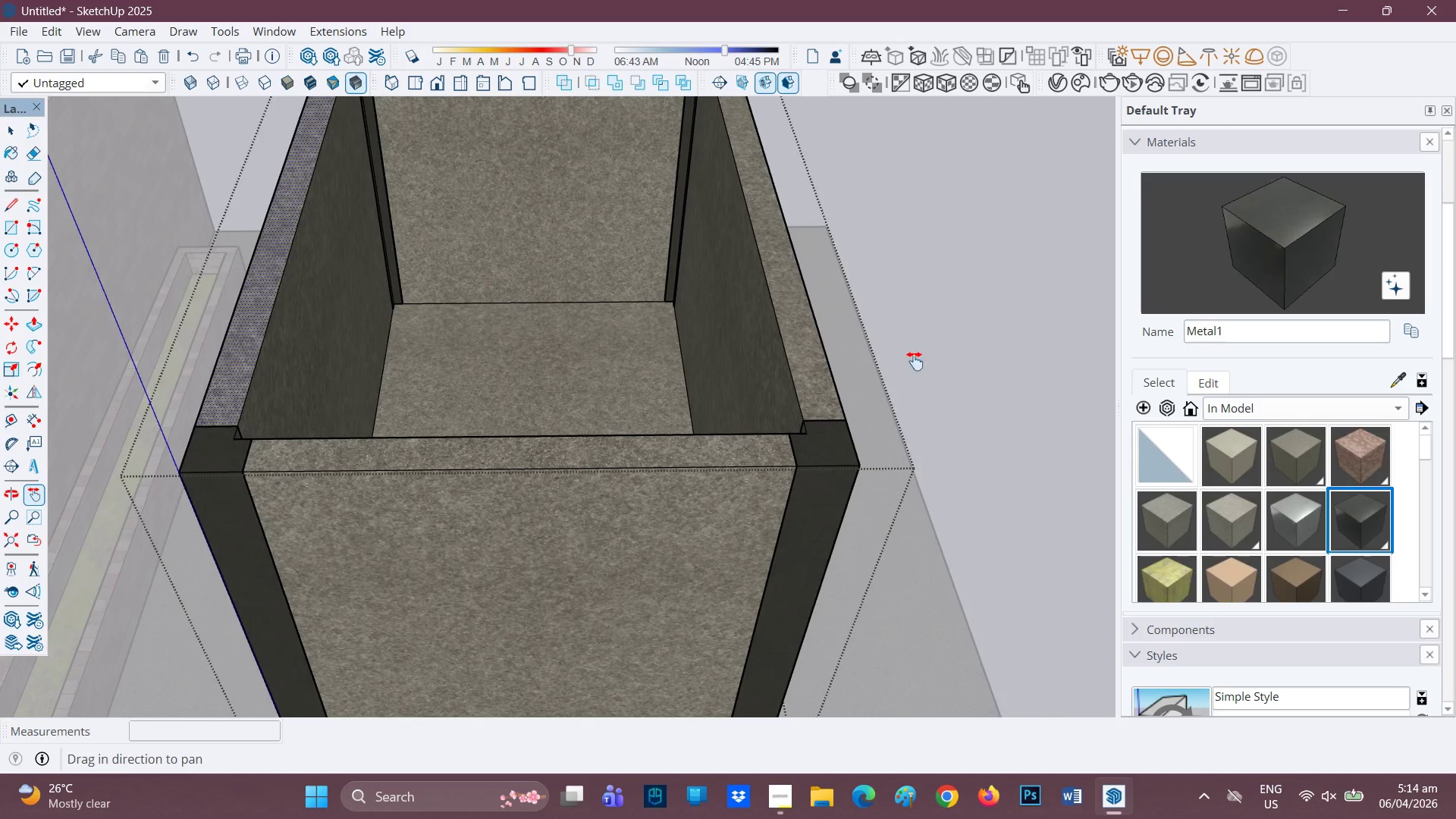 
key(Space)
 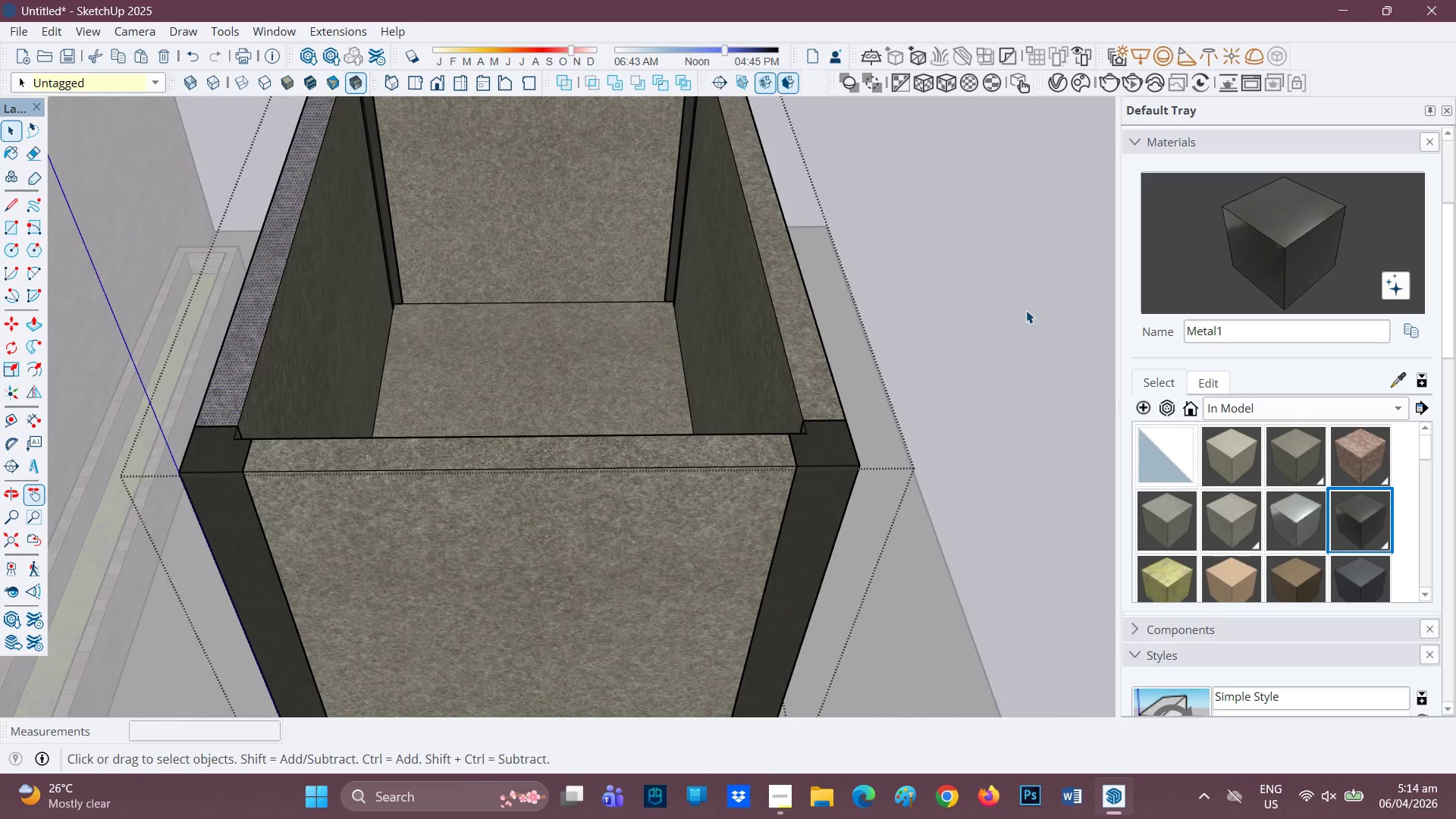 
left_click([1026, 310])
 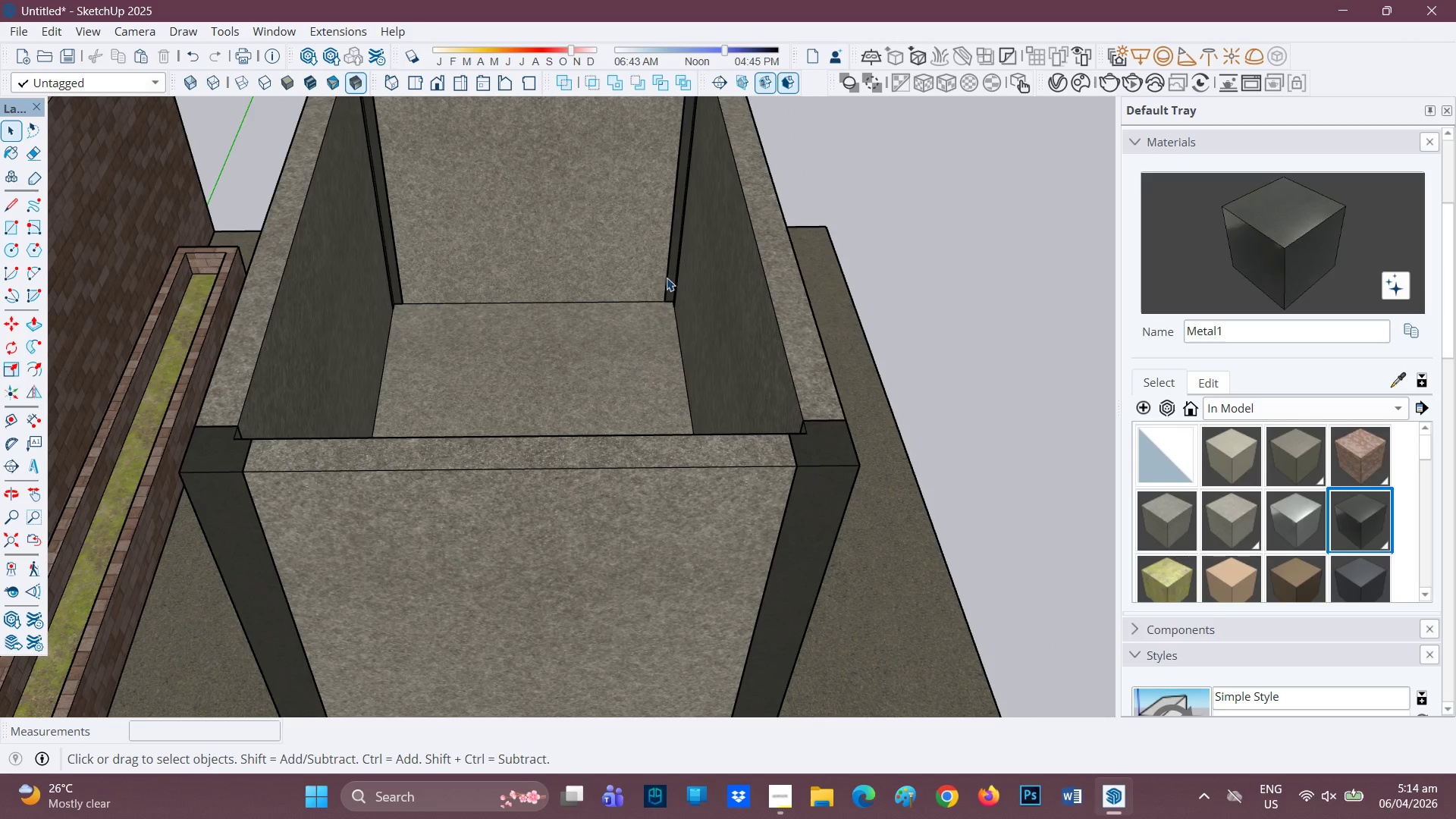 
scroll: coordinate [618, 336], scroll_direction: down, amount: 3.0
 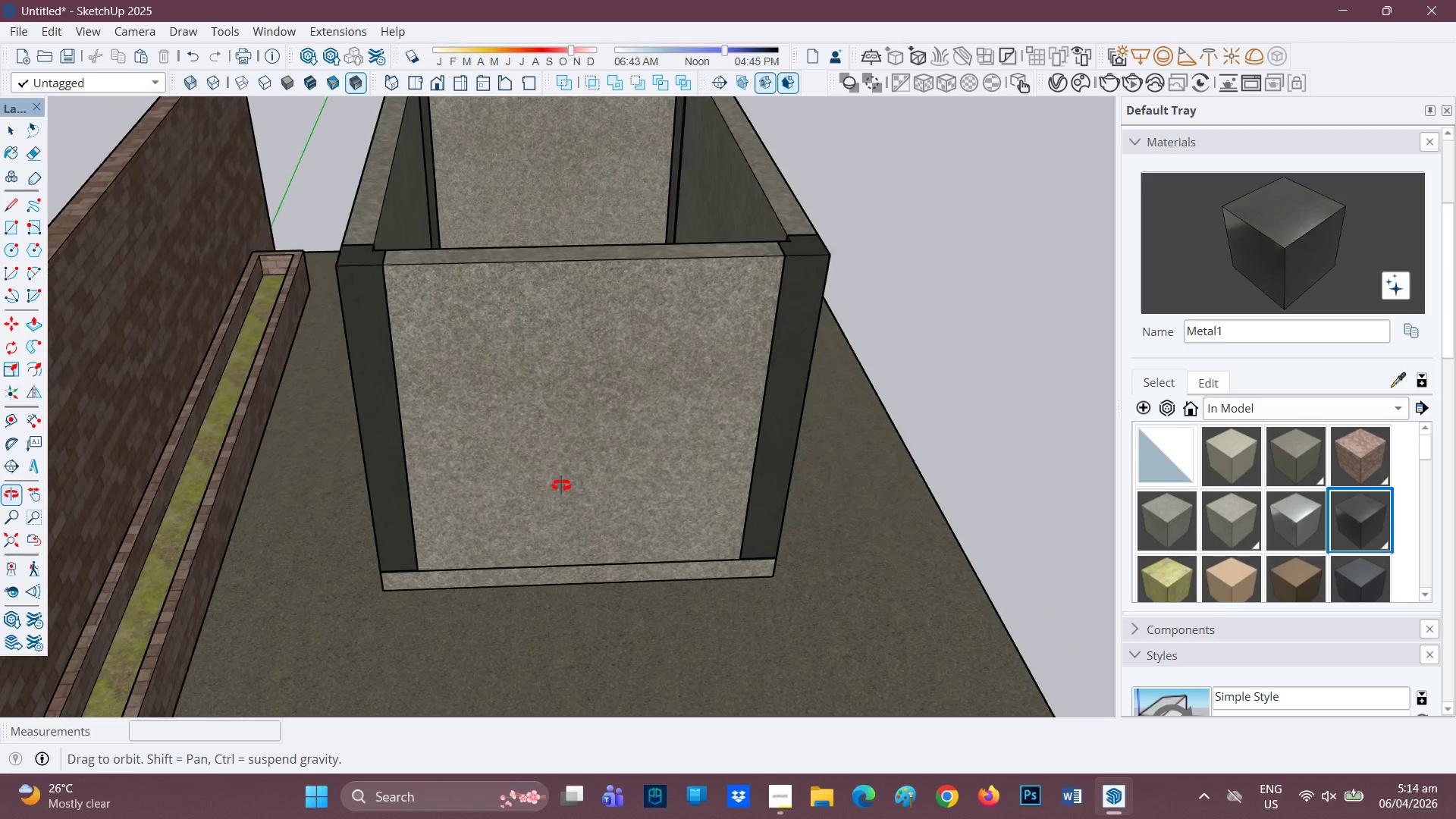 
scroll: coordinate [568, 481], scroll_direction: up, amount: 1.0
 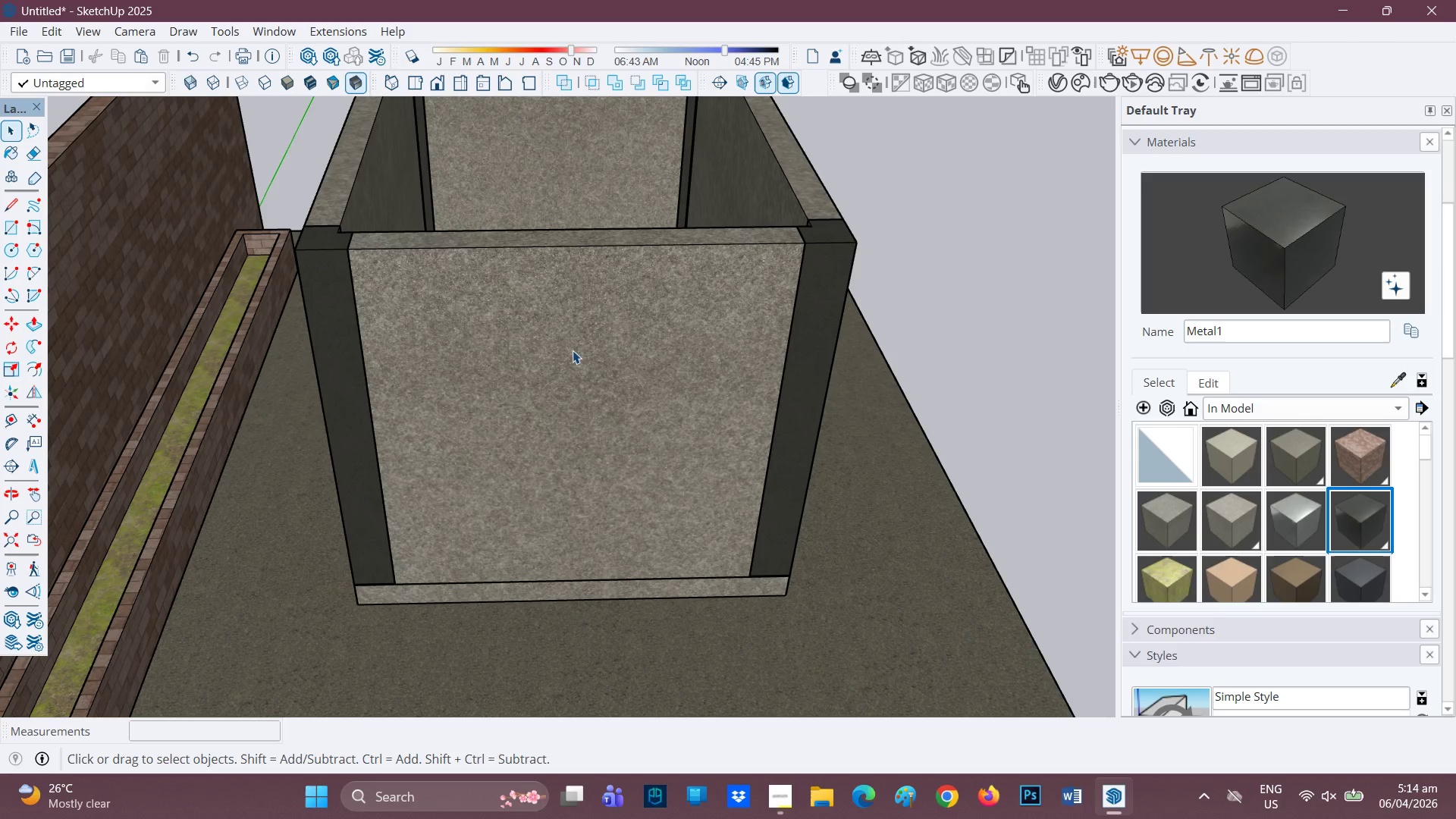 
key(P)
 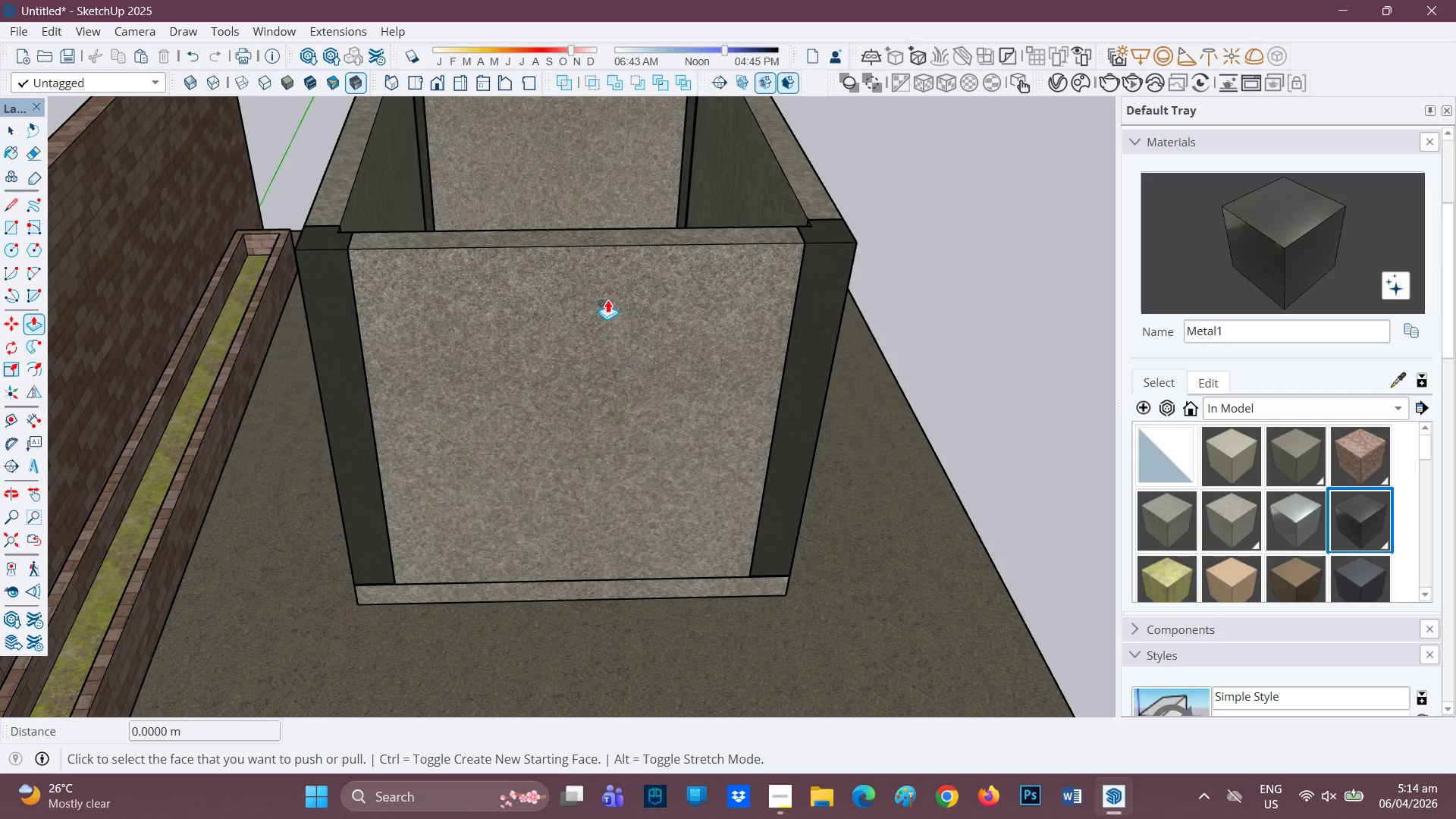 
key(Space)
 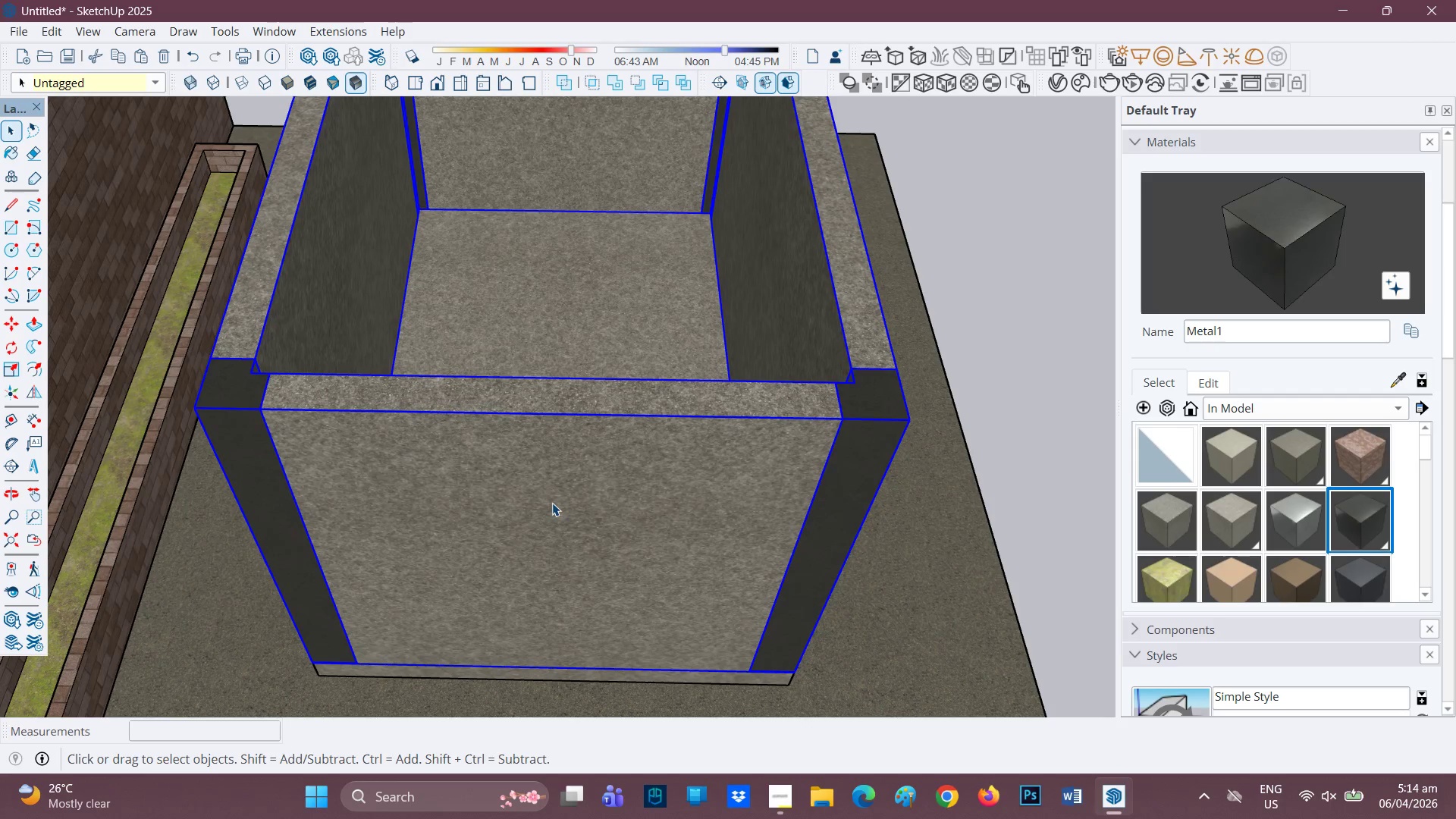 
scroll: coordinate [585, 416], scroll_direction: up, amount: 2.0
 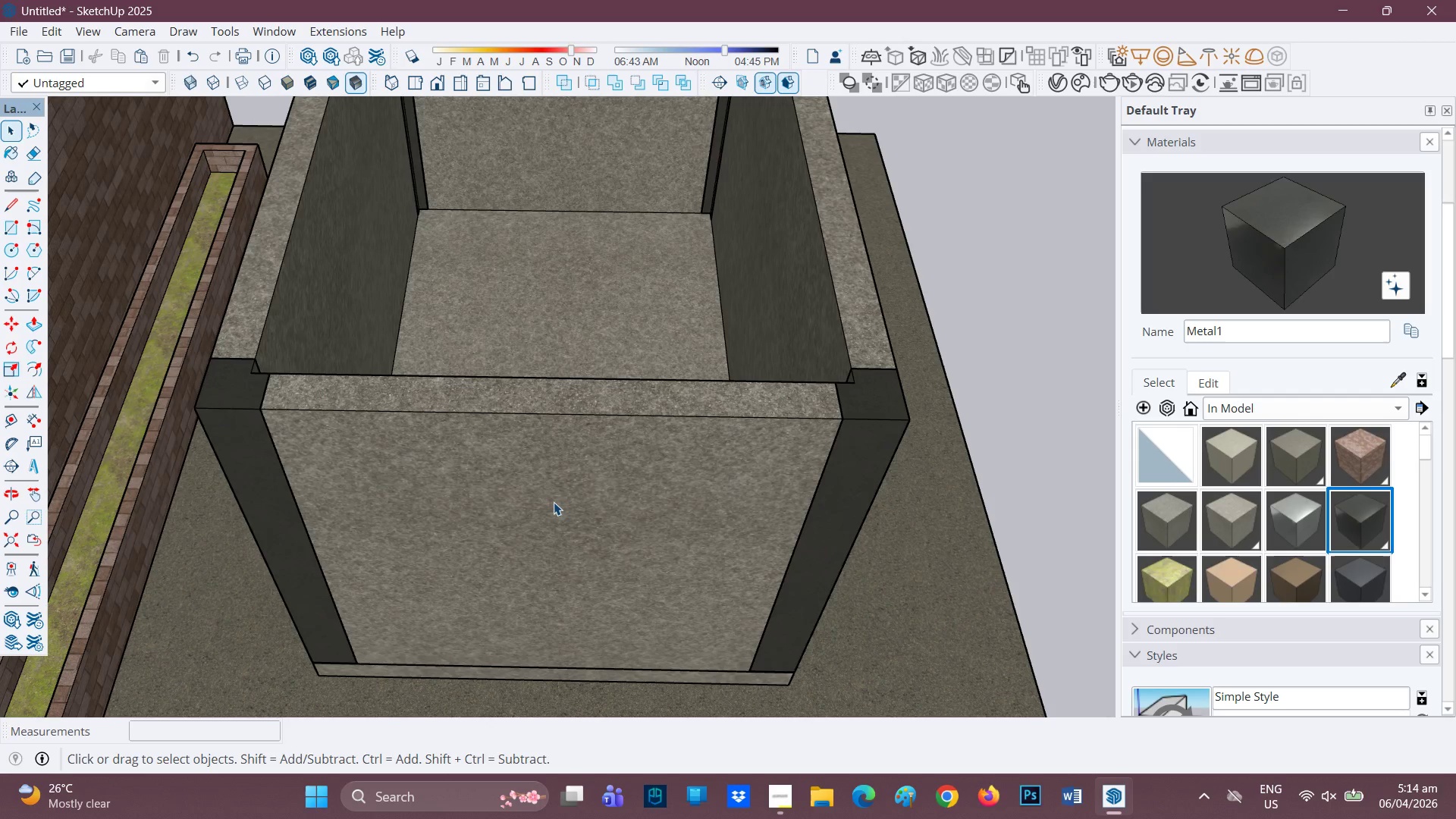 
double_click([553, 503])
 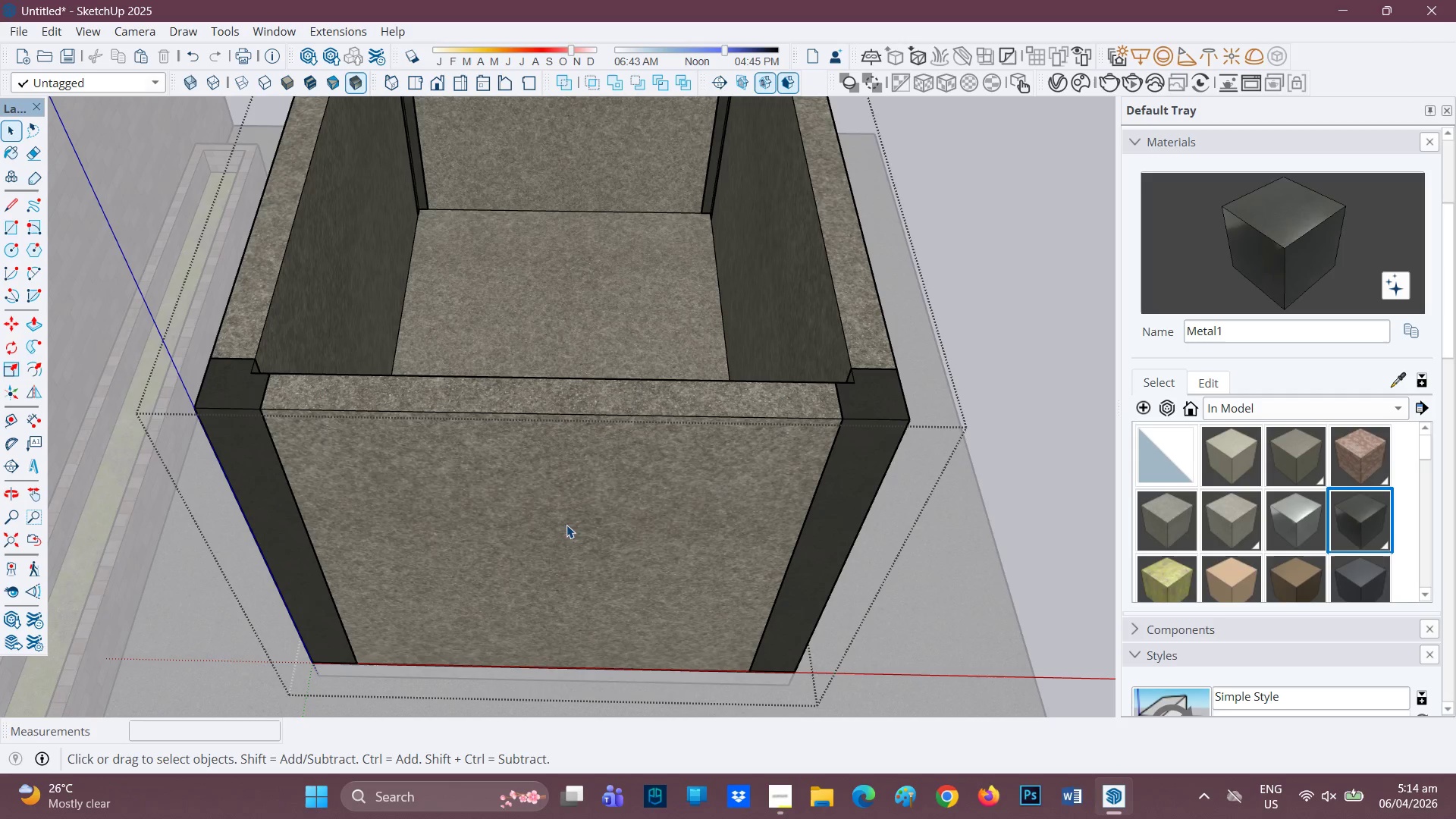 
key(P)
 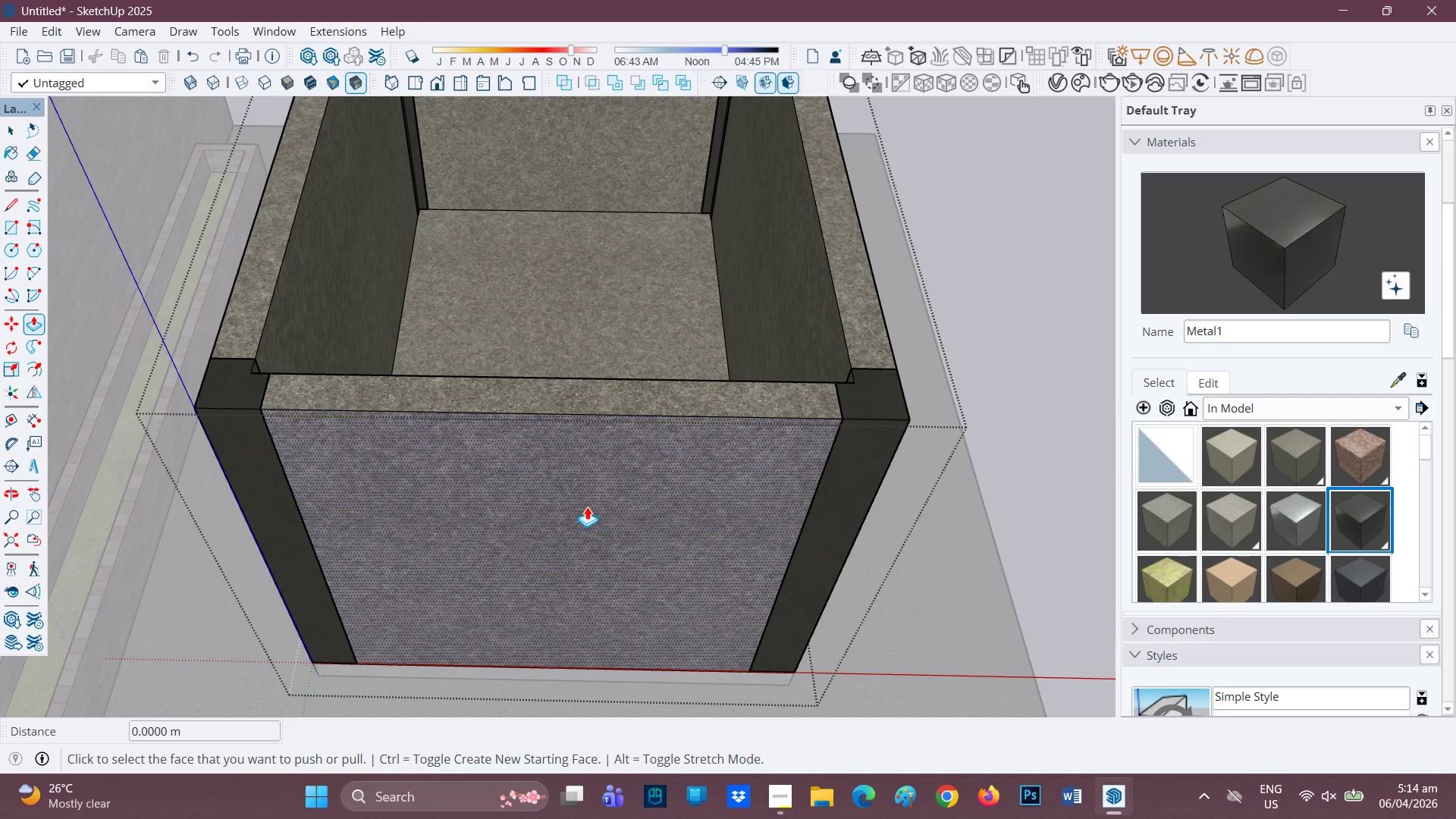 
left_click([587, 507])
 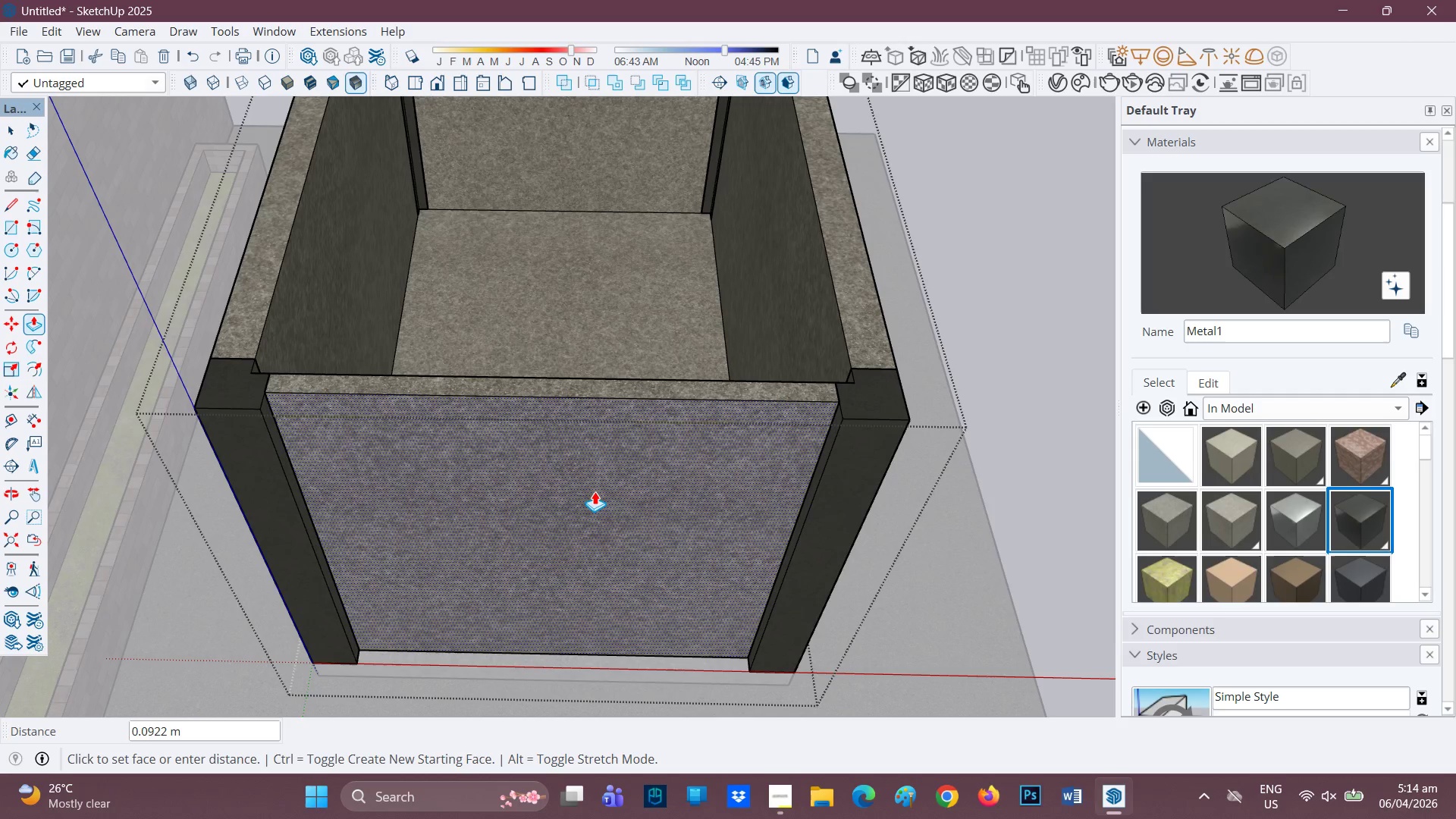 
key(0)
 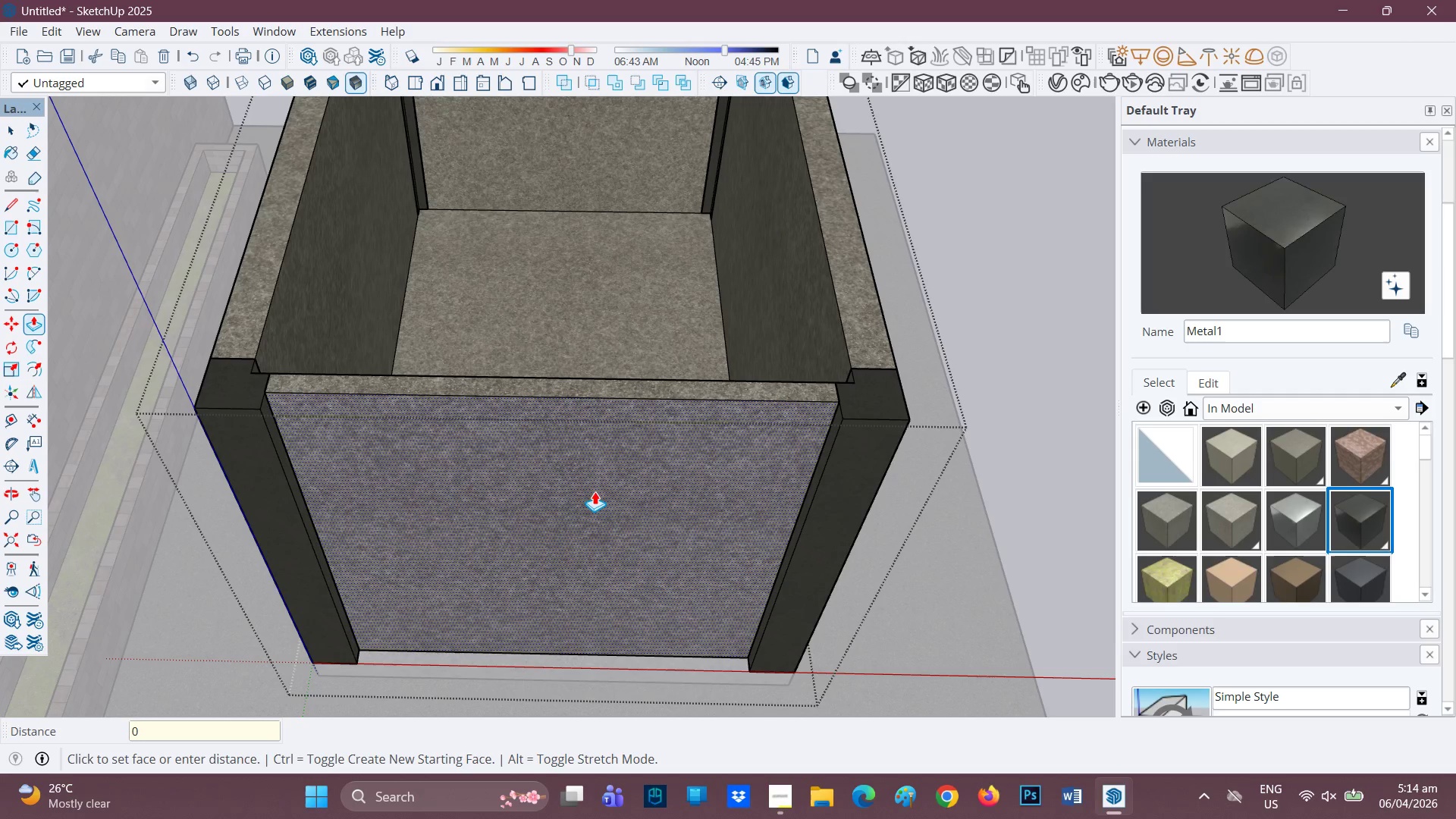 
key(Period)
 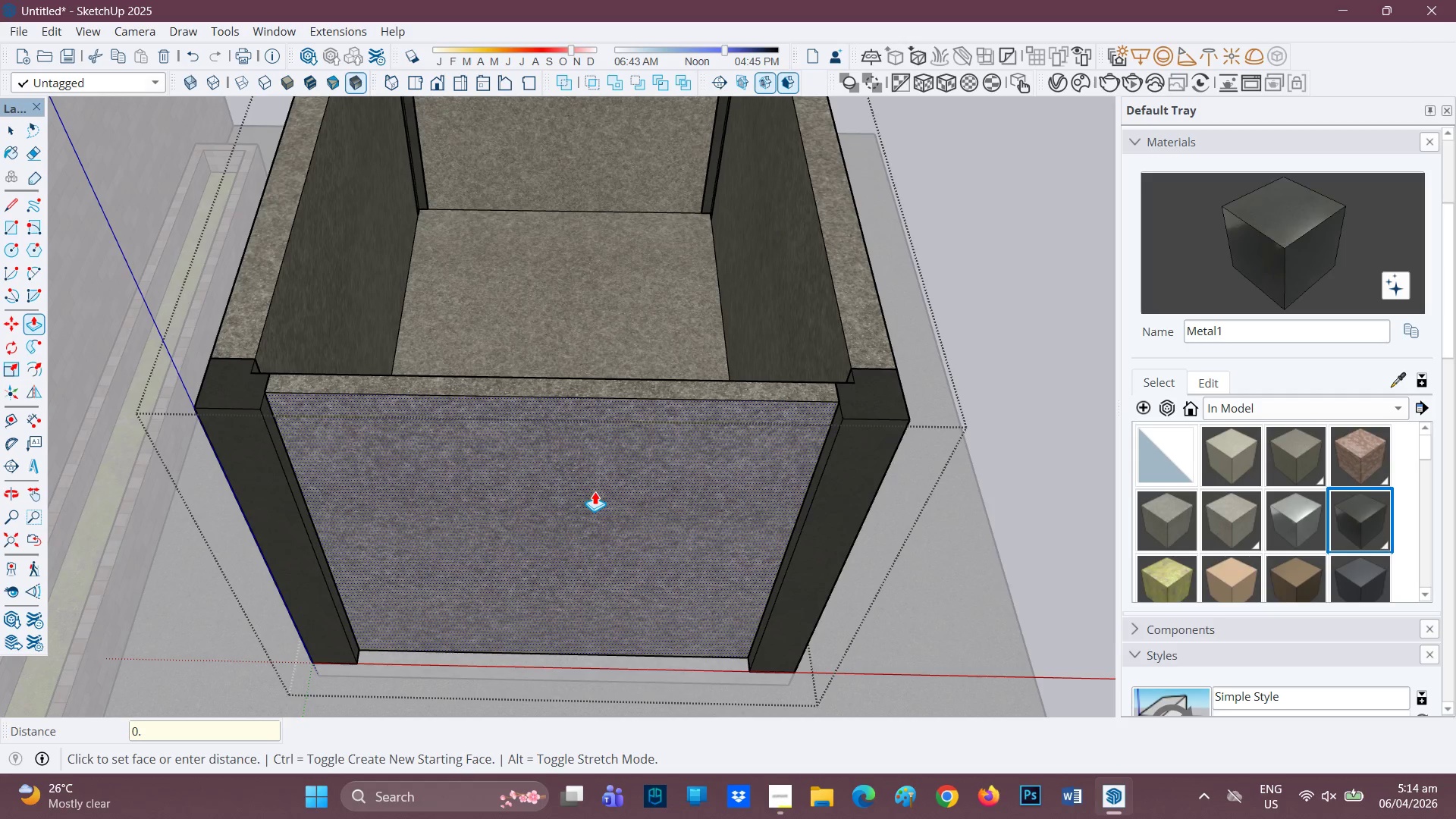 
key(4)
 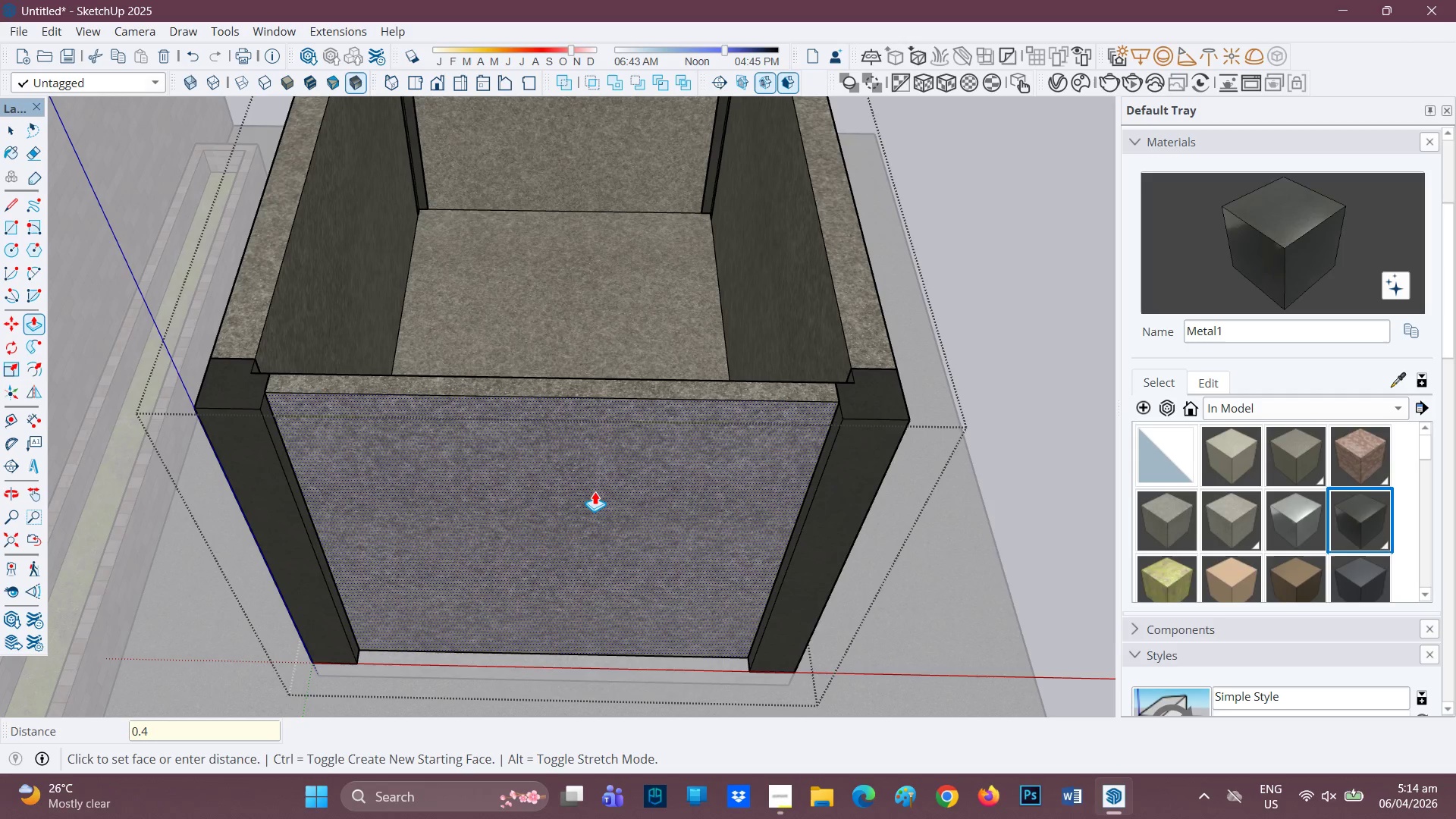 
key(Enter)
 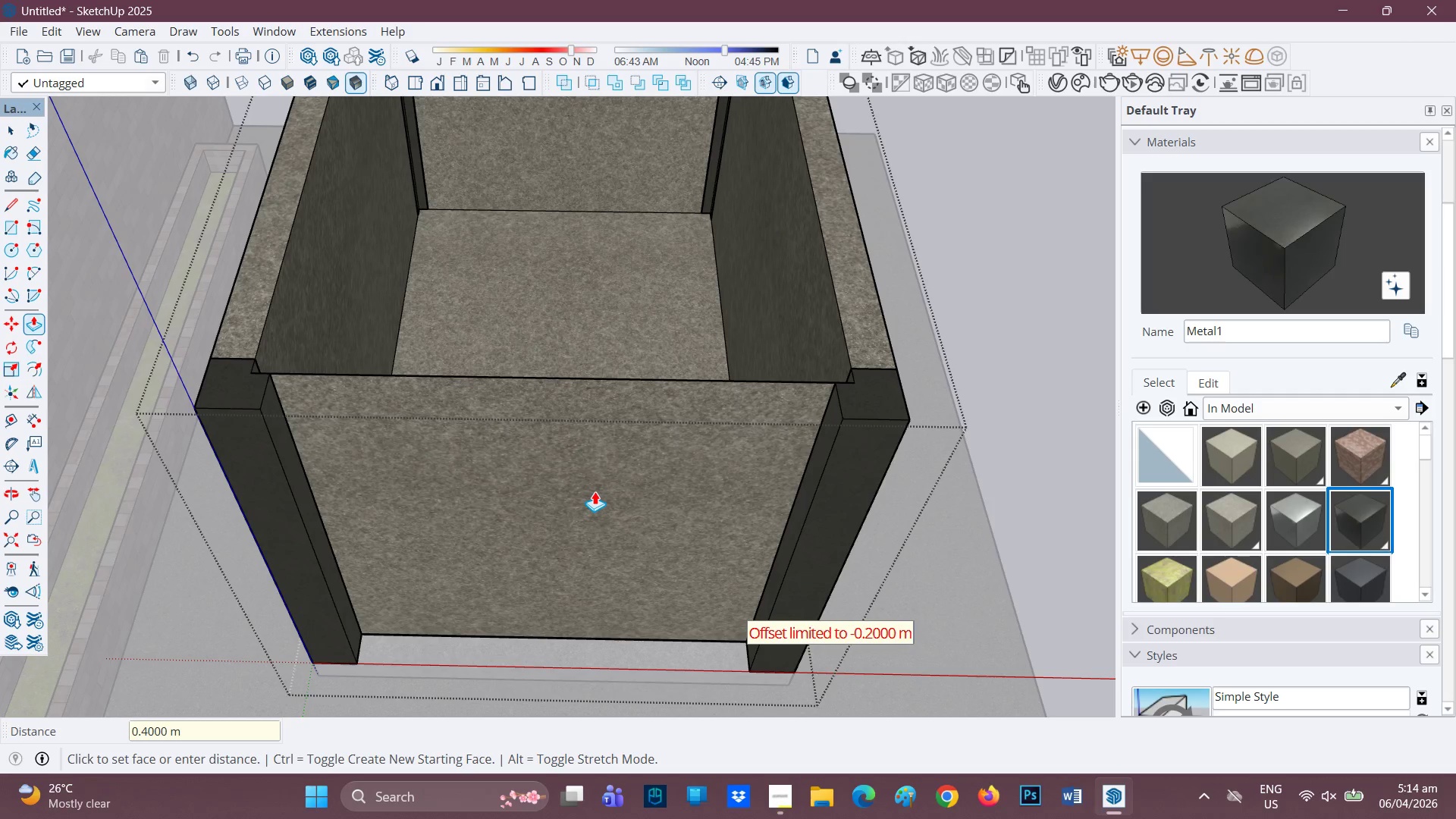 
key(Control+ControlLeft)
 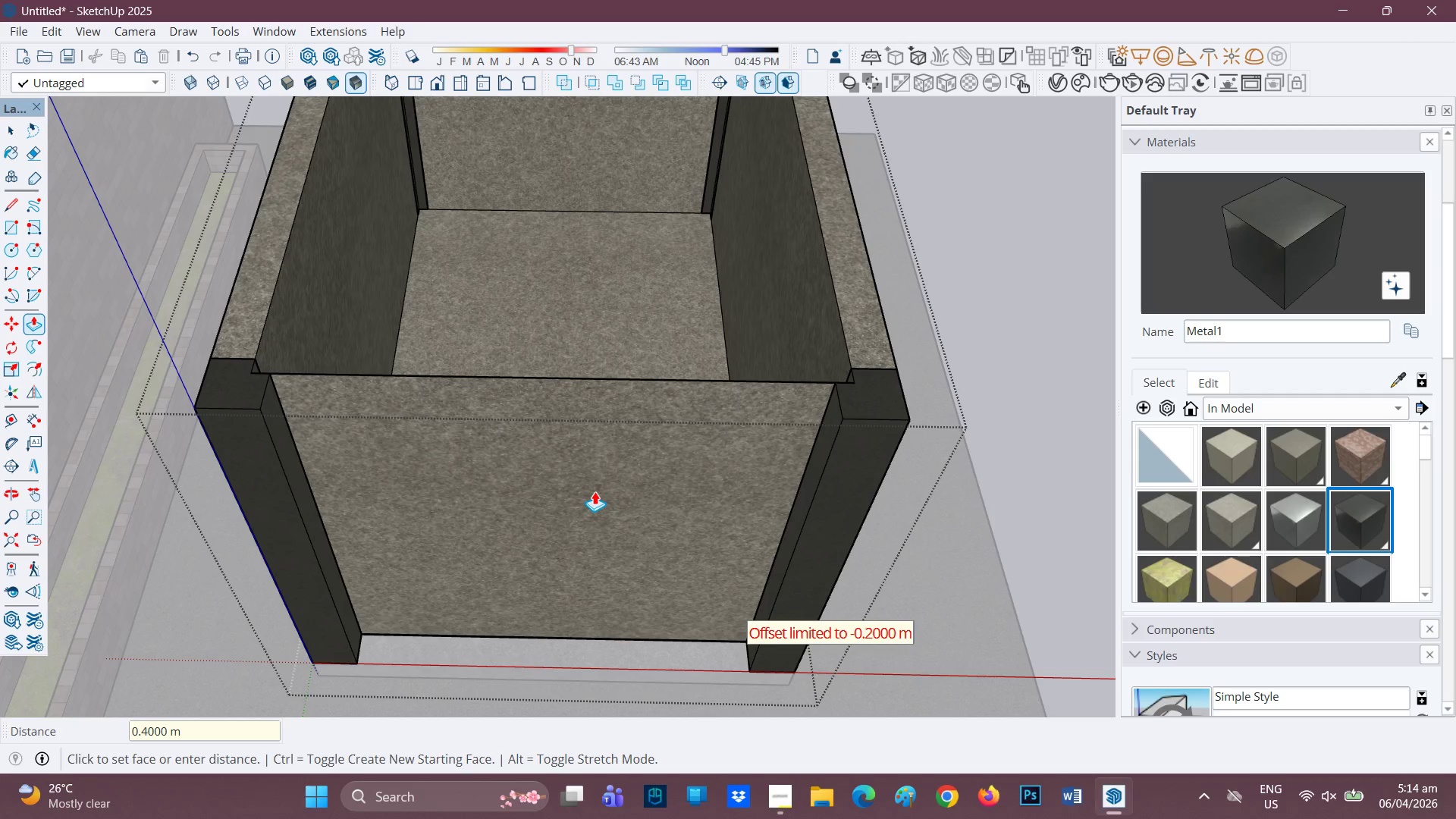 
key(Control+Z)
 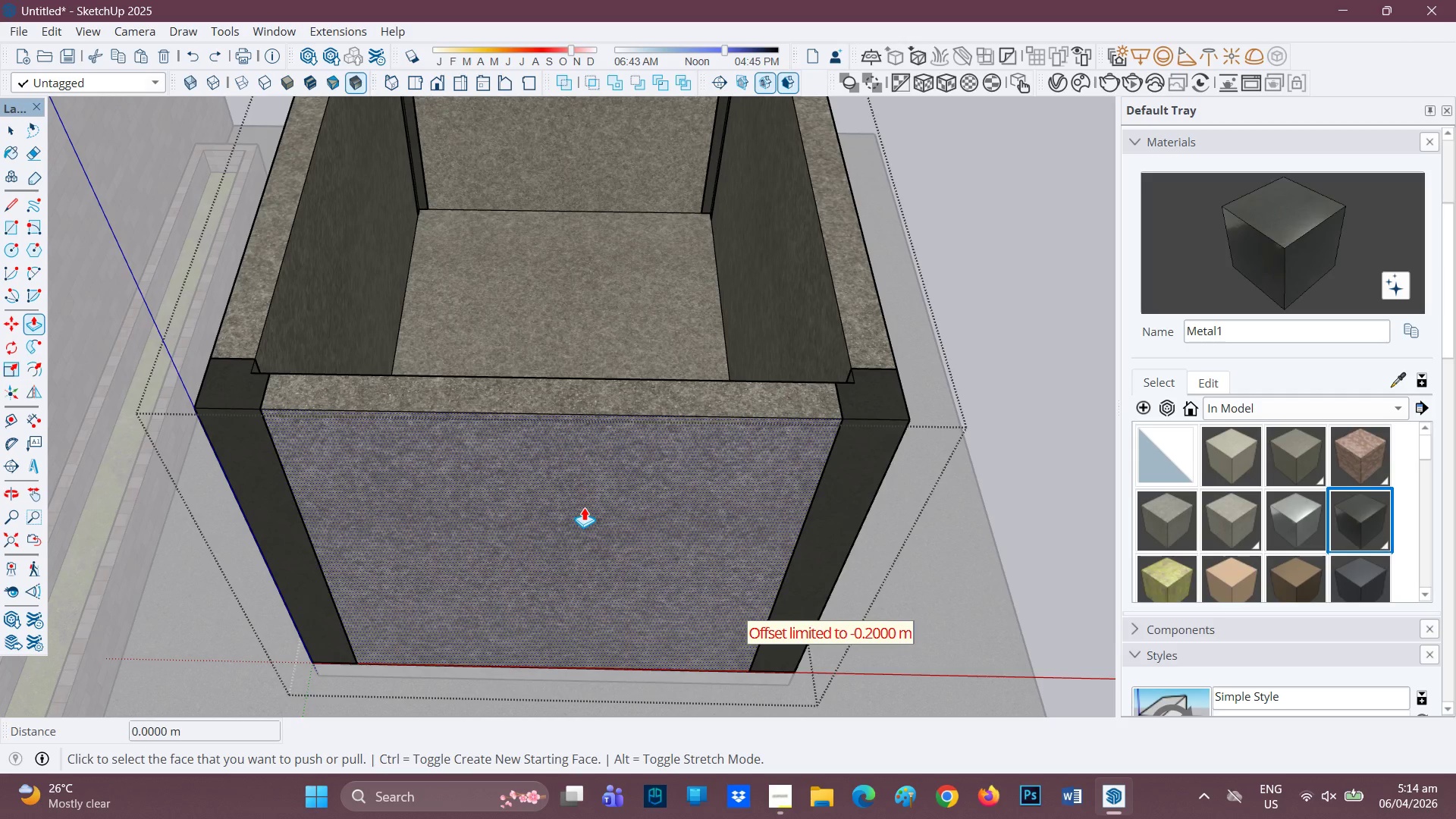 
left_click([584, 507])
 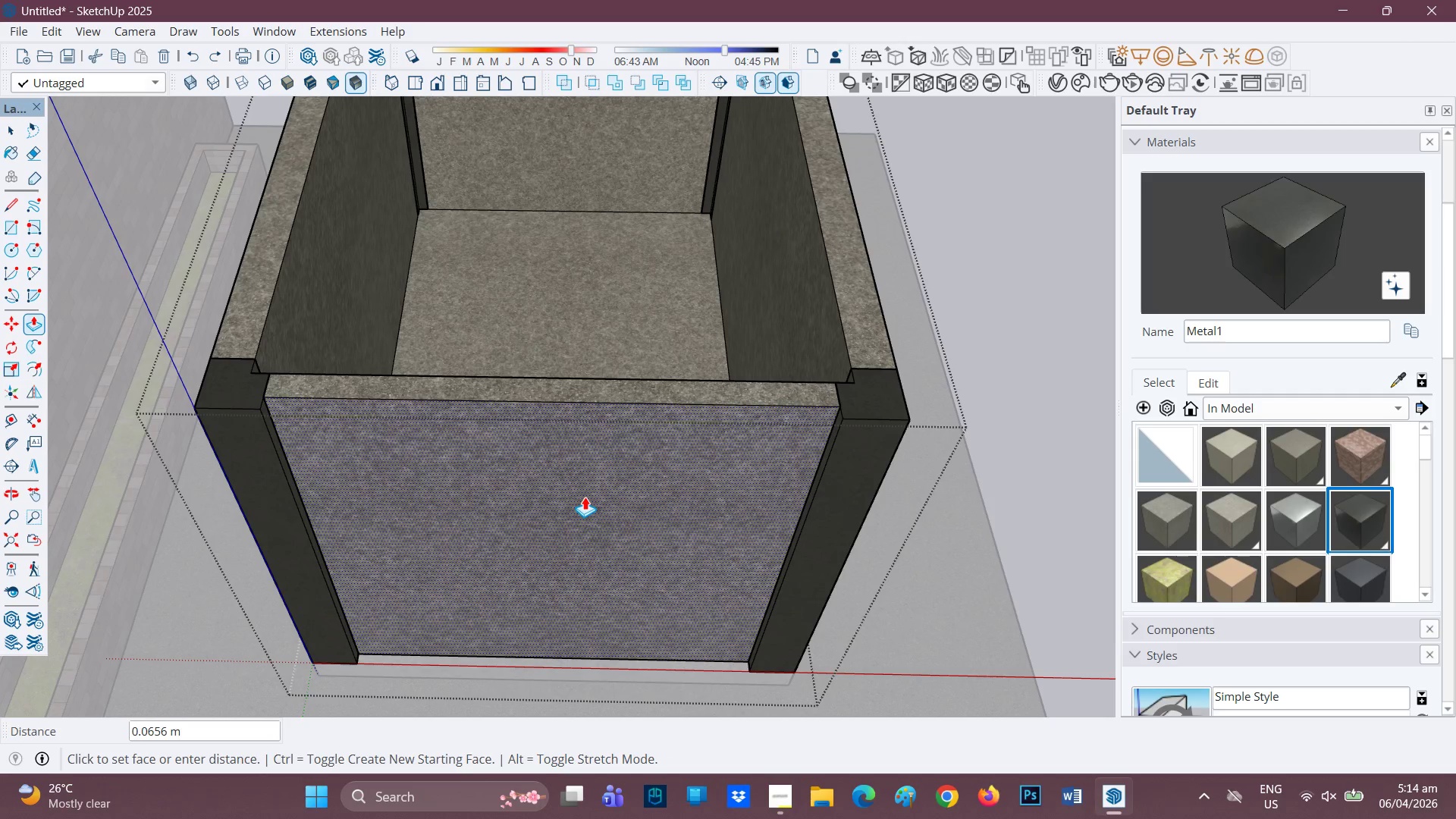 
type(0.08)
 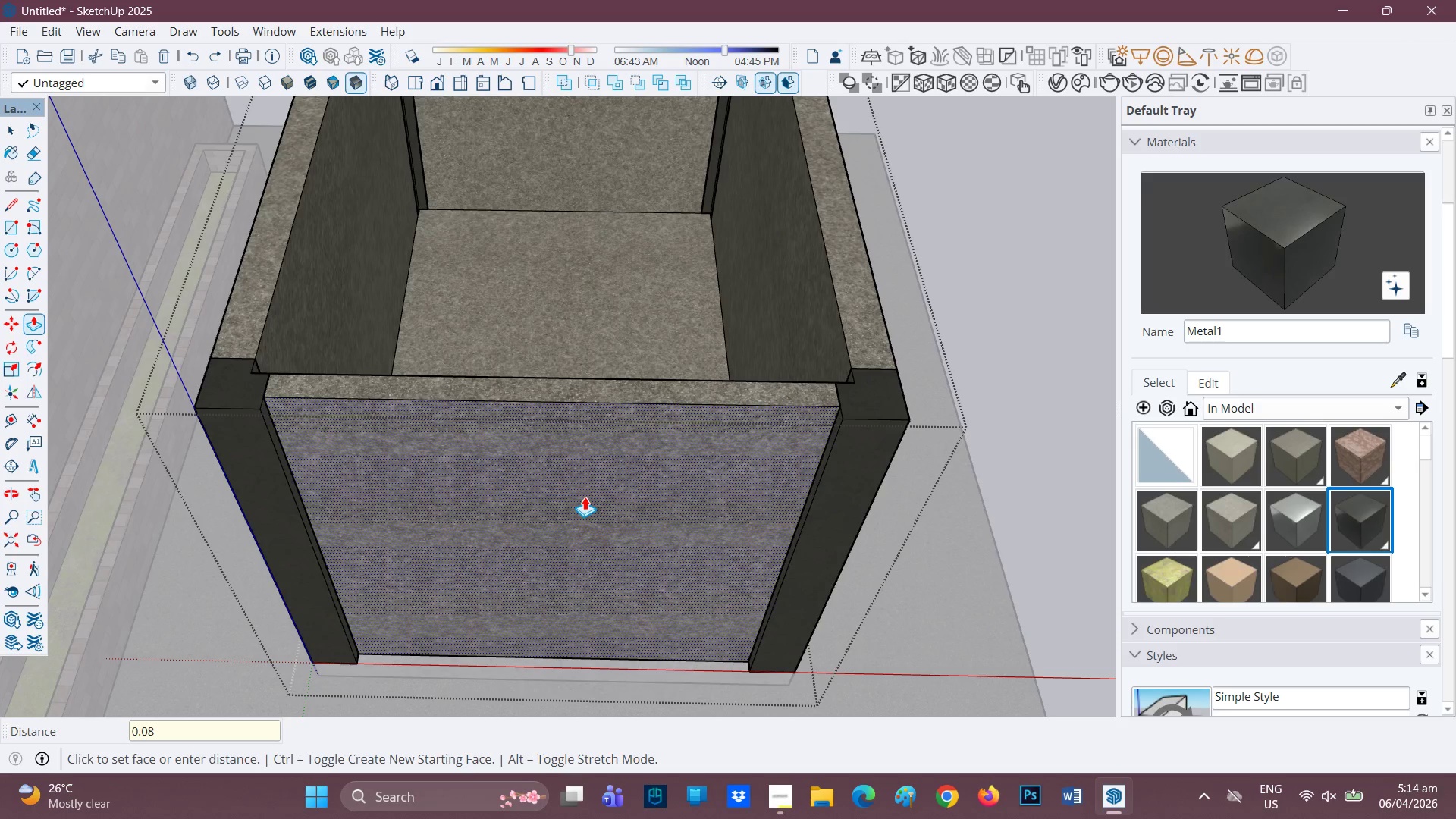 
key(Enter)
 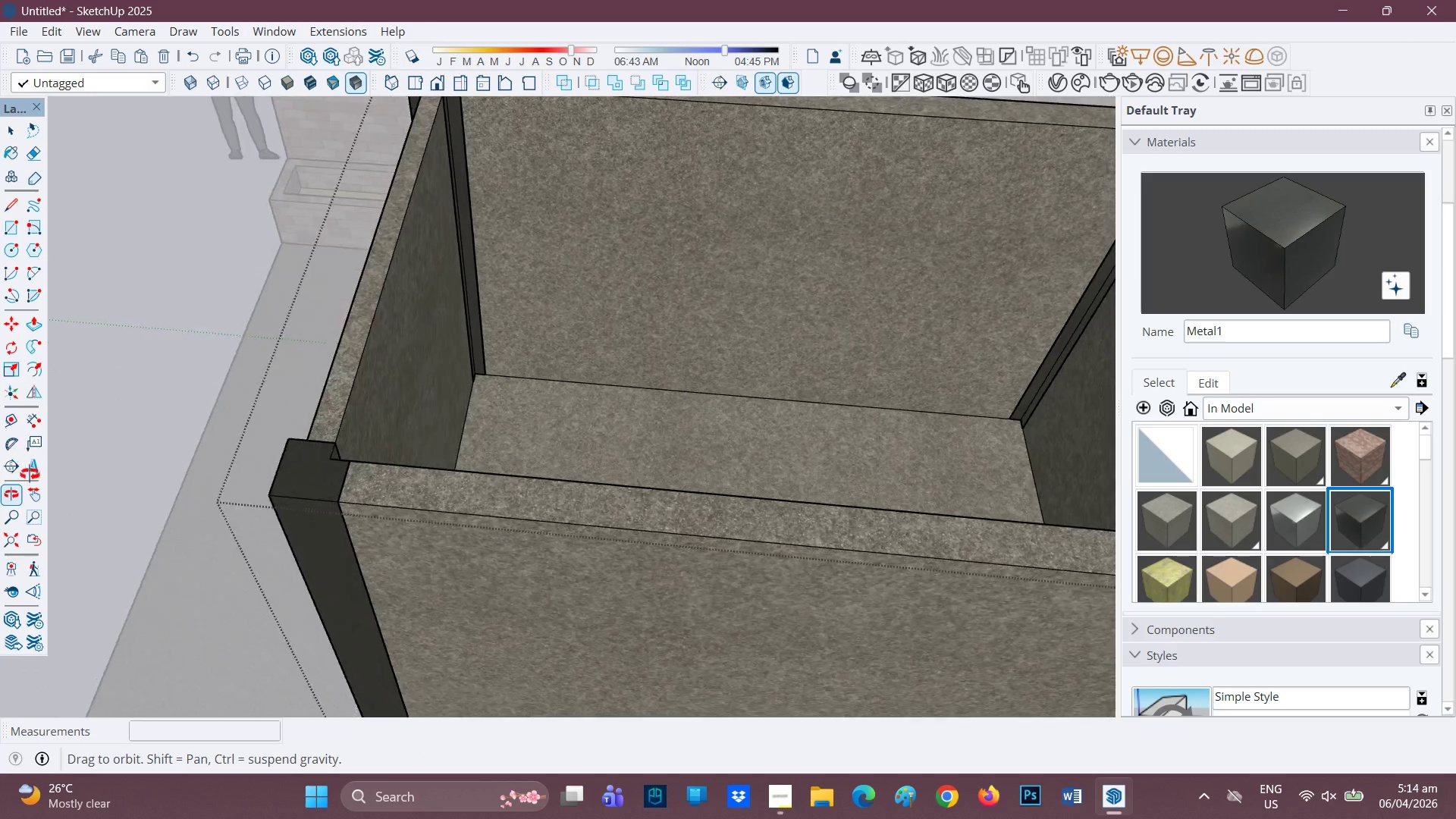 
scroll: coordinate [416, 320], scroll_direction: up, amount: 2.0
 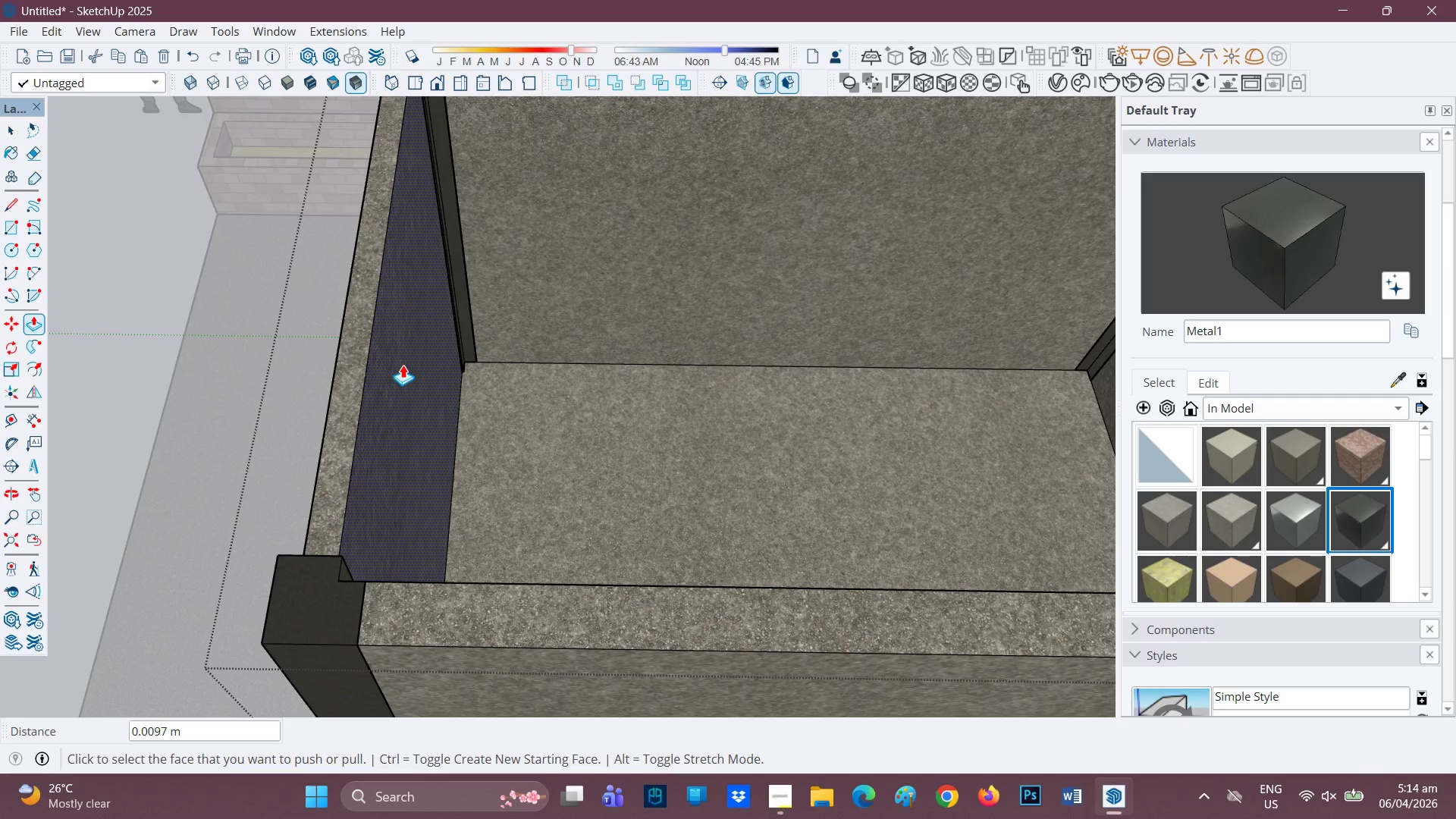 
wait(8.06)
 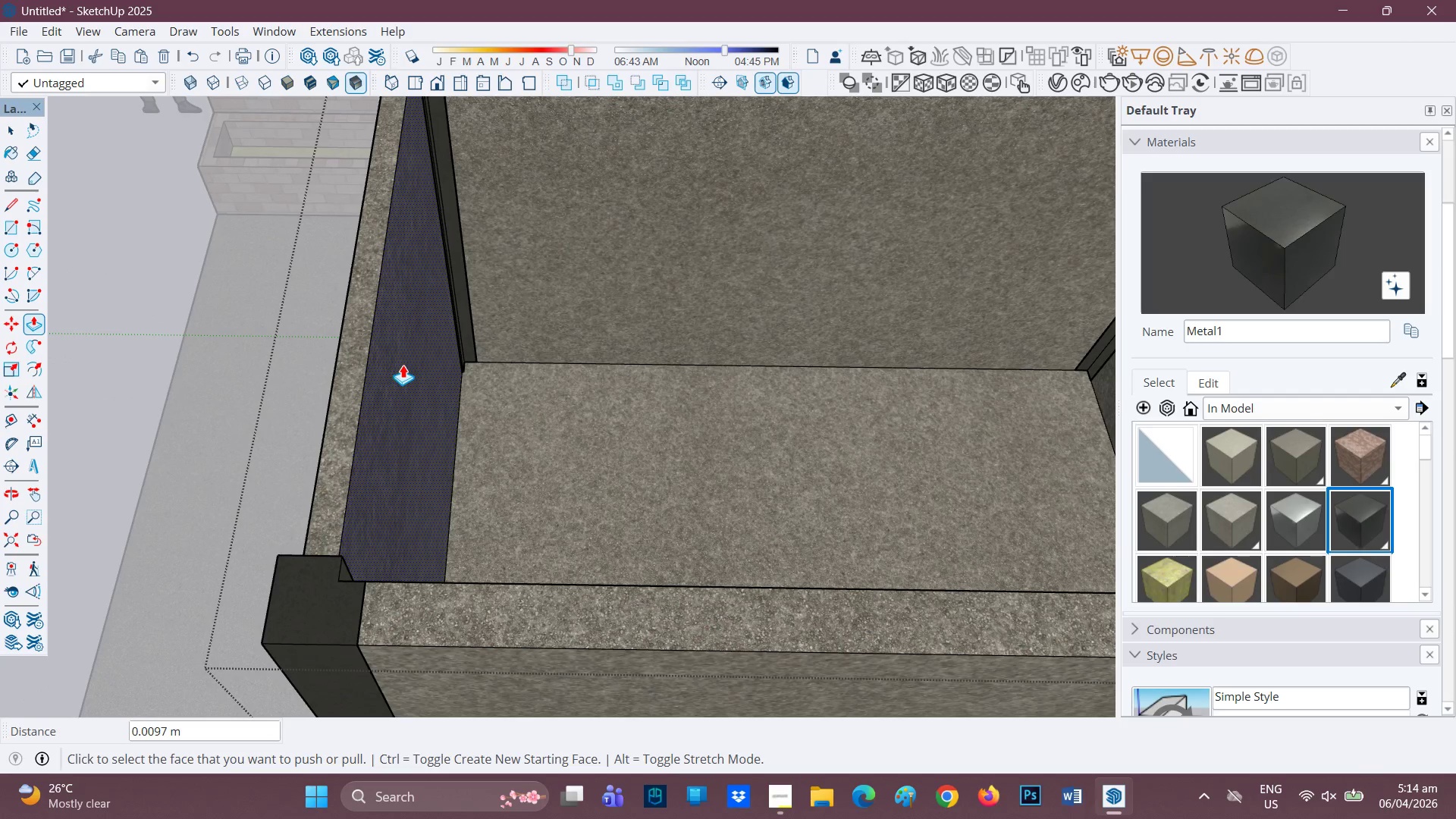 
left_click([345, 567])
 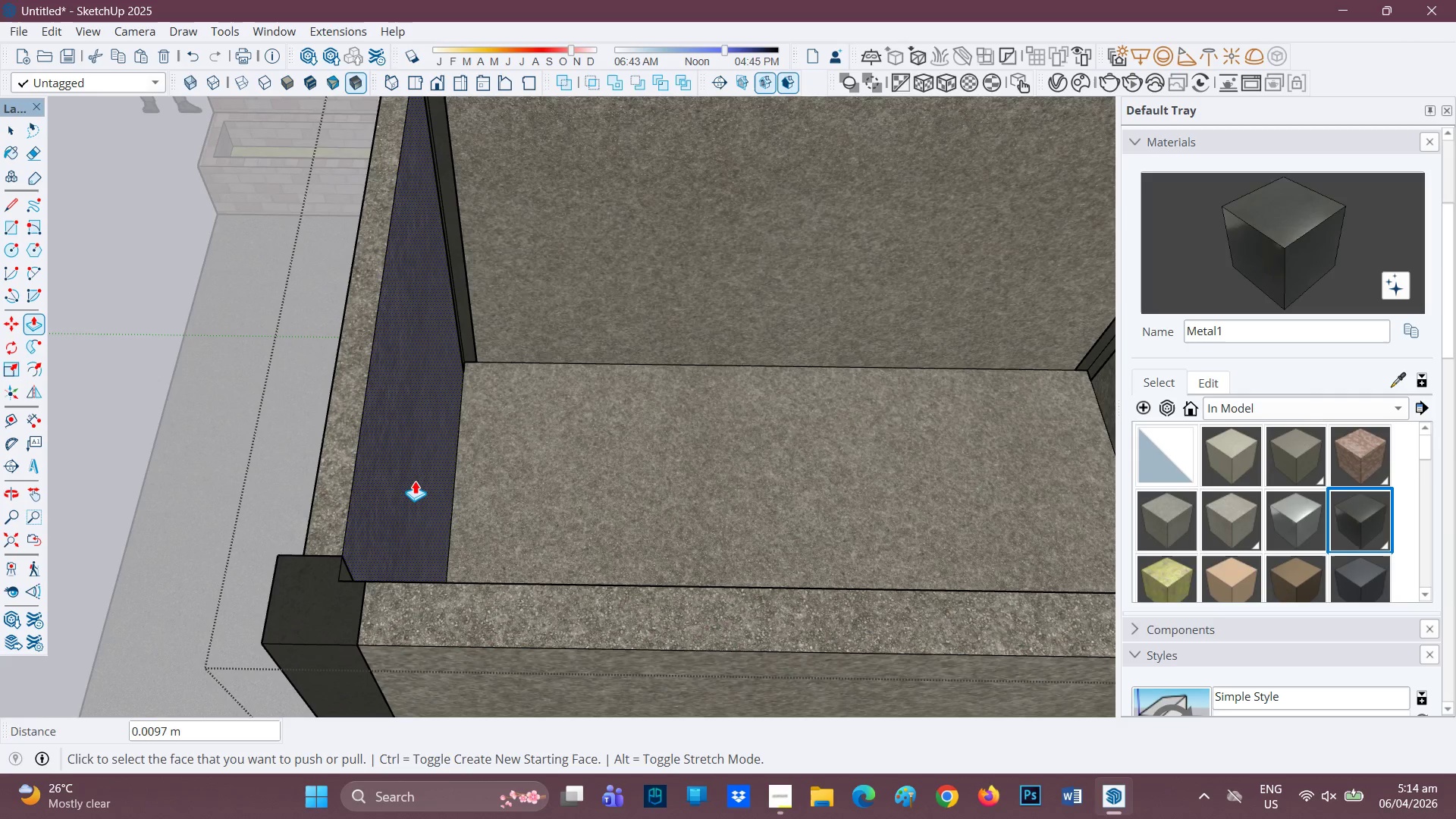 
left_click([415, 480])
 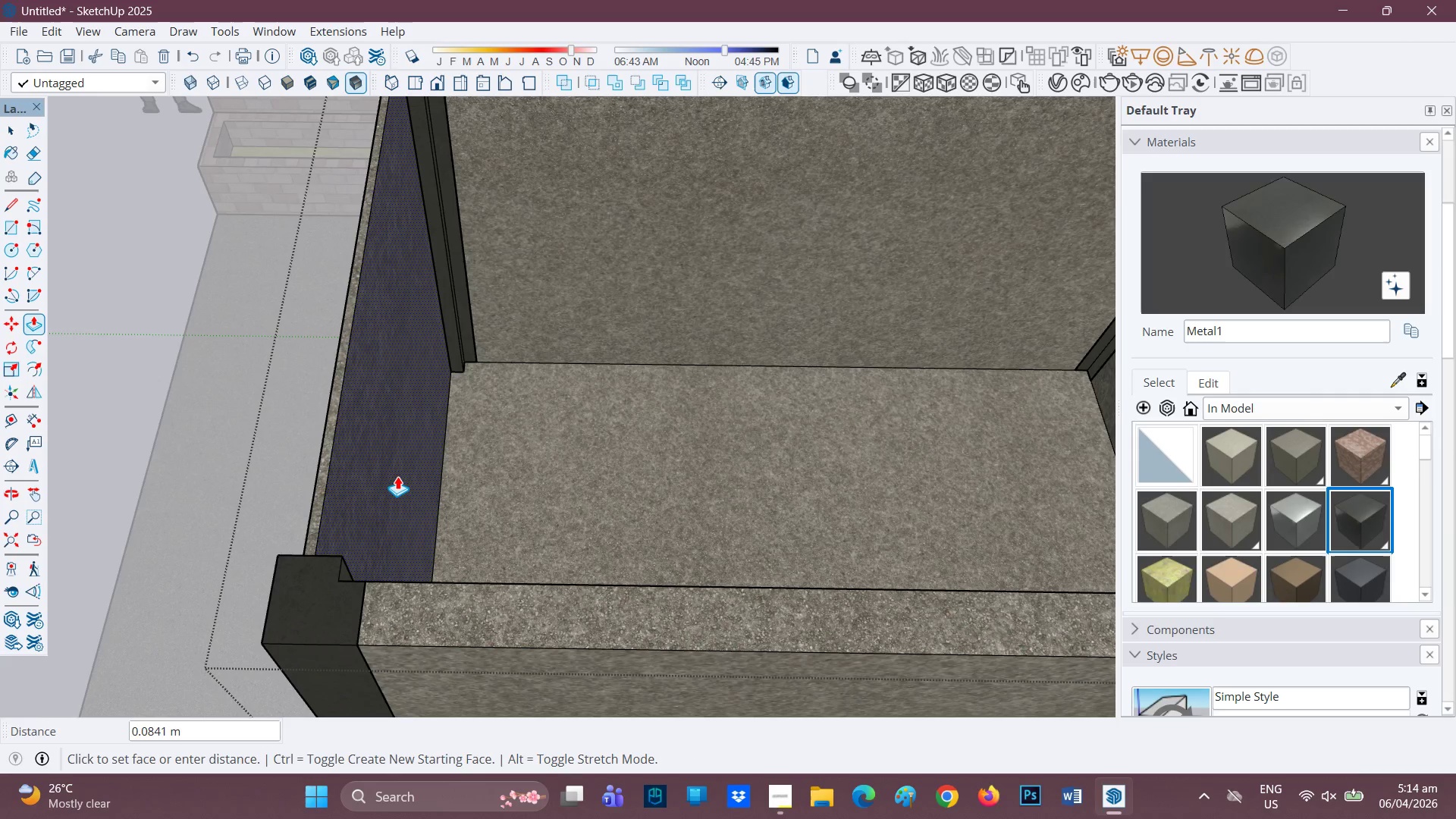 
type(0.08)
 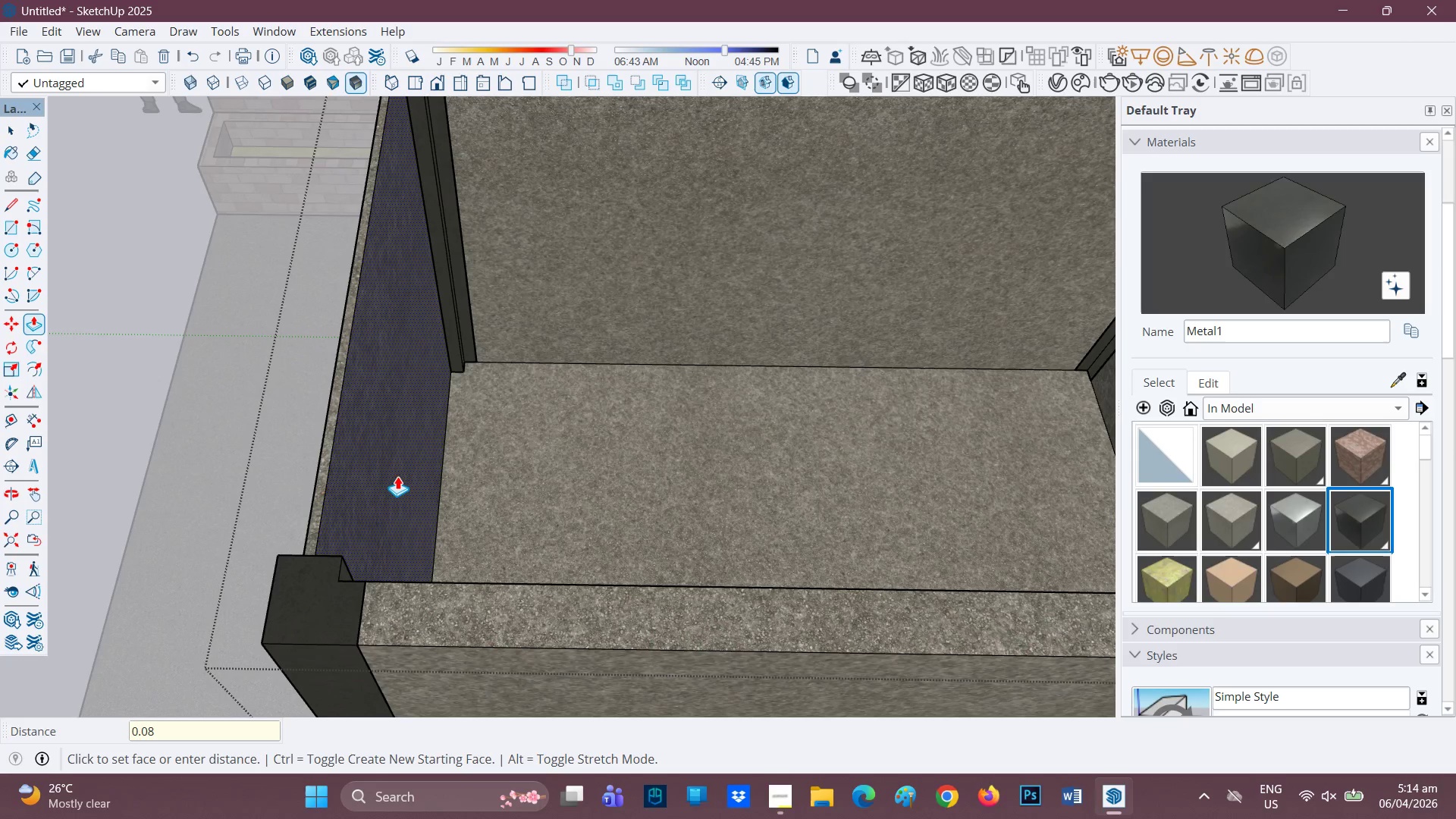 
key(Enter)
 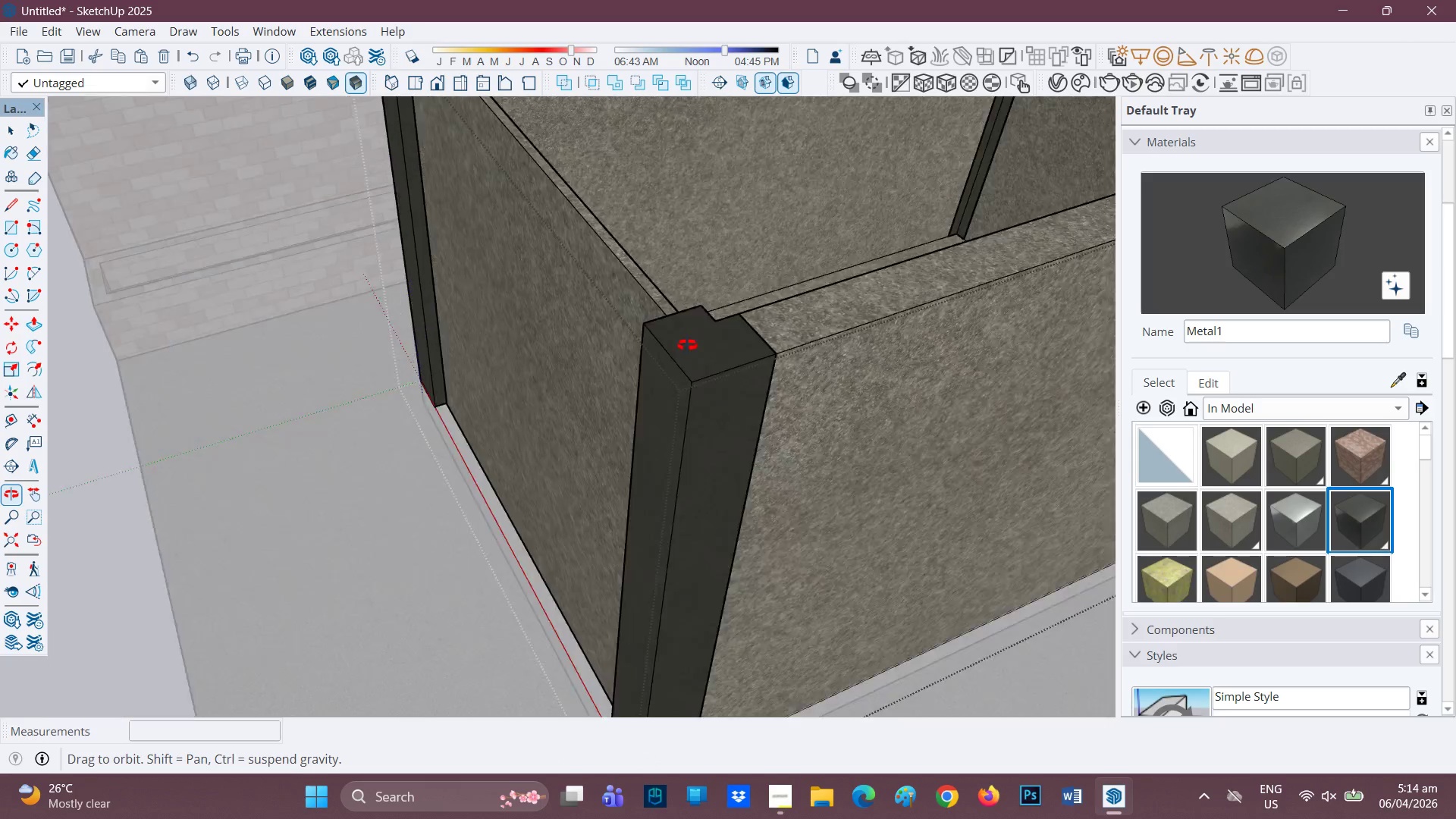 
scroll: coordinate [846, 465], scroll_direction: down, amount: 4.0
 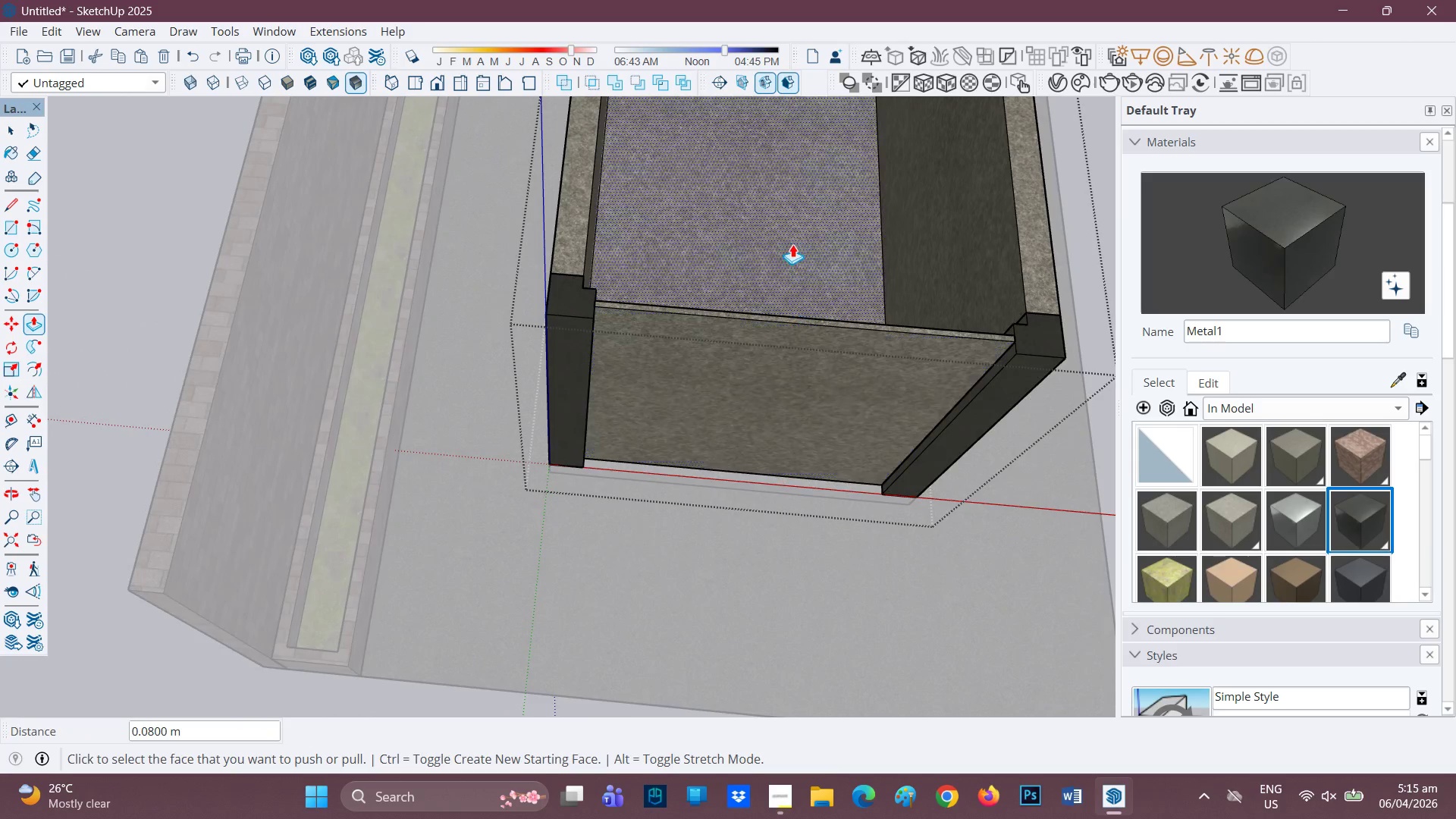 
type(HP)
 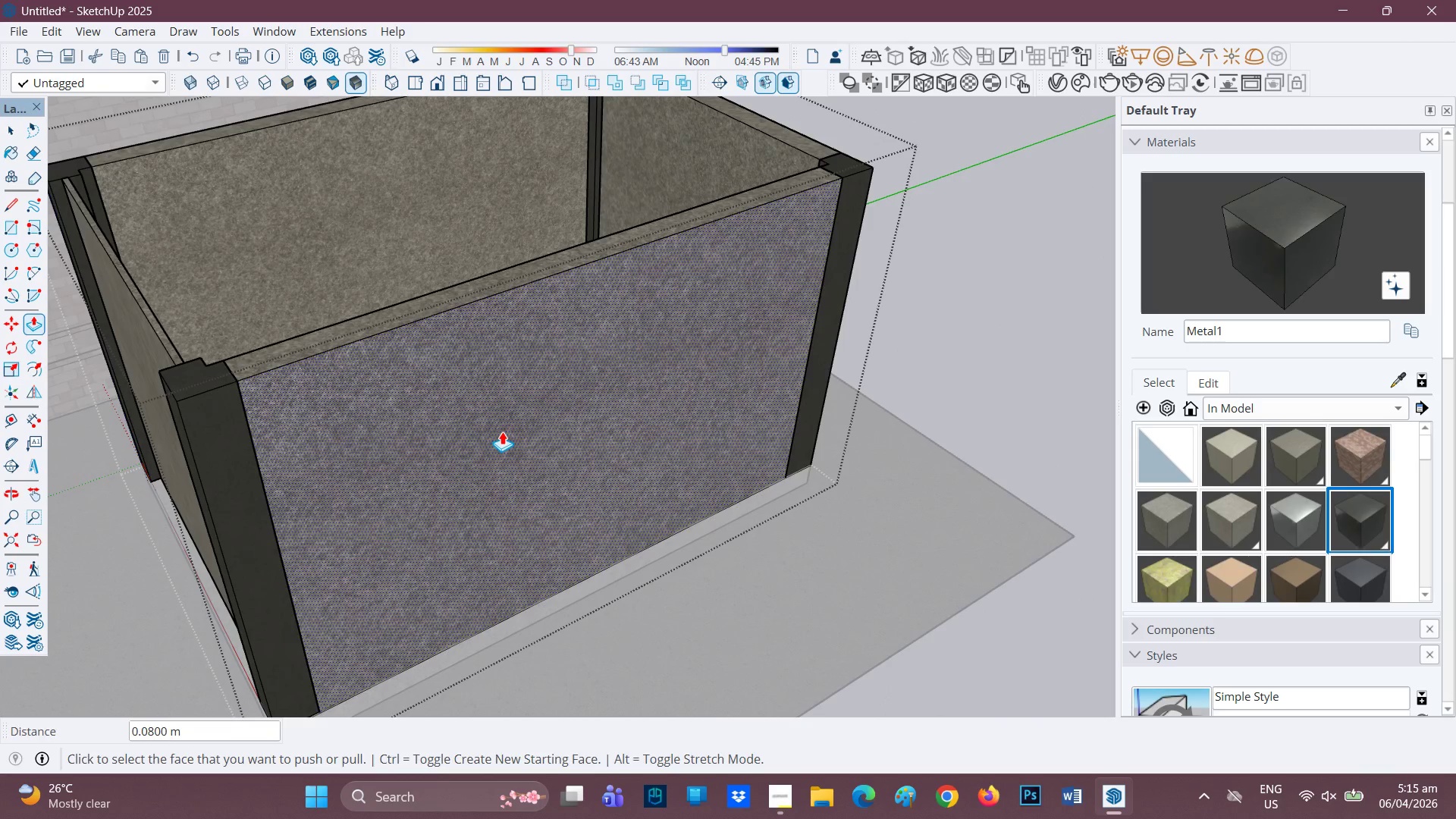 
left_click_drag(start_coordinate=[789, 255], to_coordinate=[674, 532])
 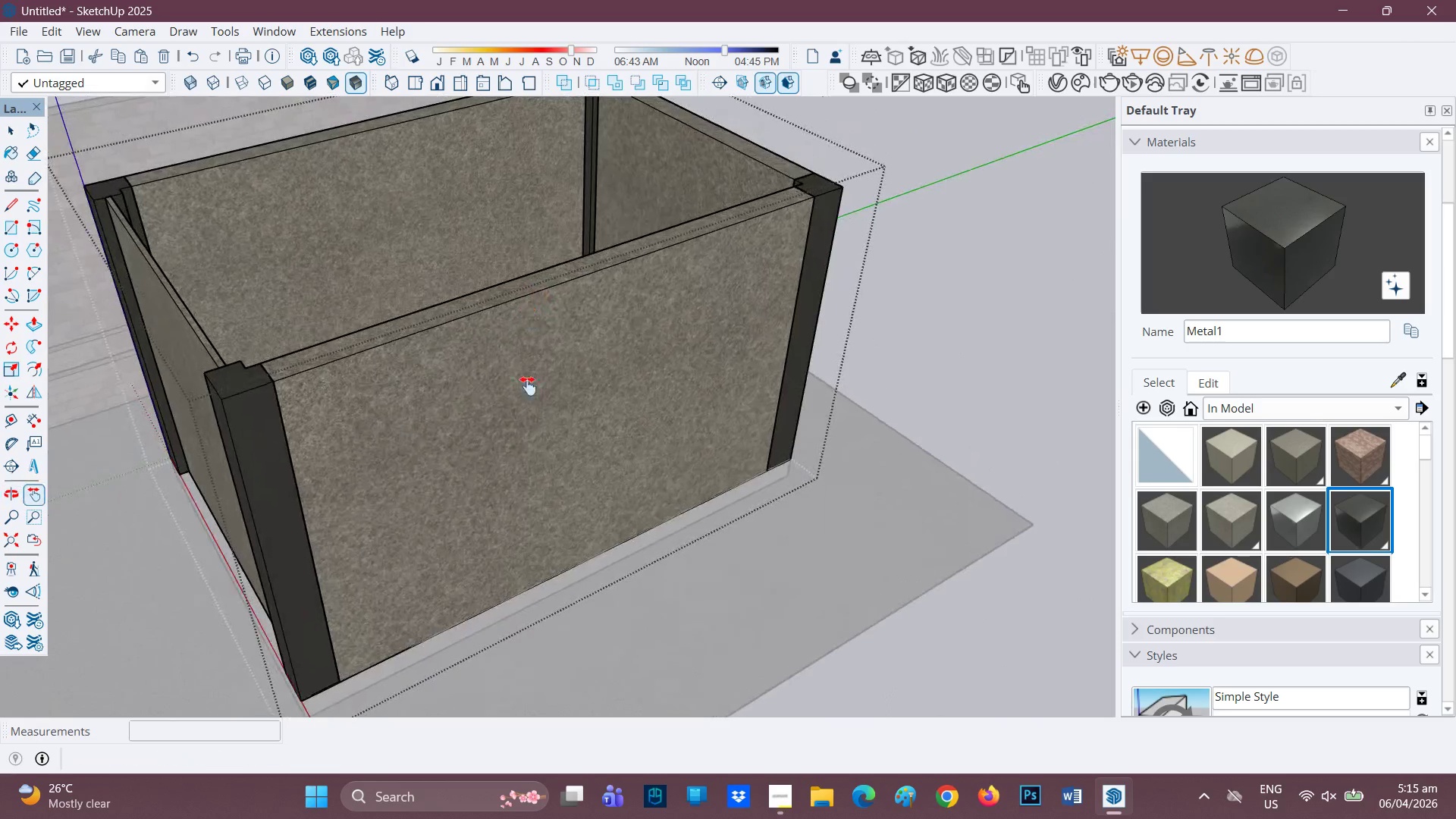 
scroll: coordinate [535, 385], scroll_direction: up, amount: 1.0
 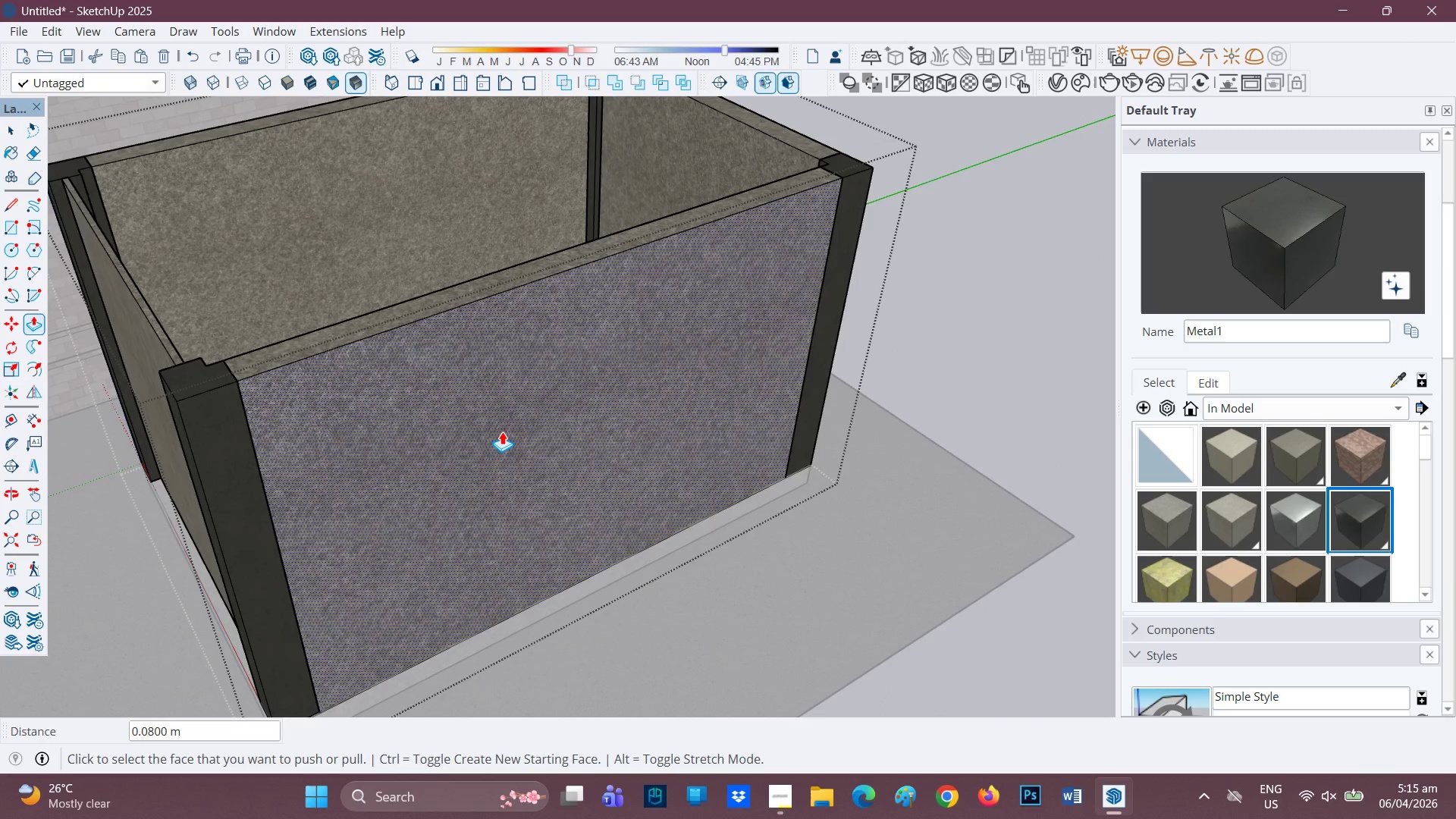 
left_click([502, 431])
 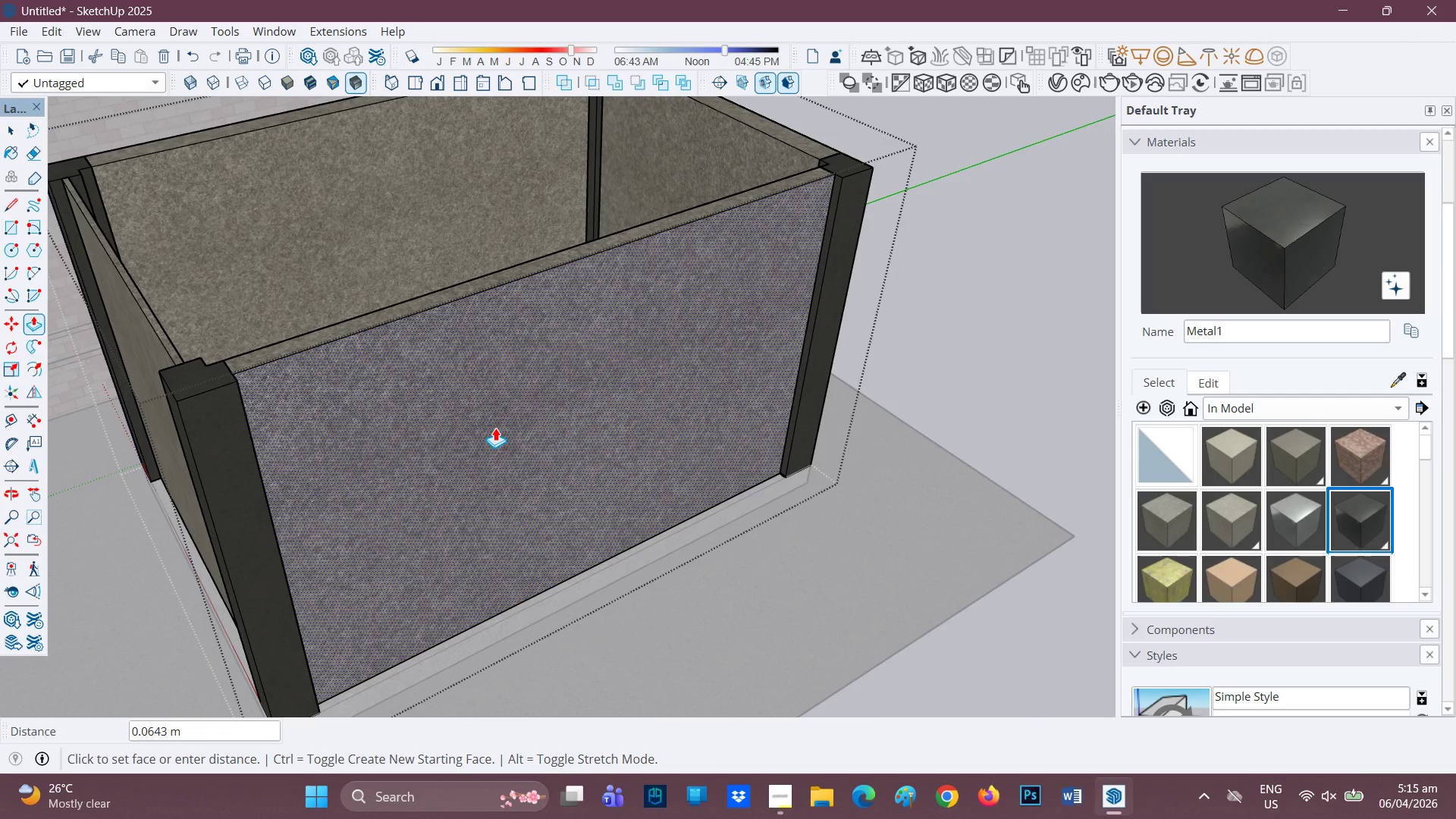 
type(0.08)
 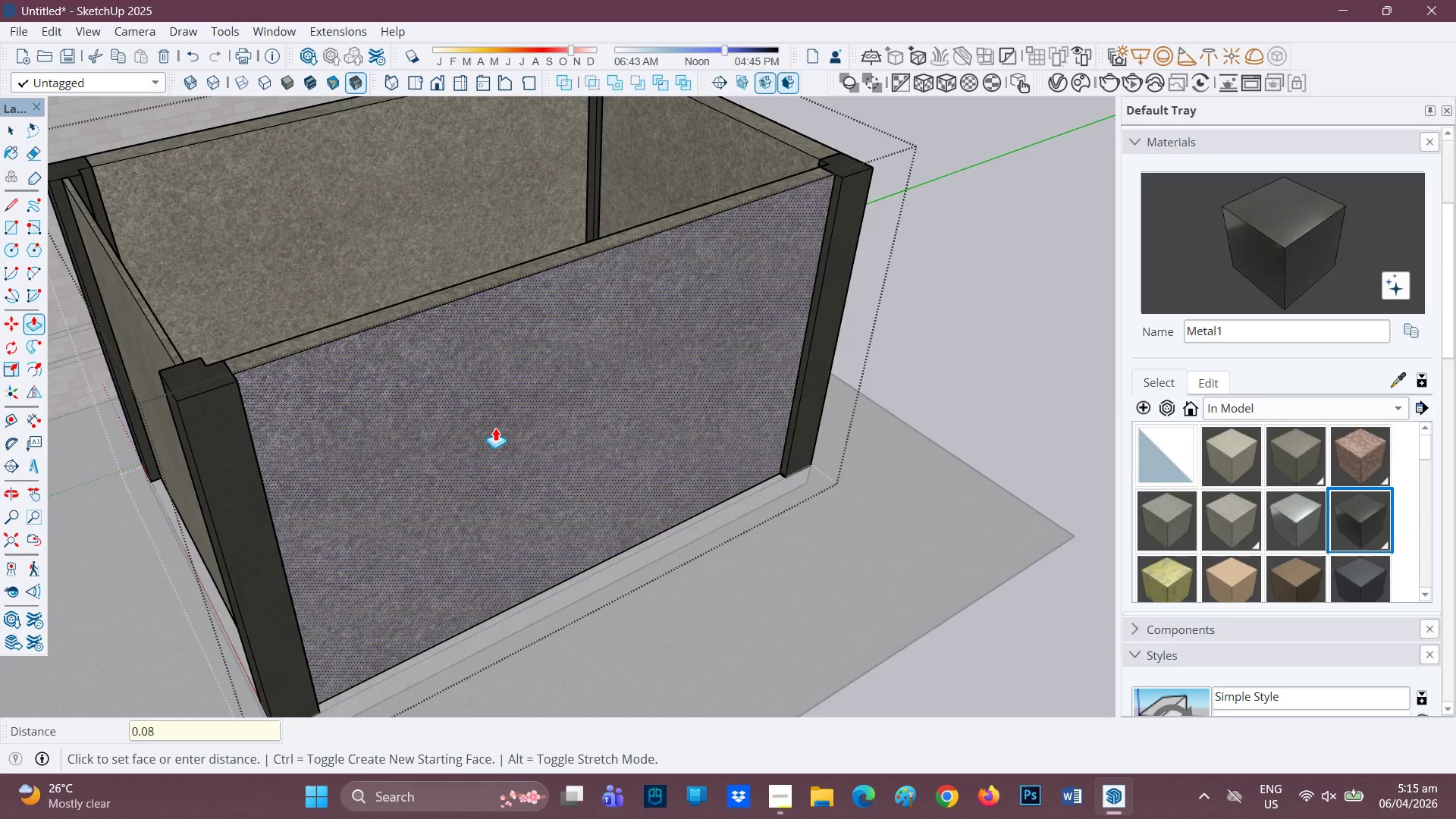 
key(Enter)
 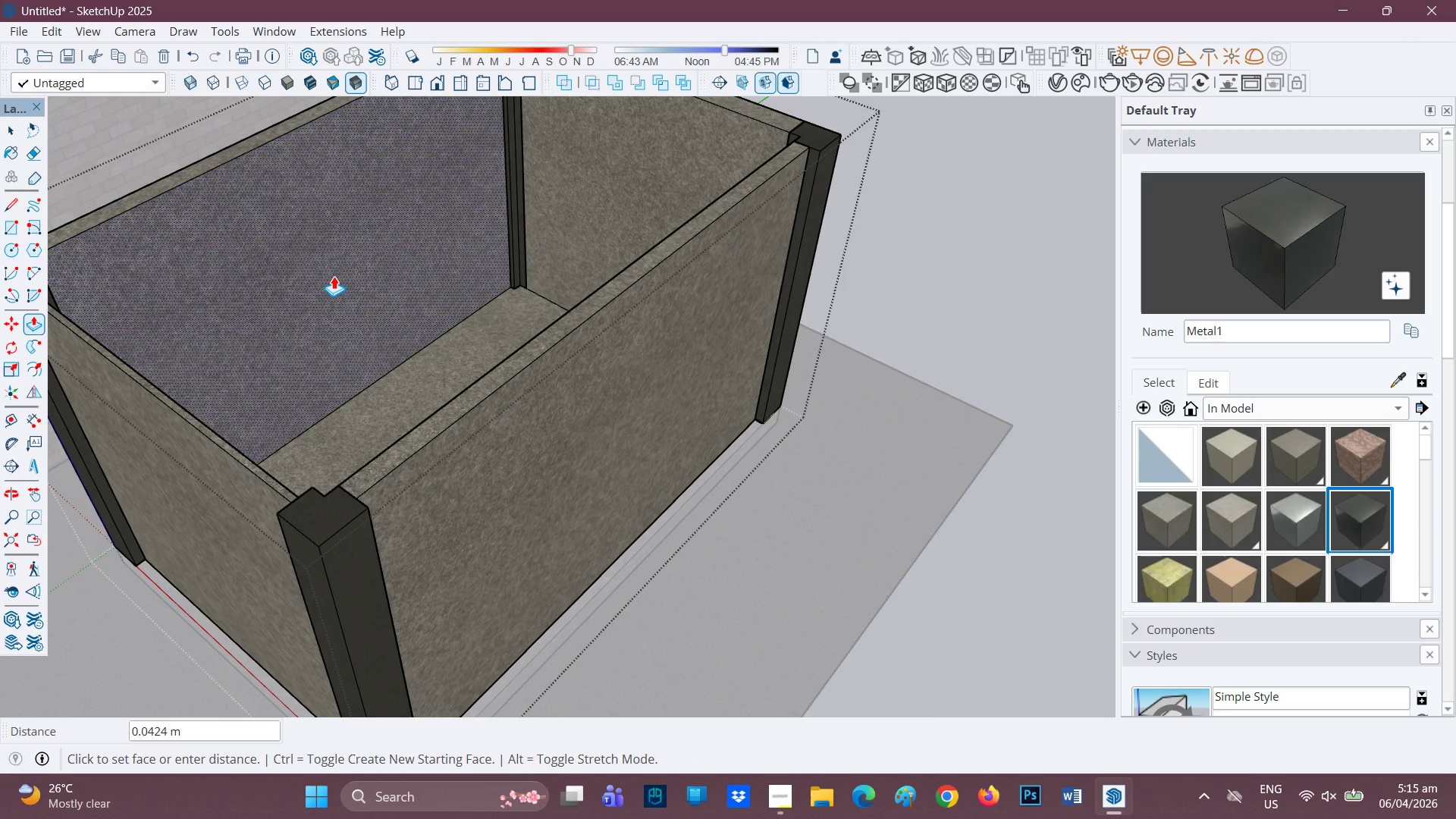 
type(0.08)
 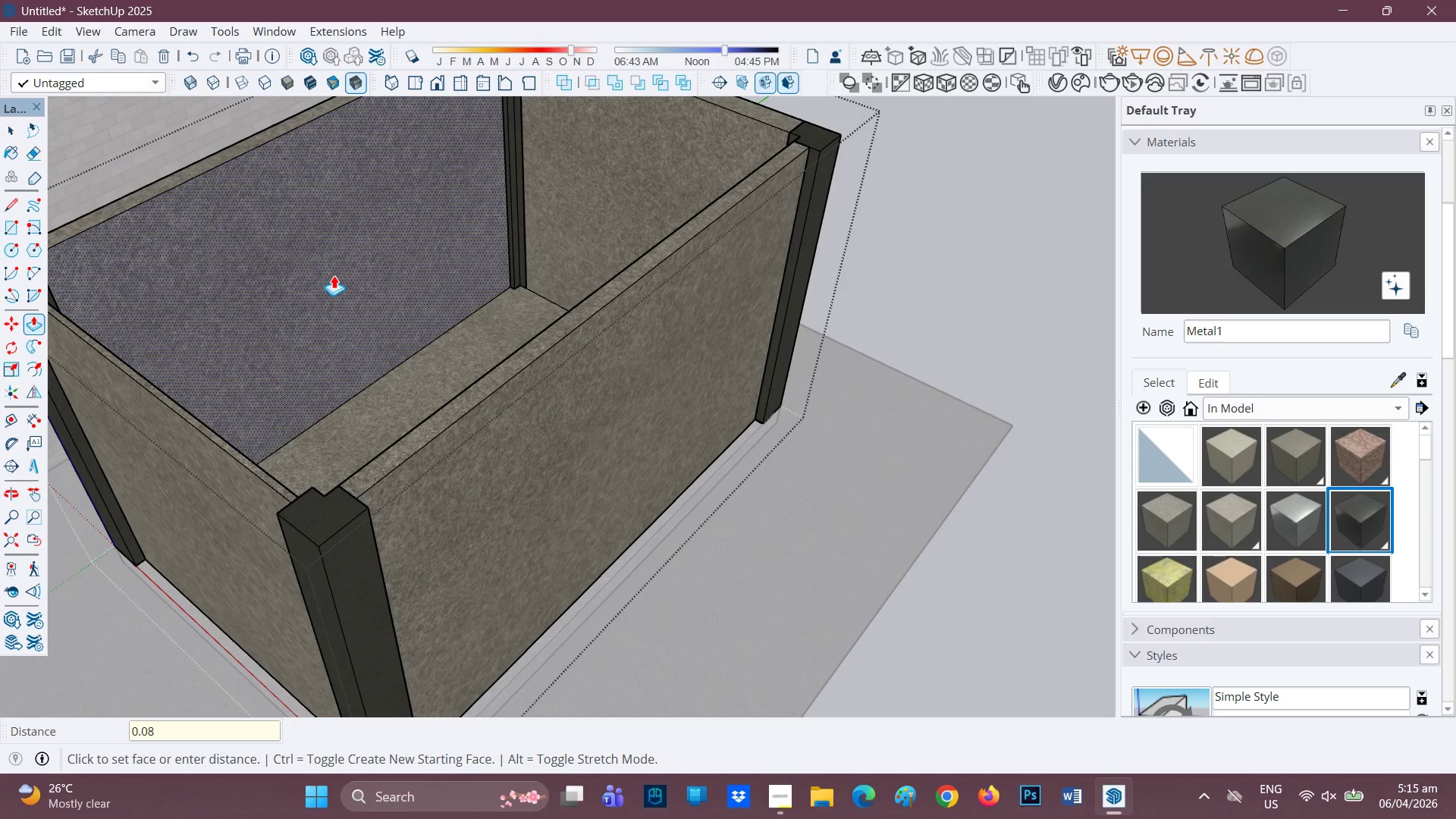 
key(Enter)
 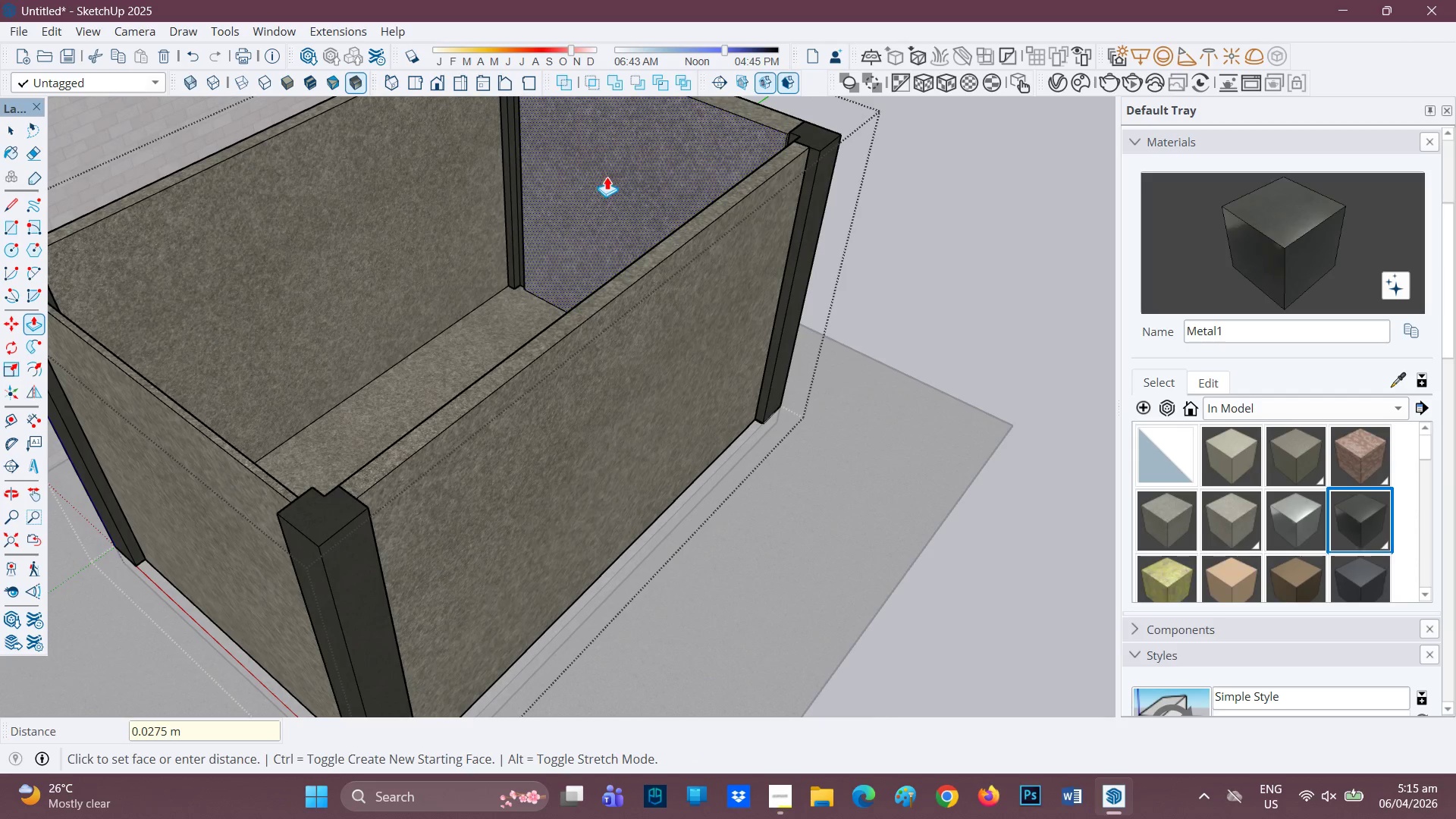 
type(.08)
 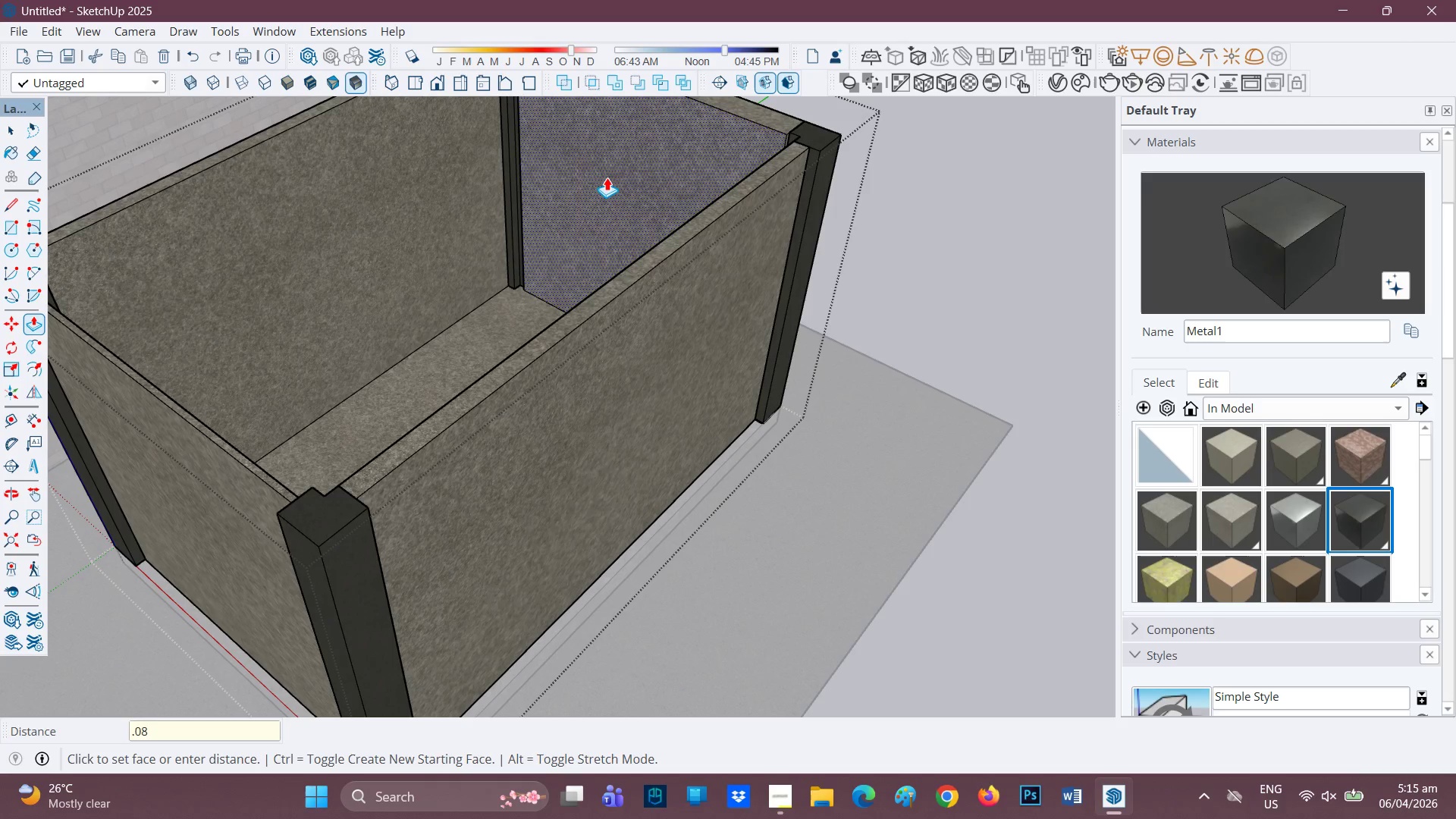 
key(Enter)
 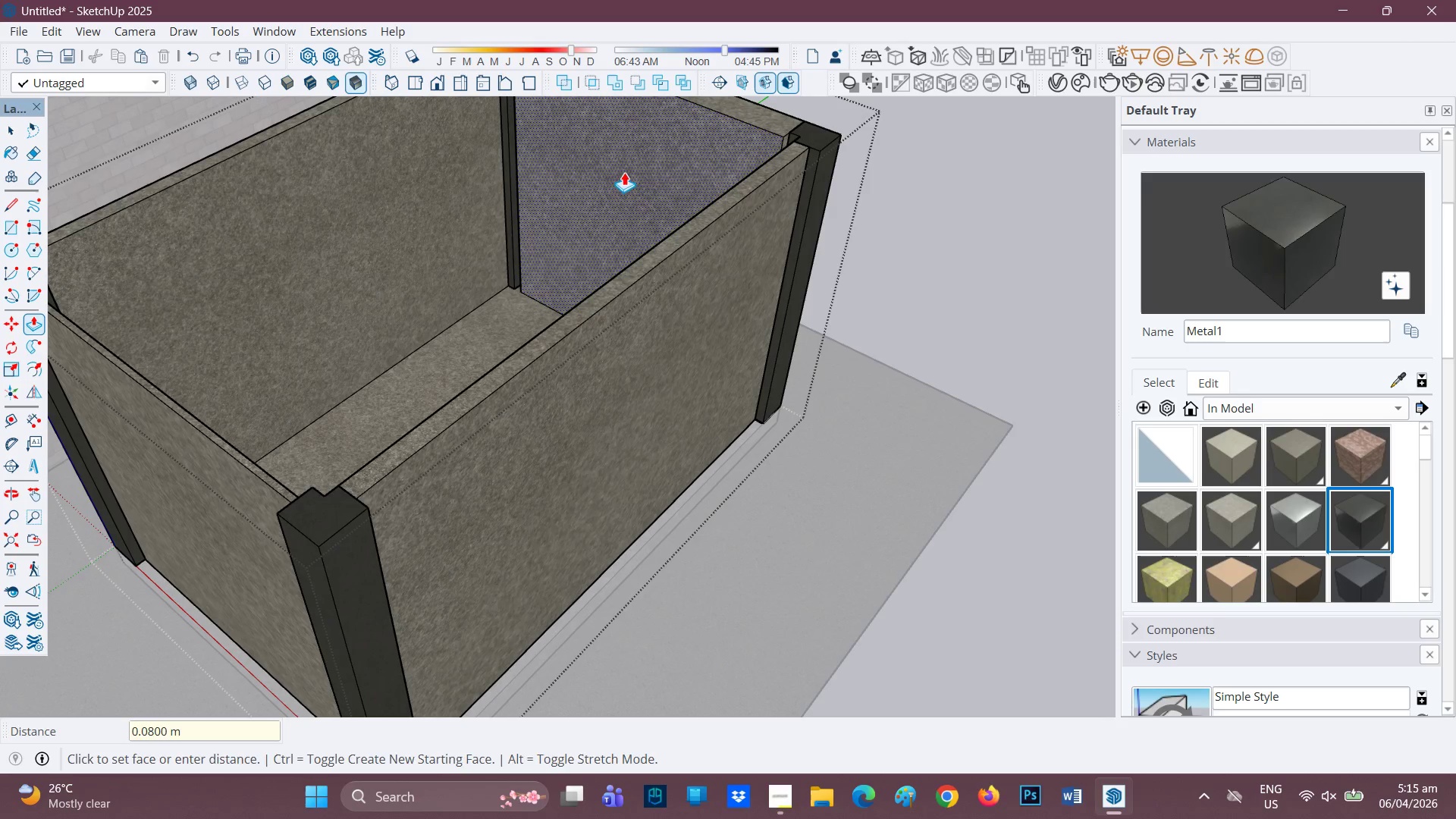 
scroll: coordinate [733, 224], scroll_direction: down, amount: 2.0
 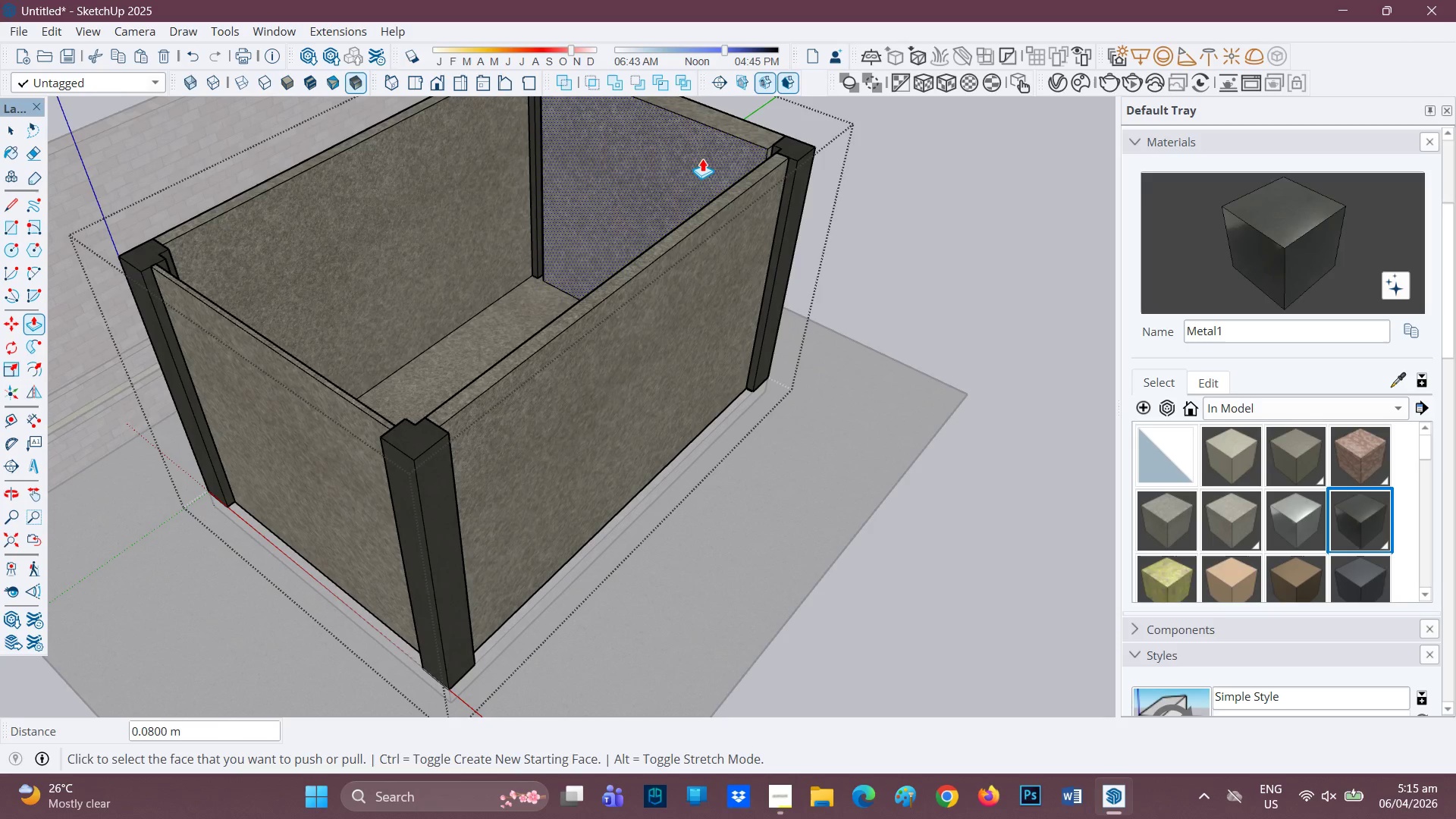 
key(Control+ControlLeft)
 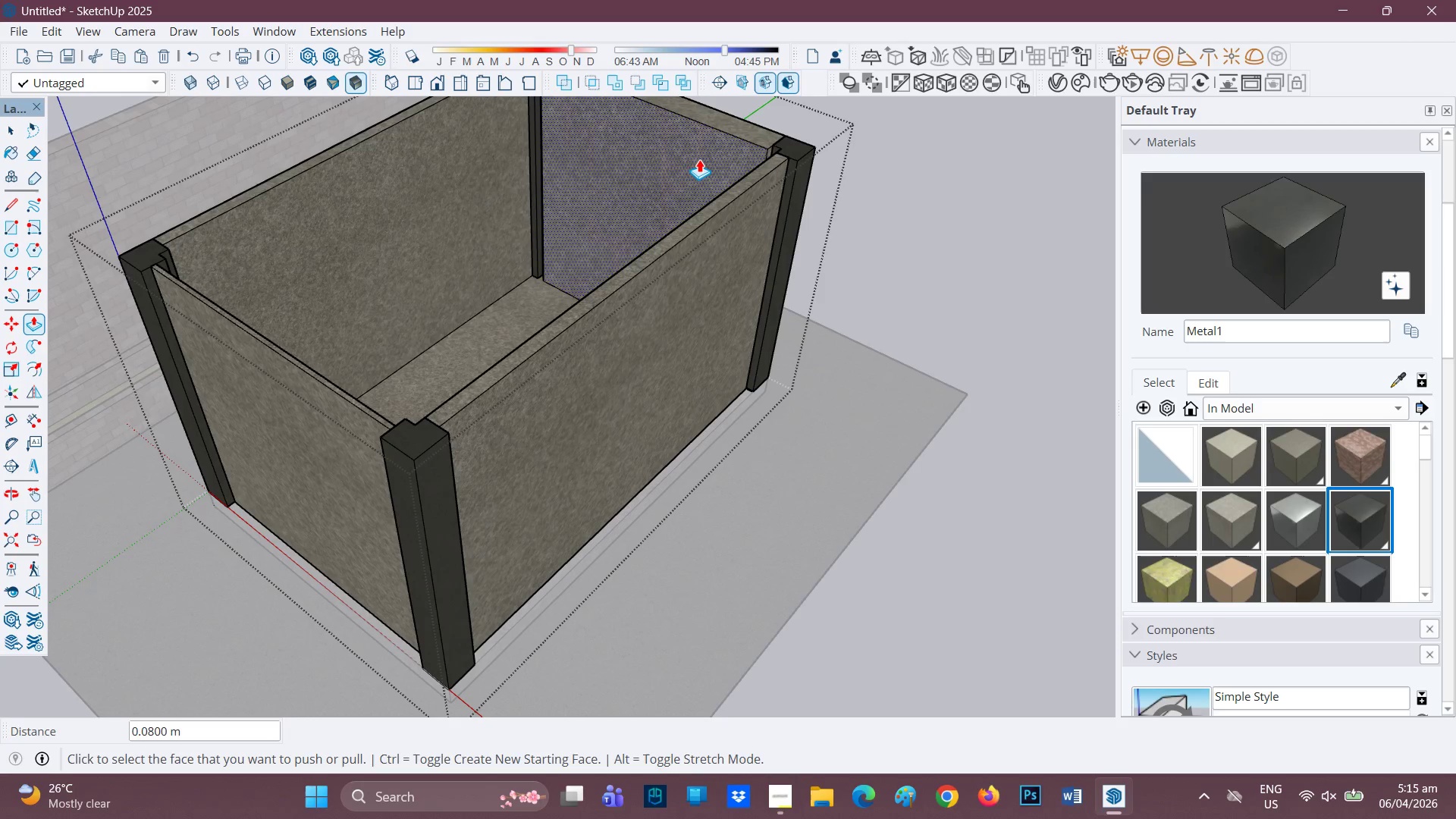 
key(Control+Z)
 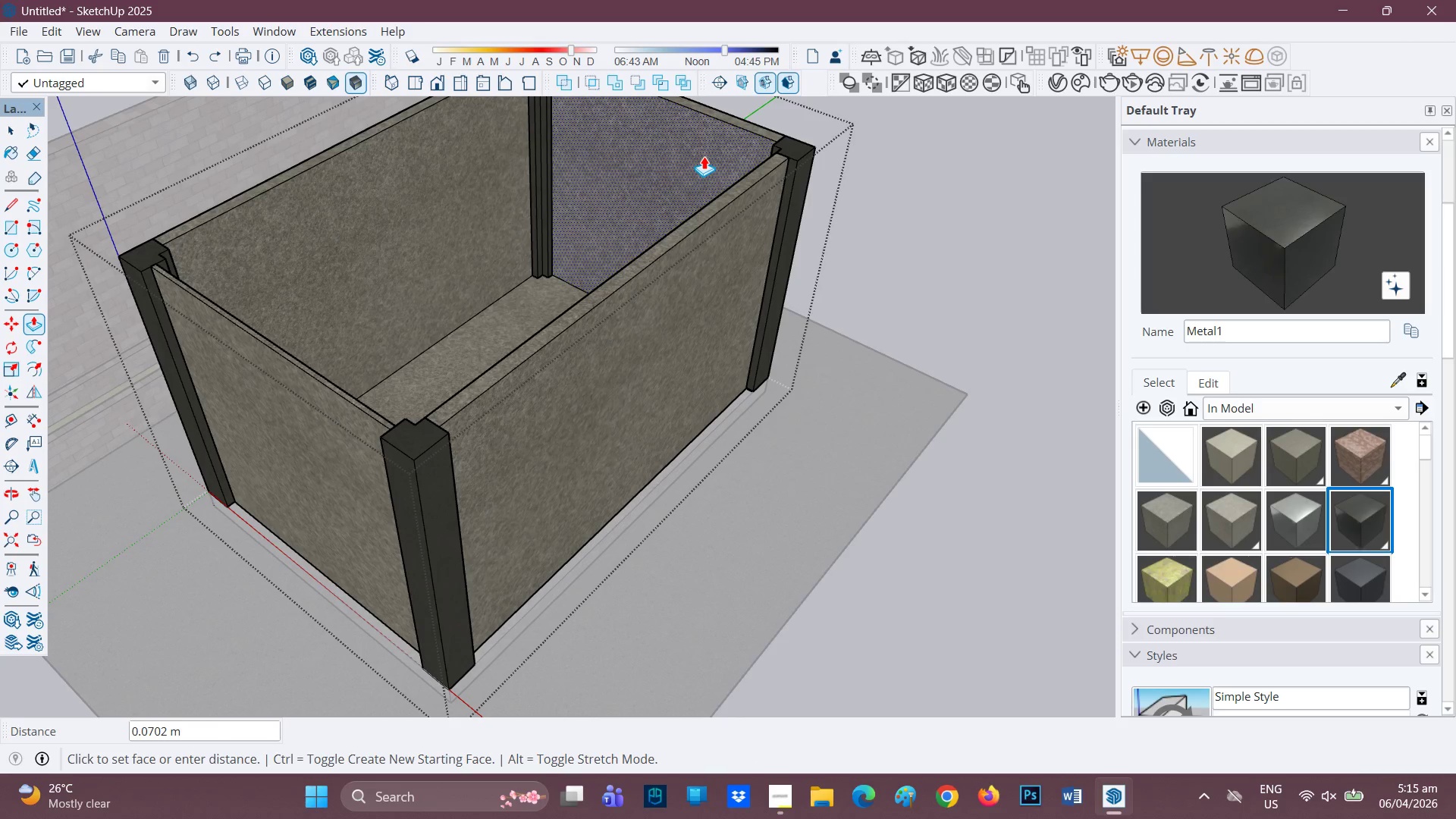 
type(0.08)
 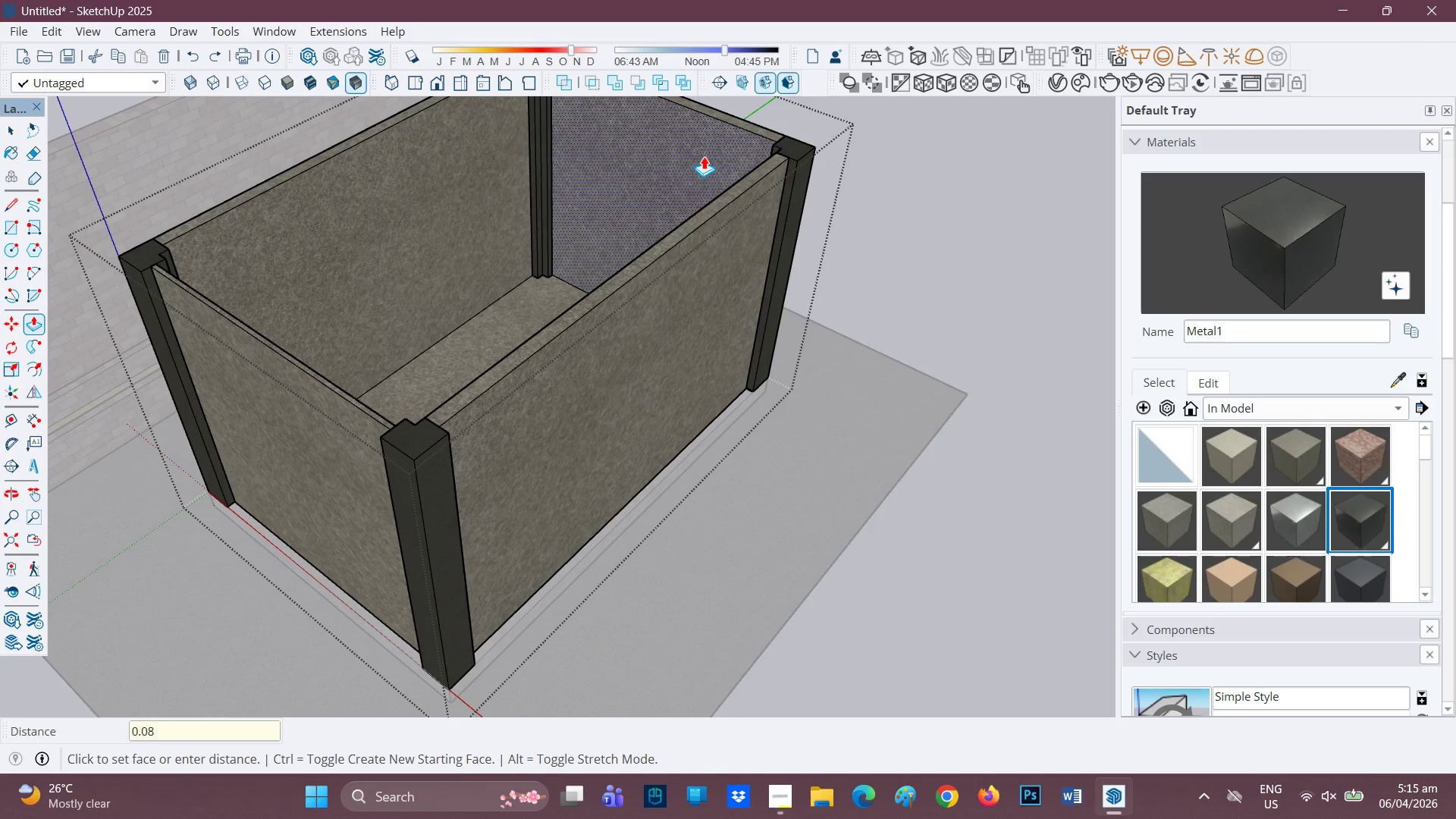 
key(Enter)
 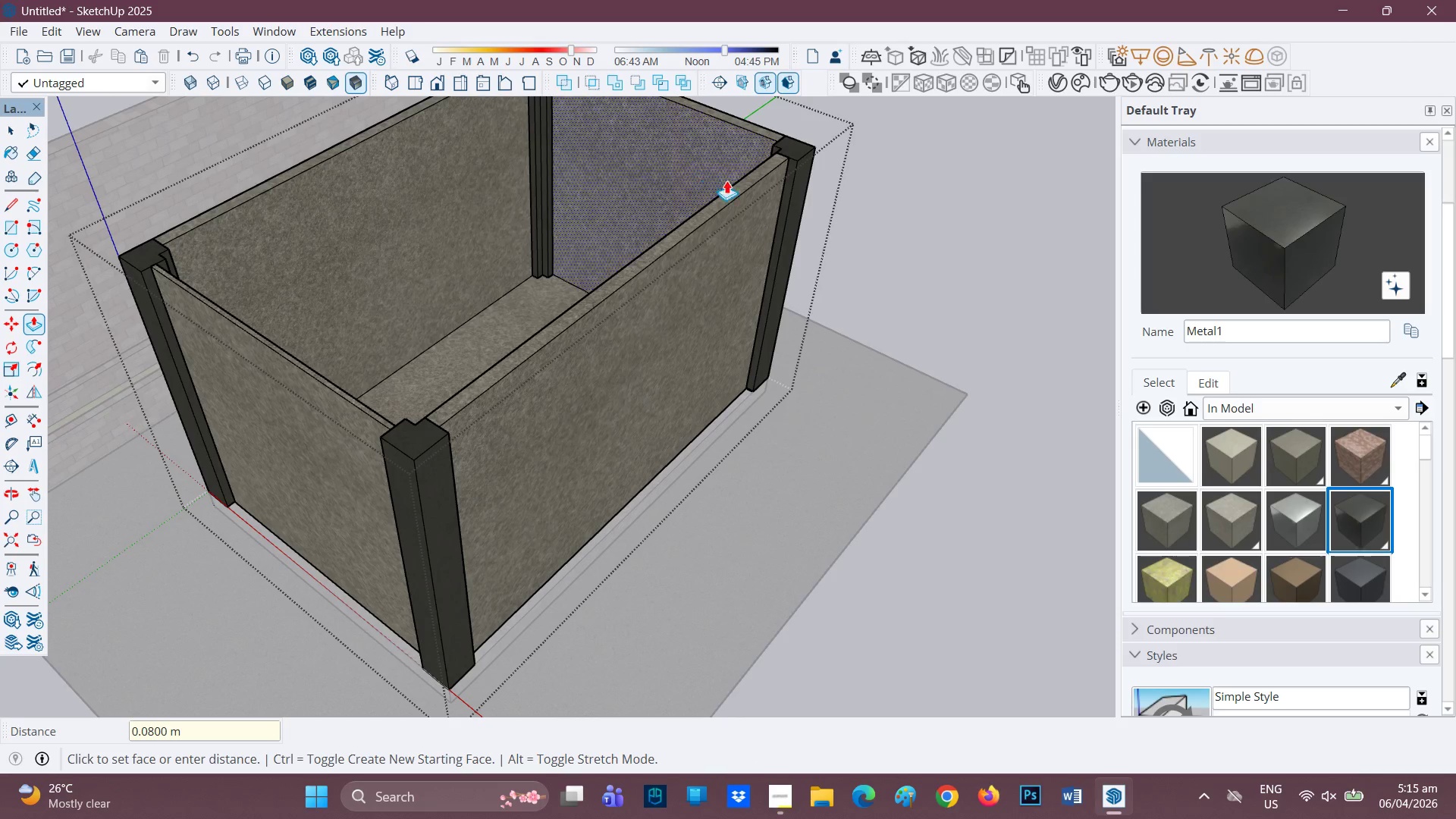 
scroll: coordinate [770, 166], scroll_direction: down, amount: 1.0
 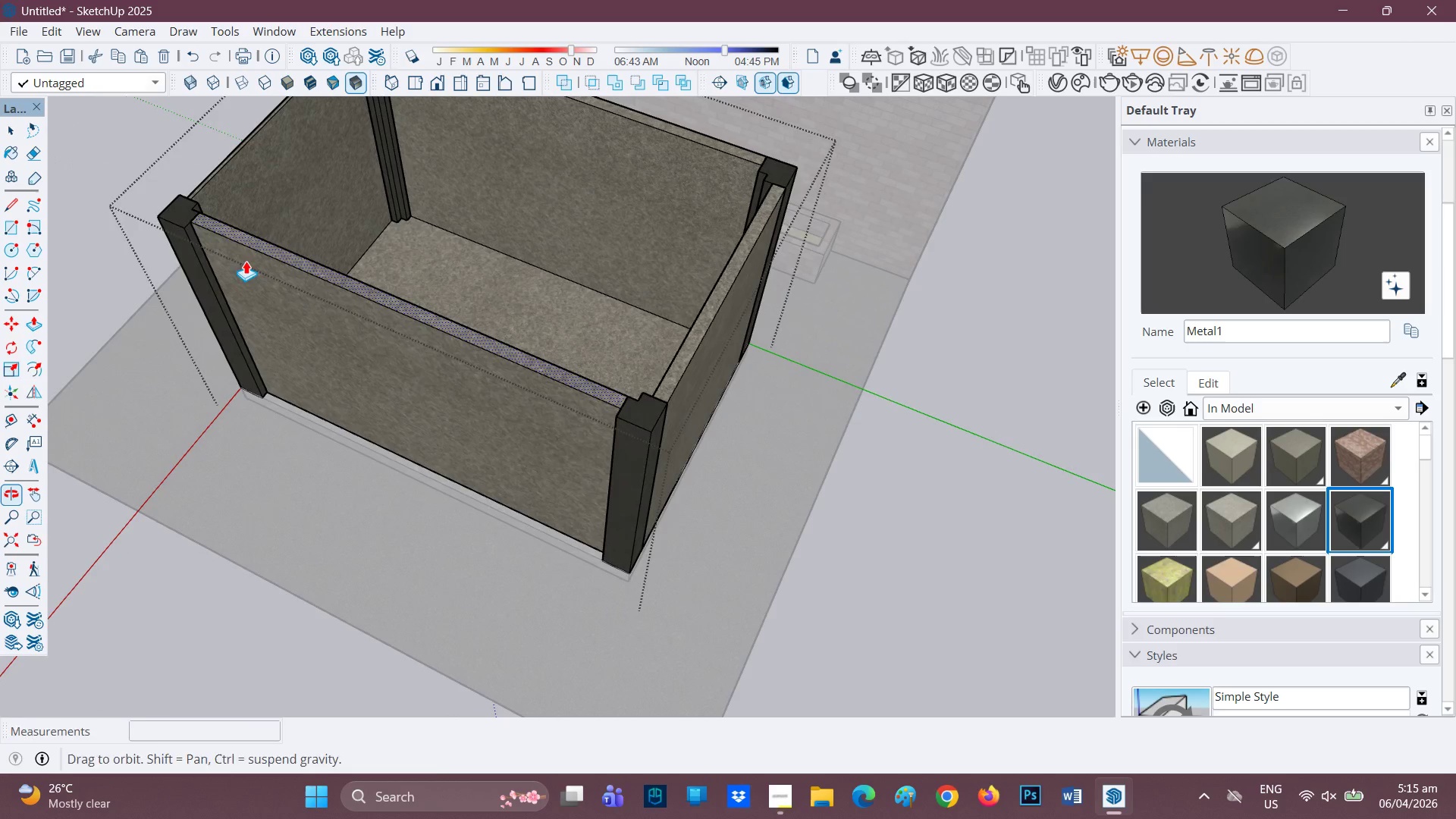 
scroll: coordinate [661, 391], scroll_direction: up, amount: 3.0
 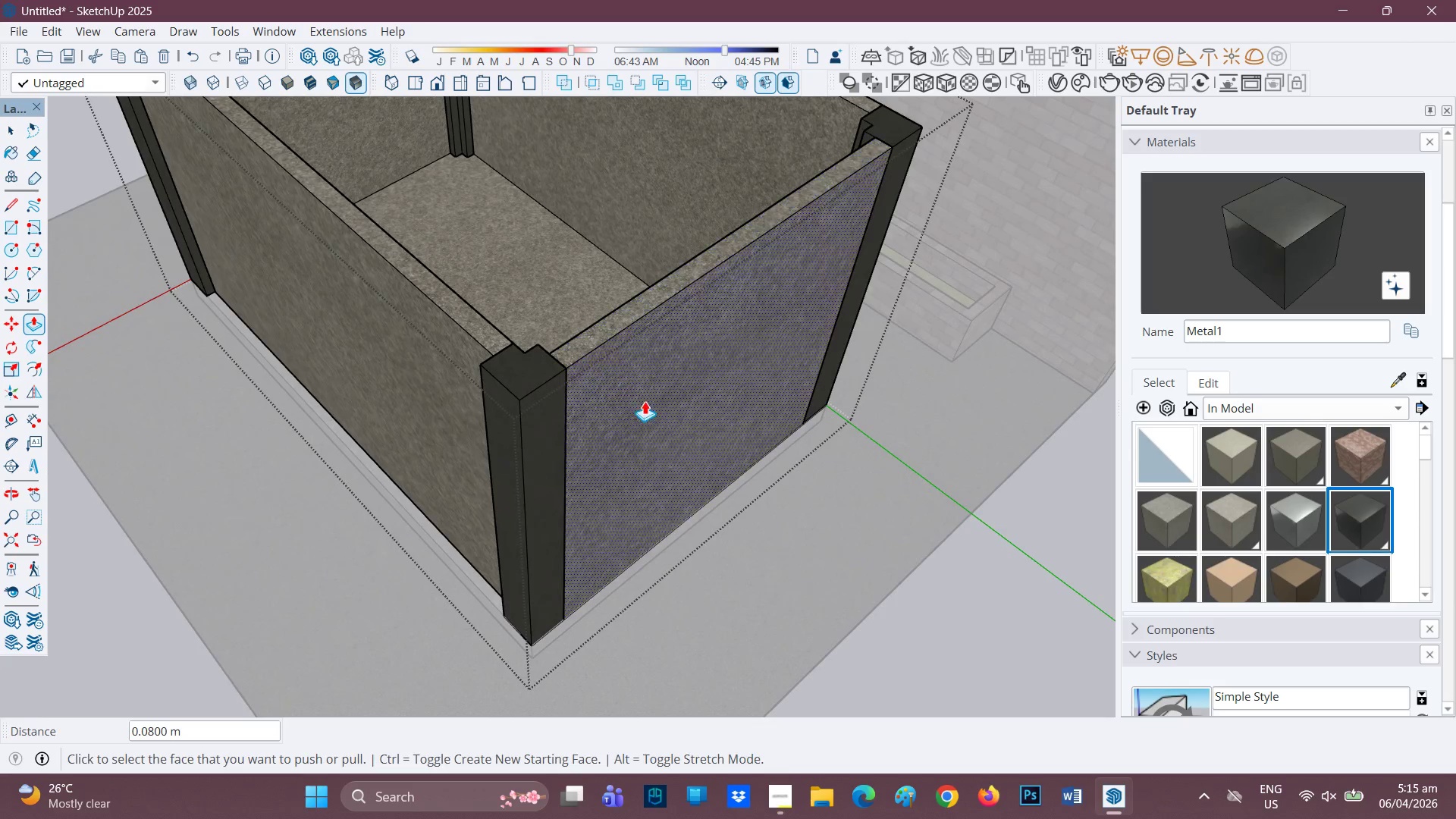 
left_click([670, 406])
 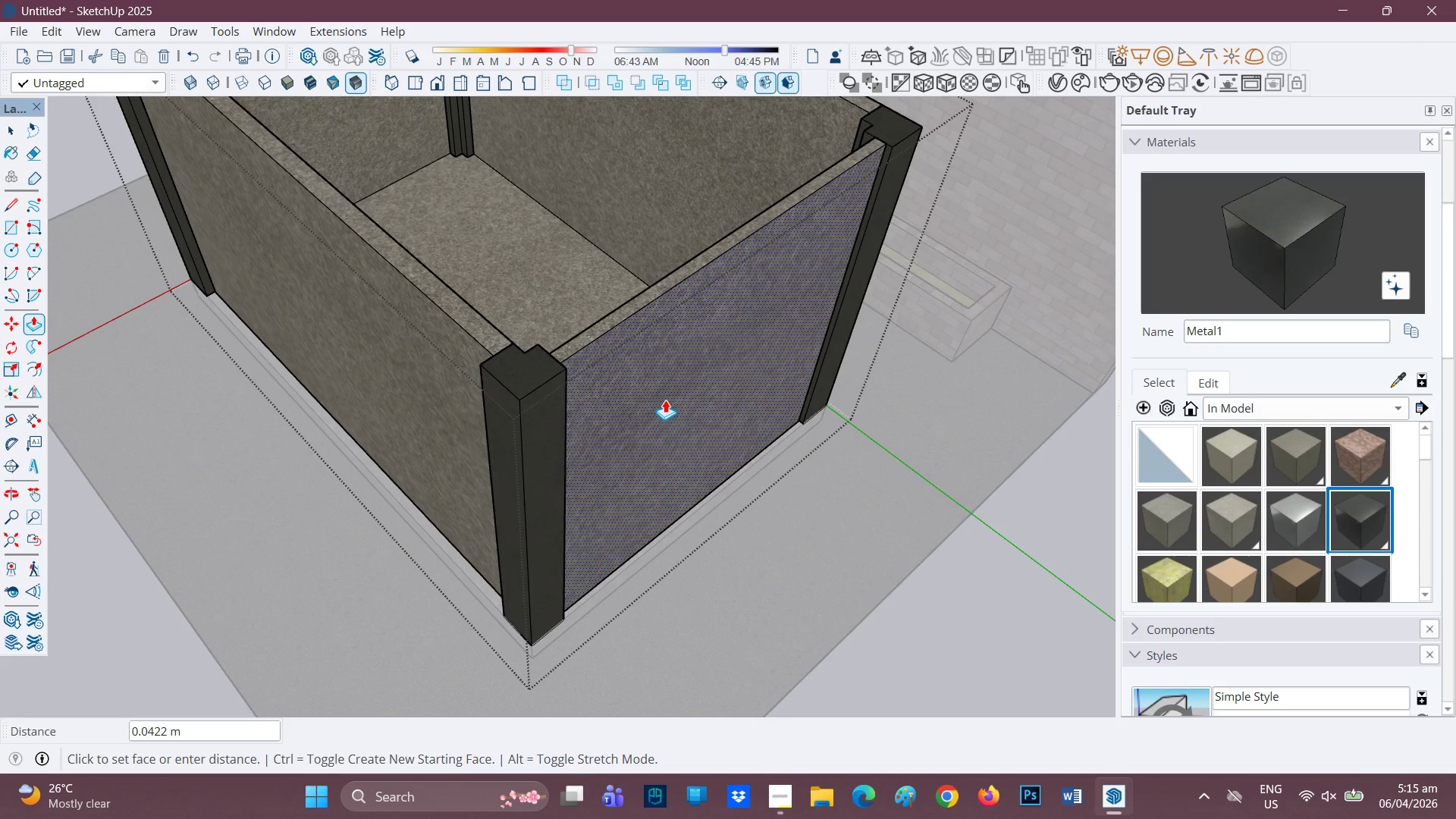 
type(.08)
 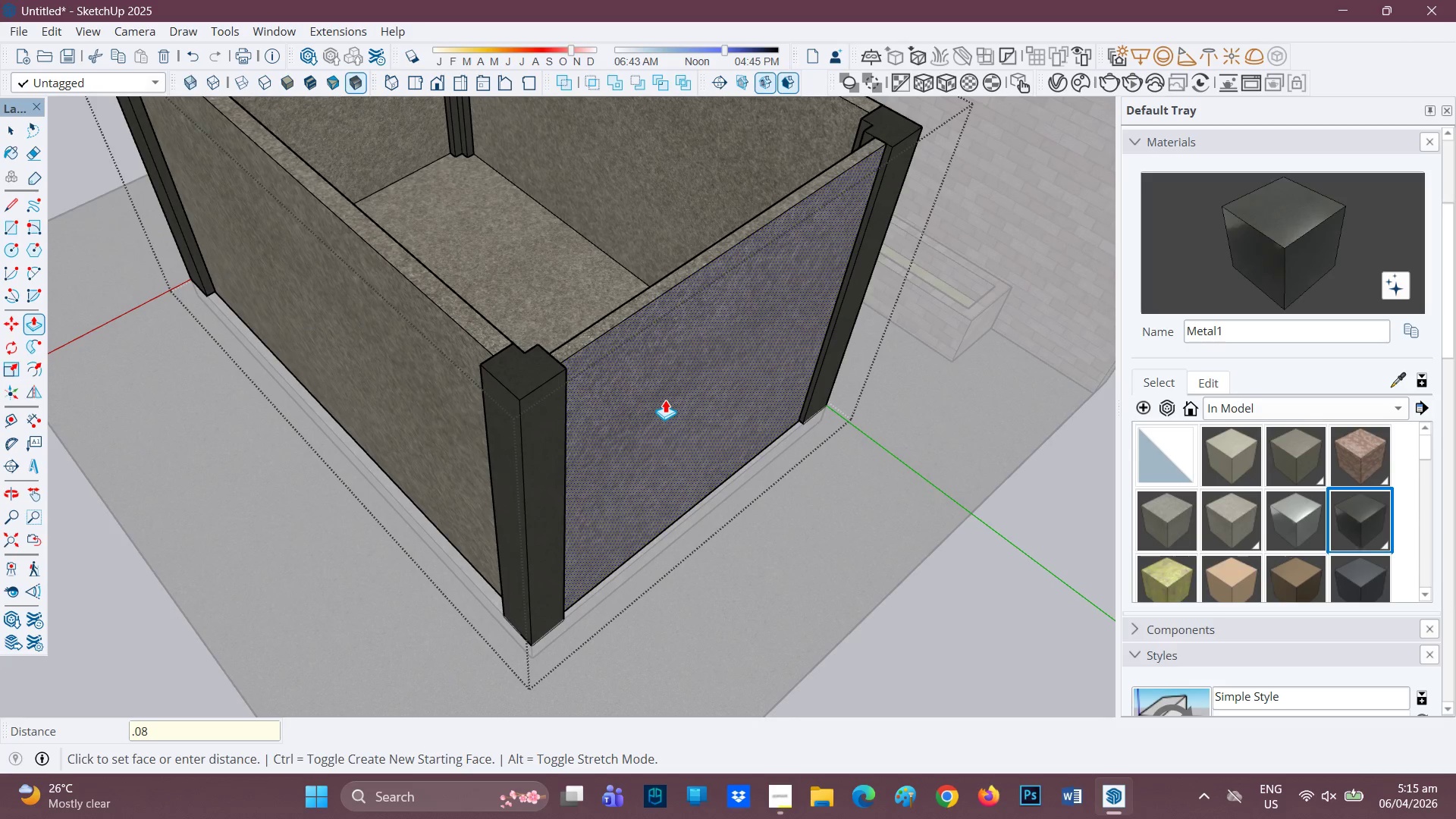 
key(Enter)
 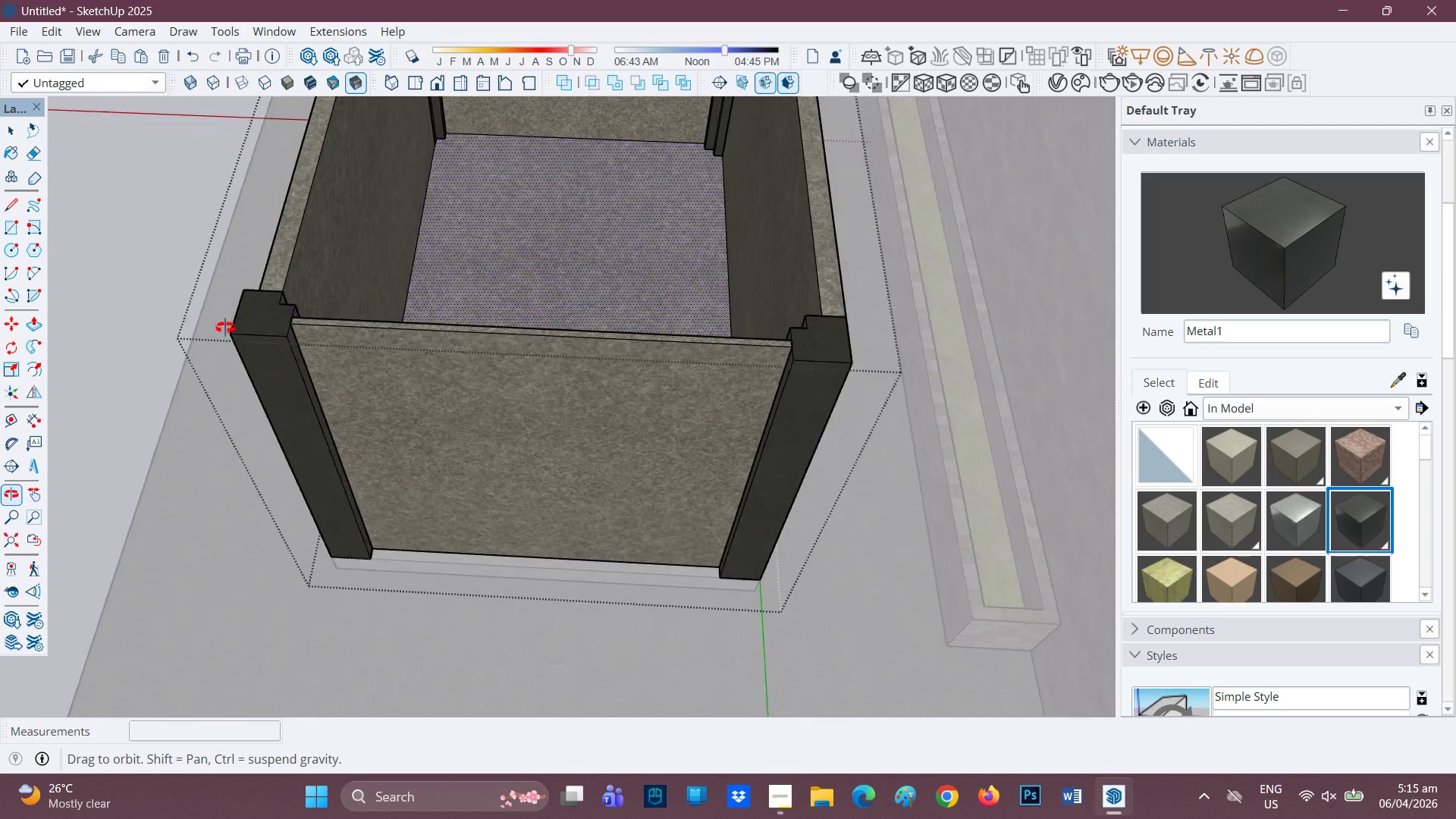 
key(H)
 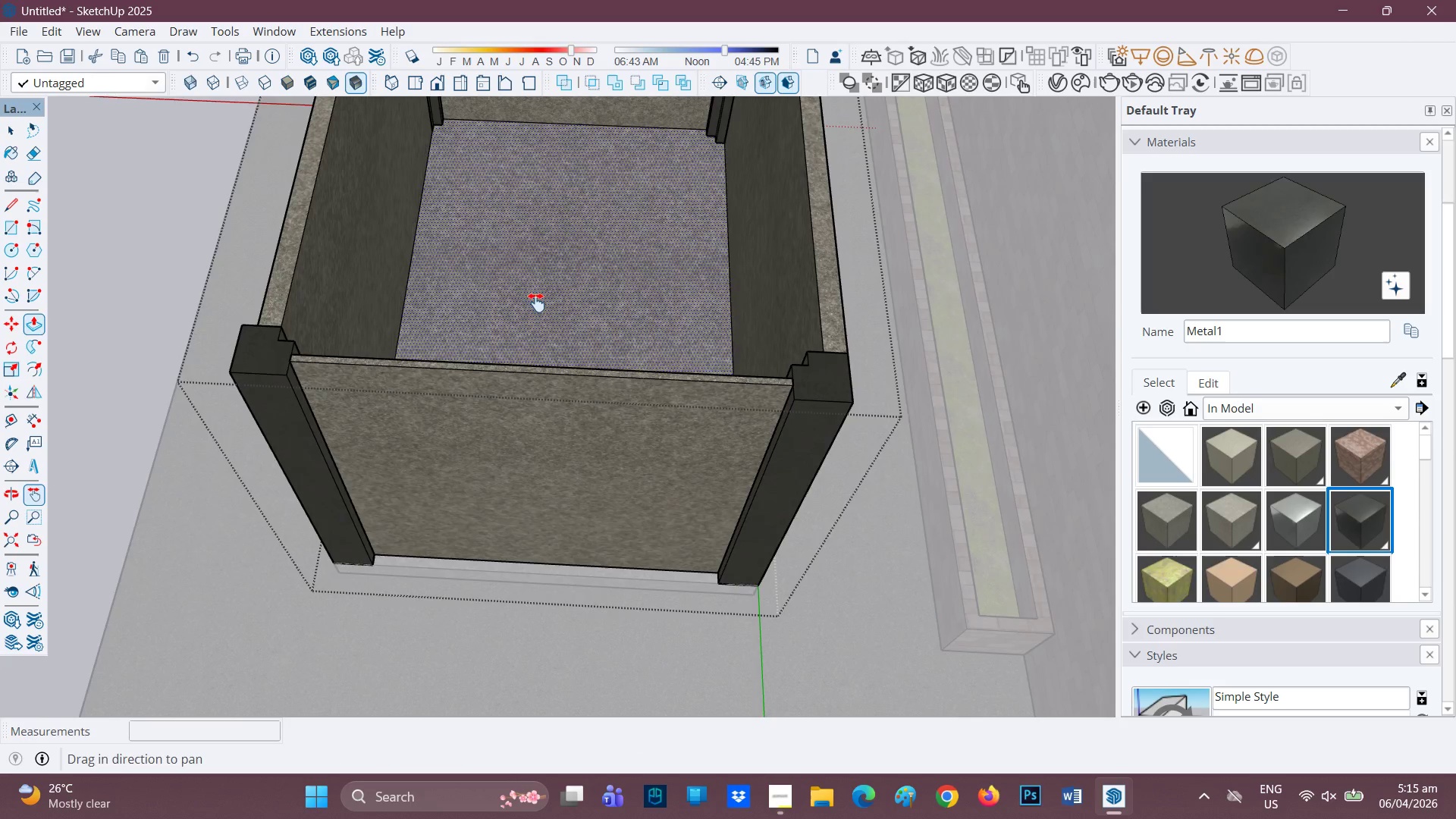 
left_click_drag(start_coordinate=[536, 303], to_coordinate=[516, 510])
 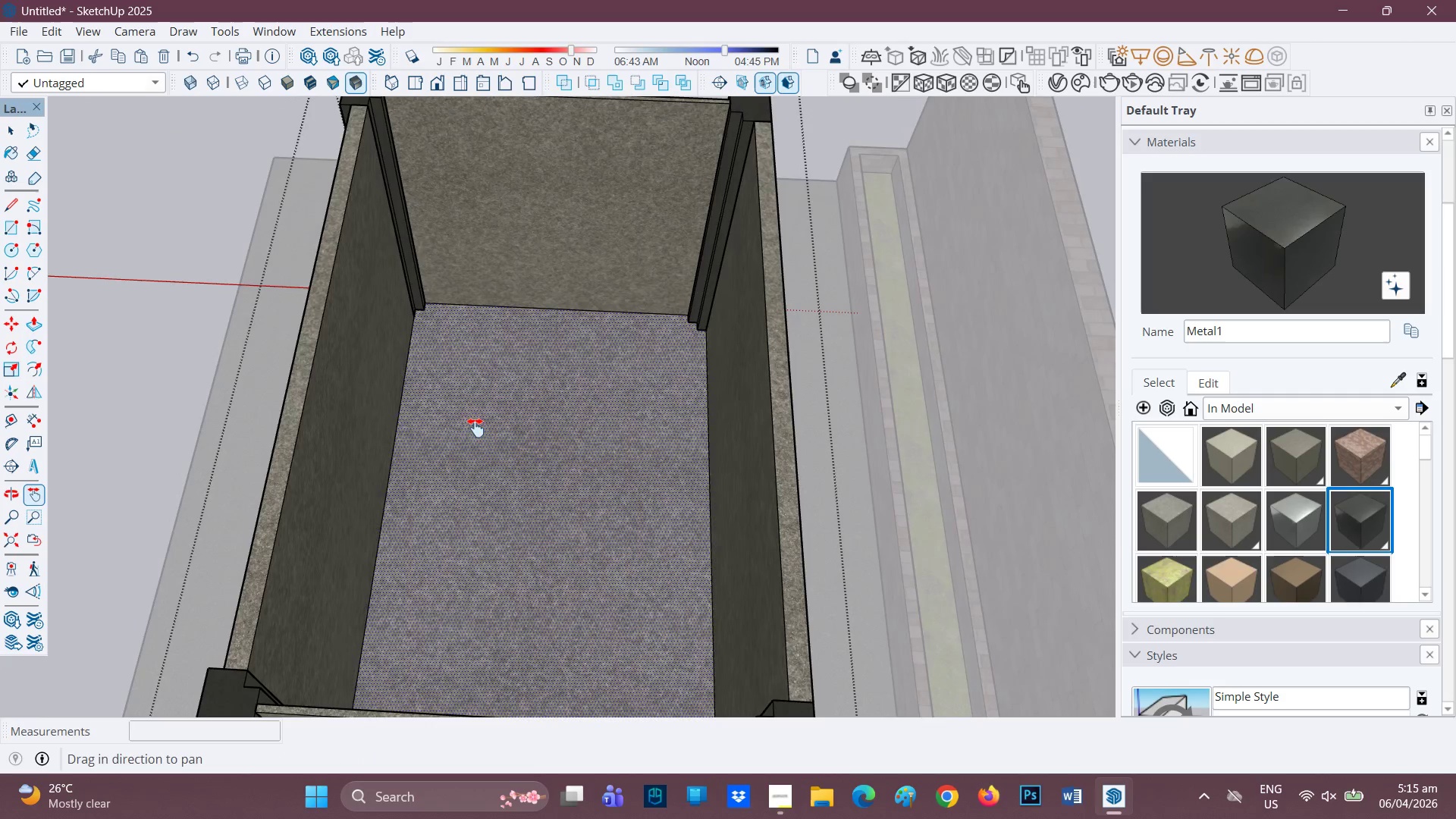 
scroll: coordinate [339, 427], scroll_direction: up, amount: 1.0
 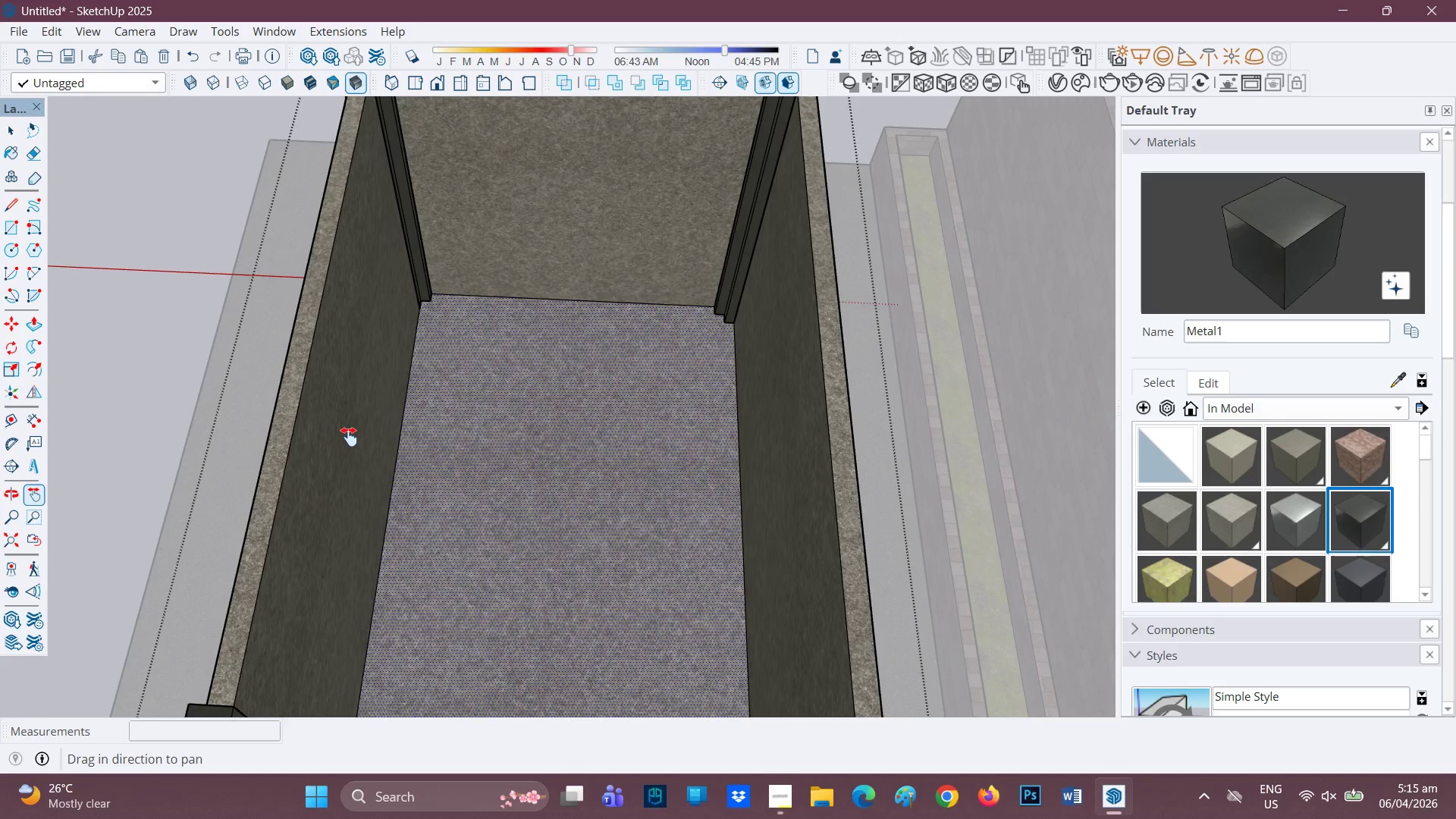 
type(P.08)
 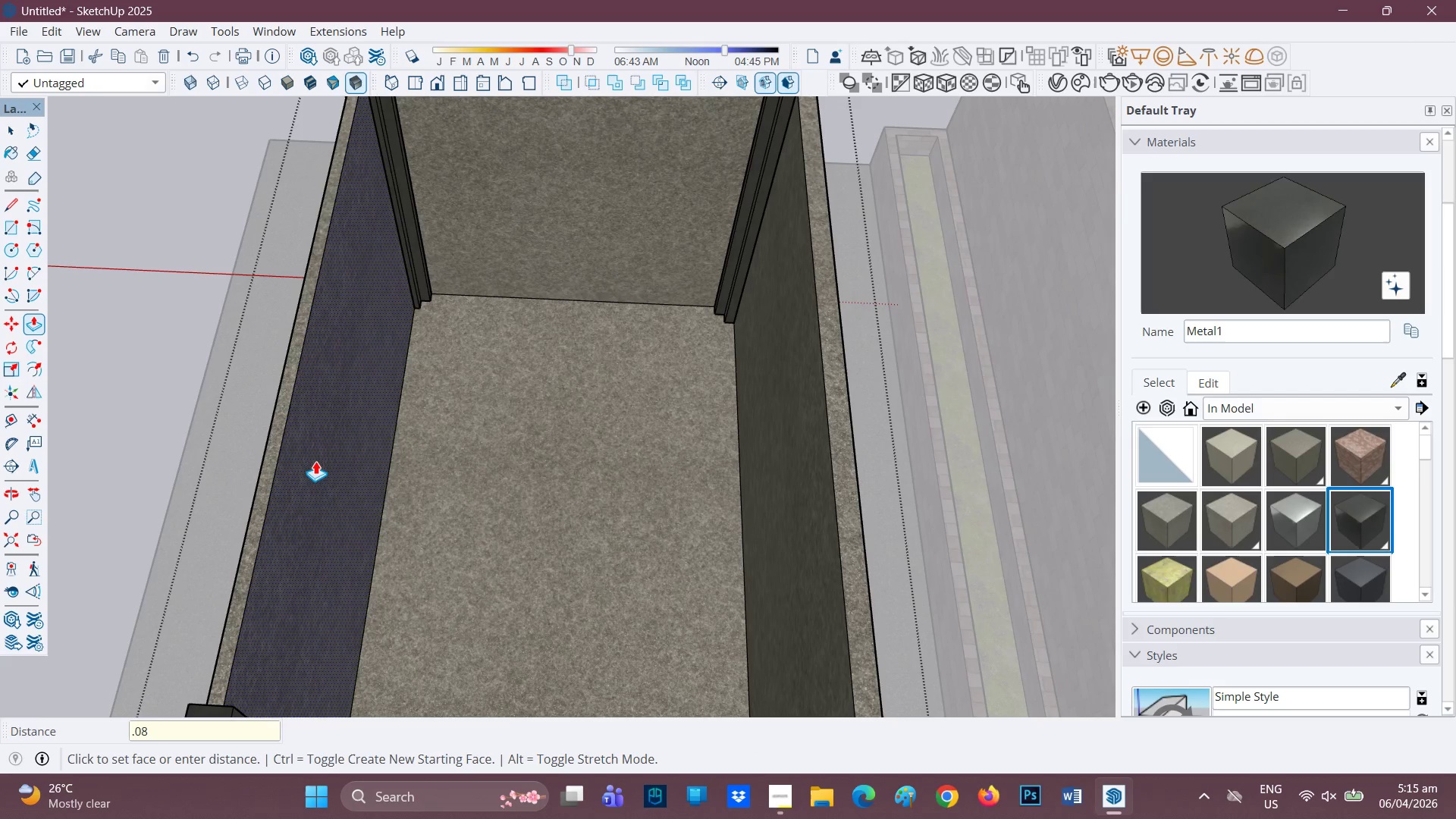 
key(Enter)
 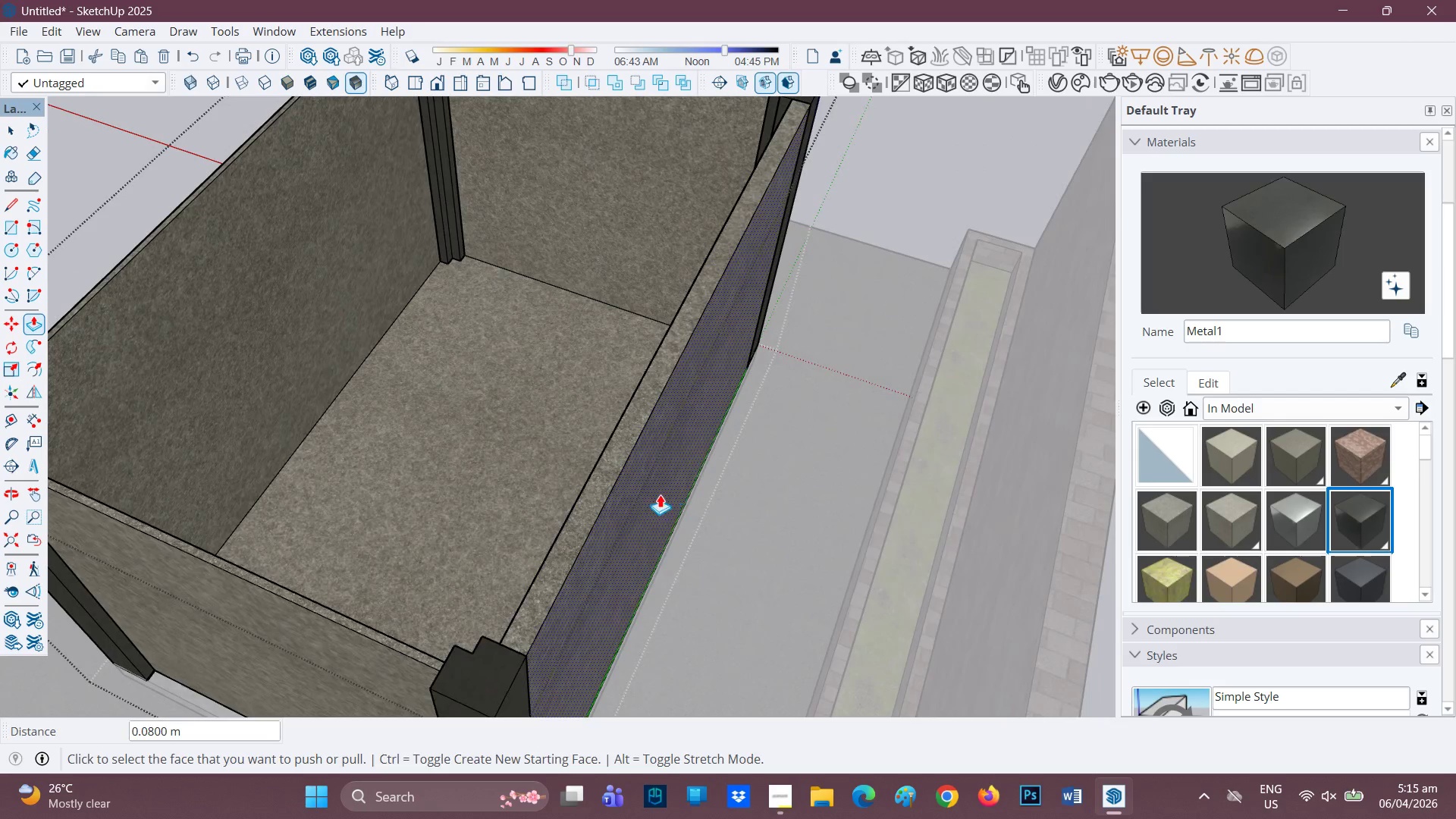 
key(P)
 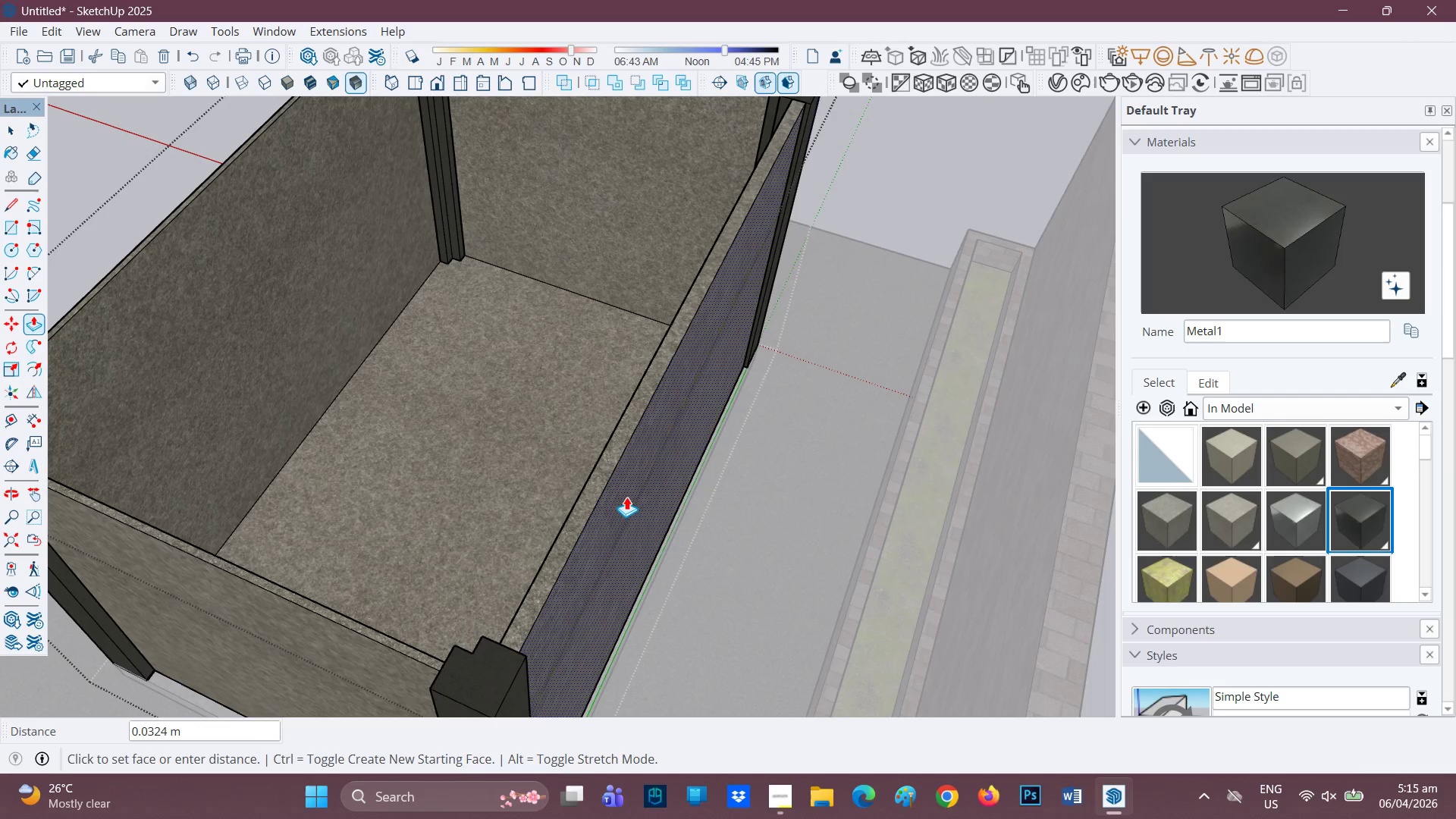 
type(0.08)
 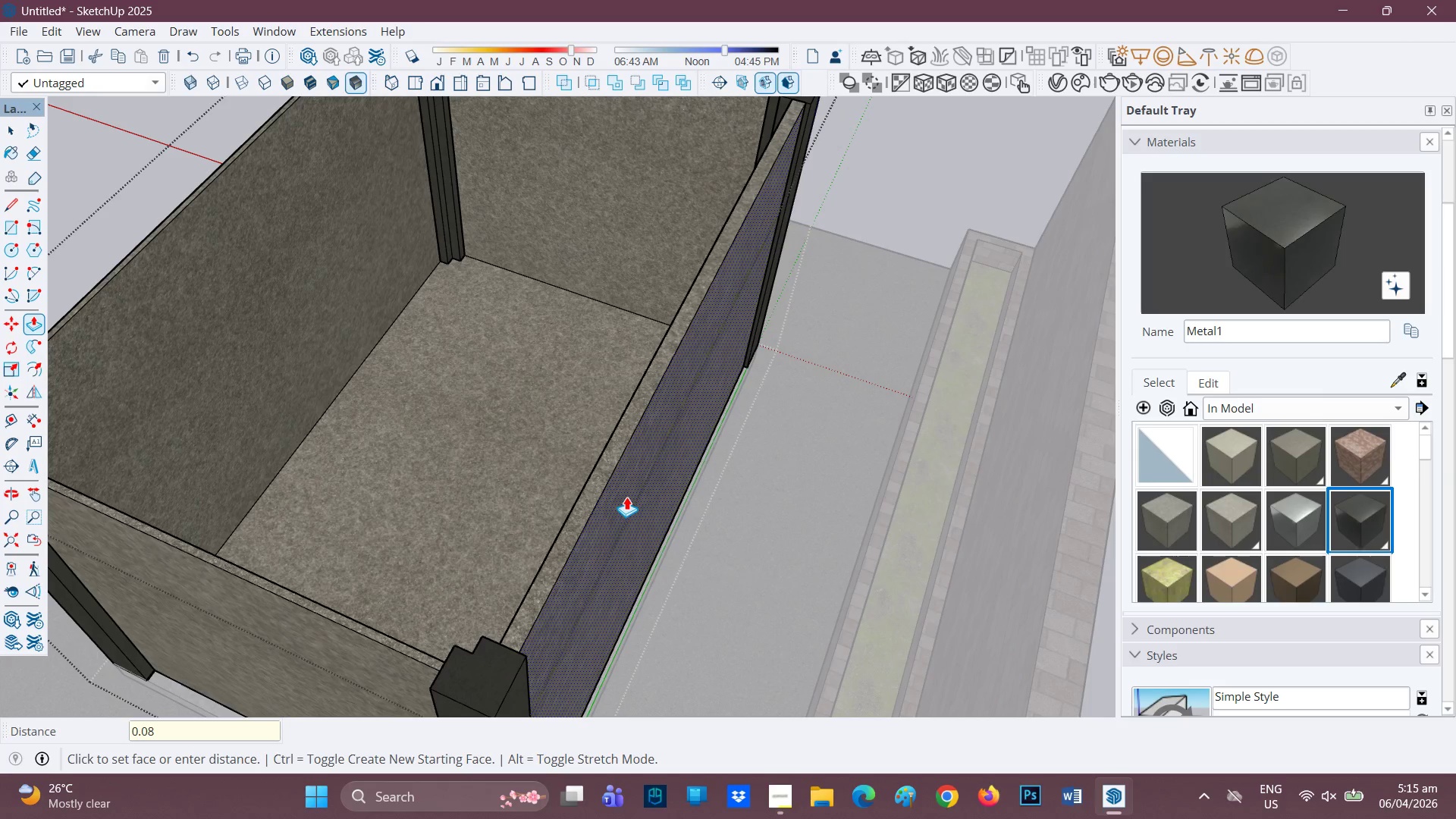 
key(Enter)
 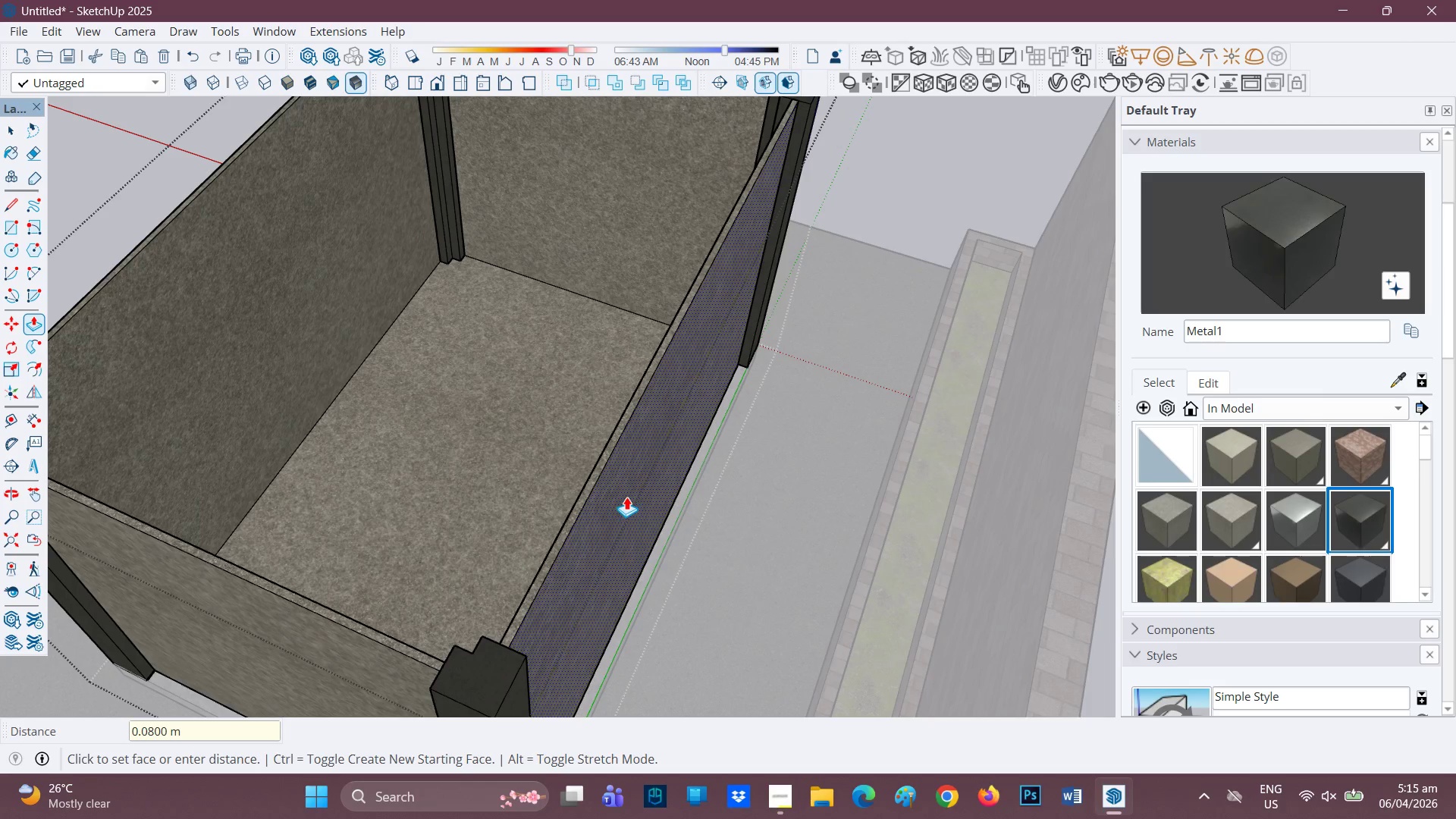 
scroll: coordinate [747, 469], scroll_direction: down, amount: 9.0
 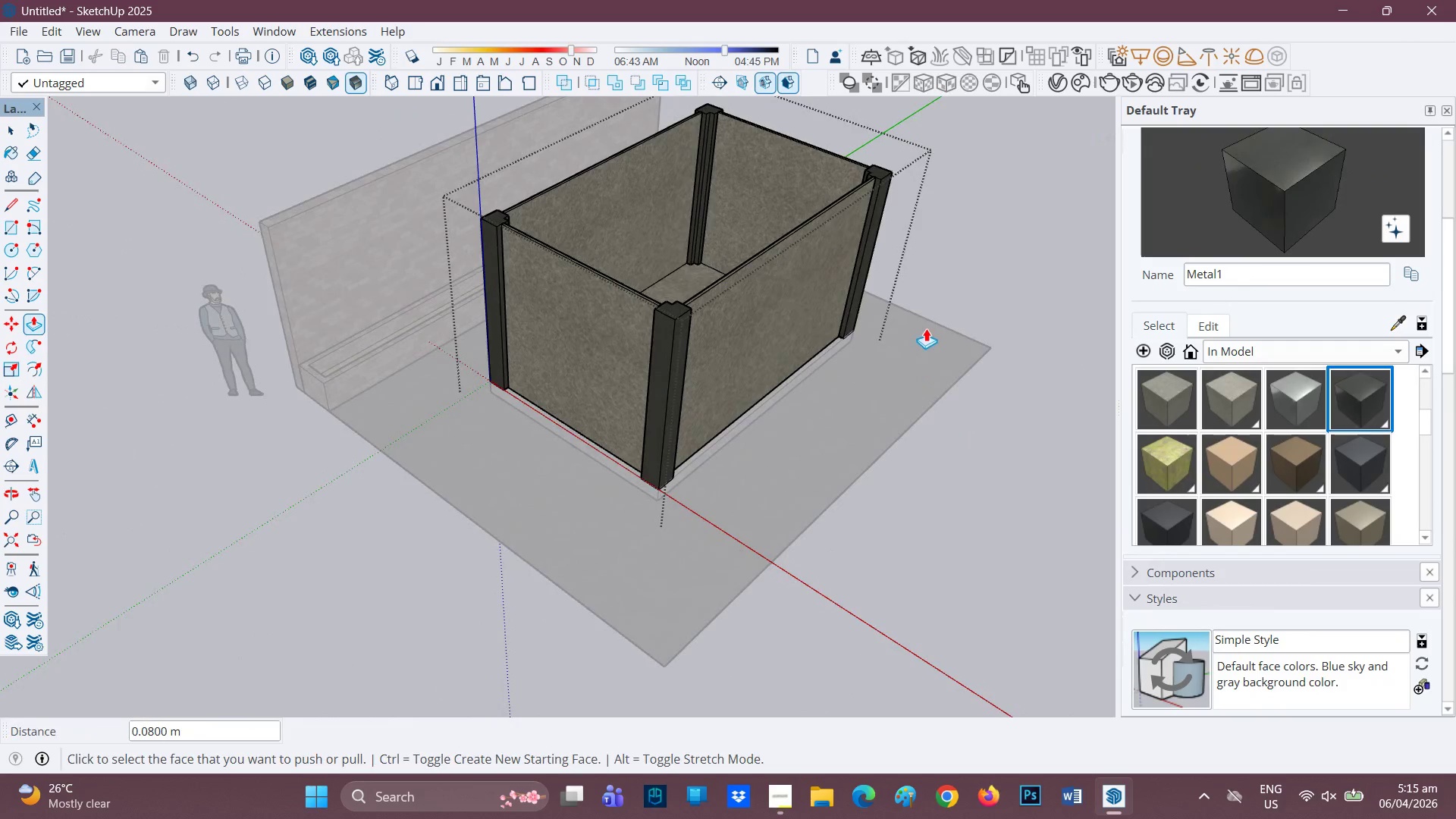 
key(Space)
 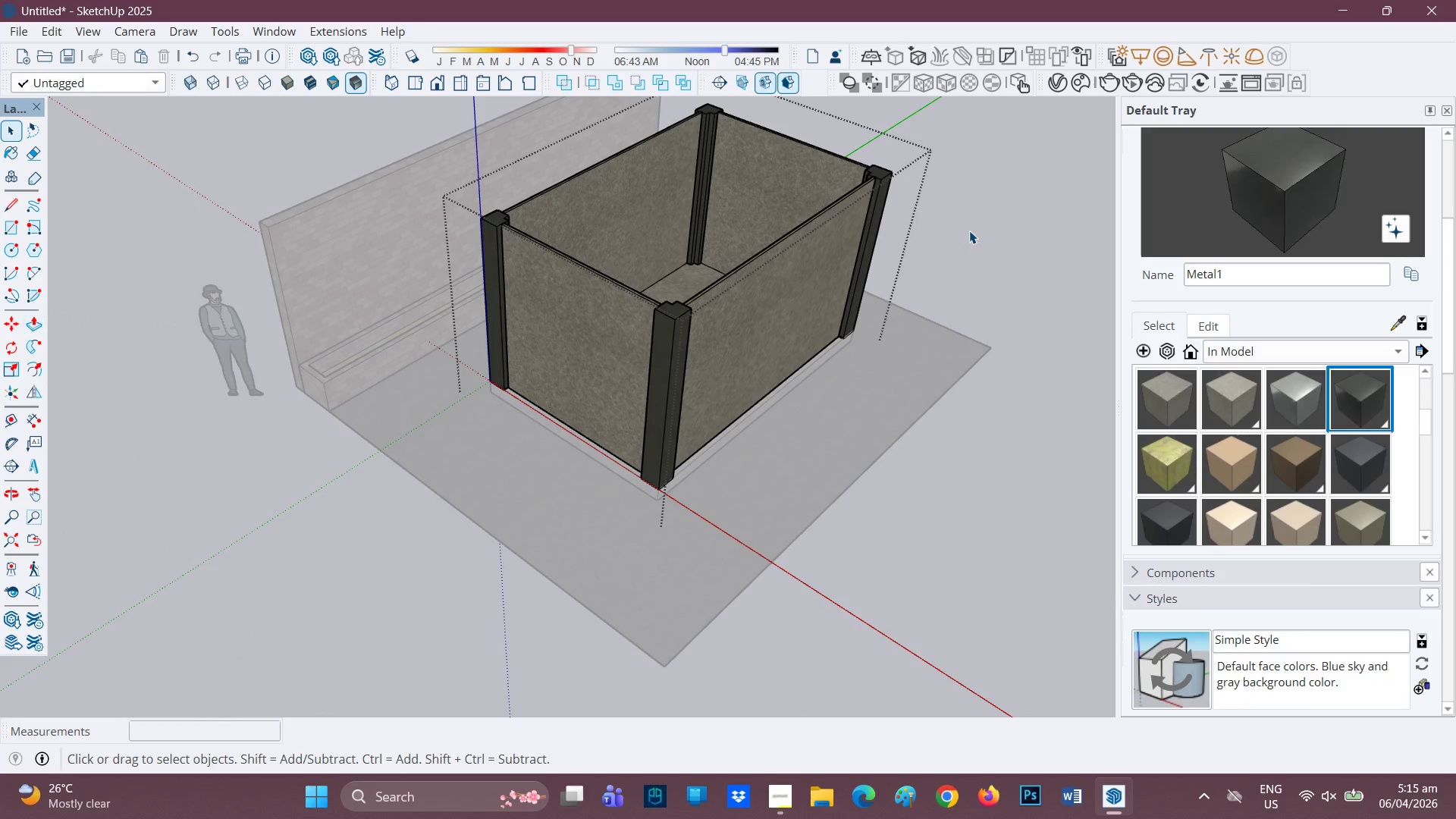 
left_click([969, 231])
 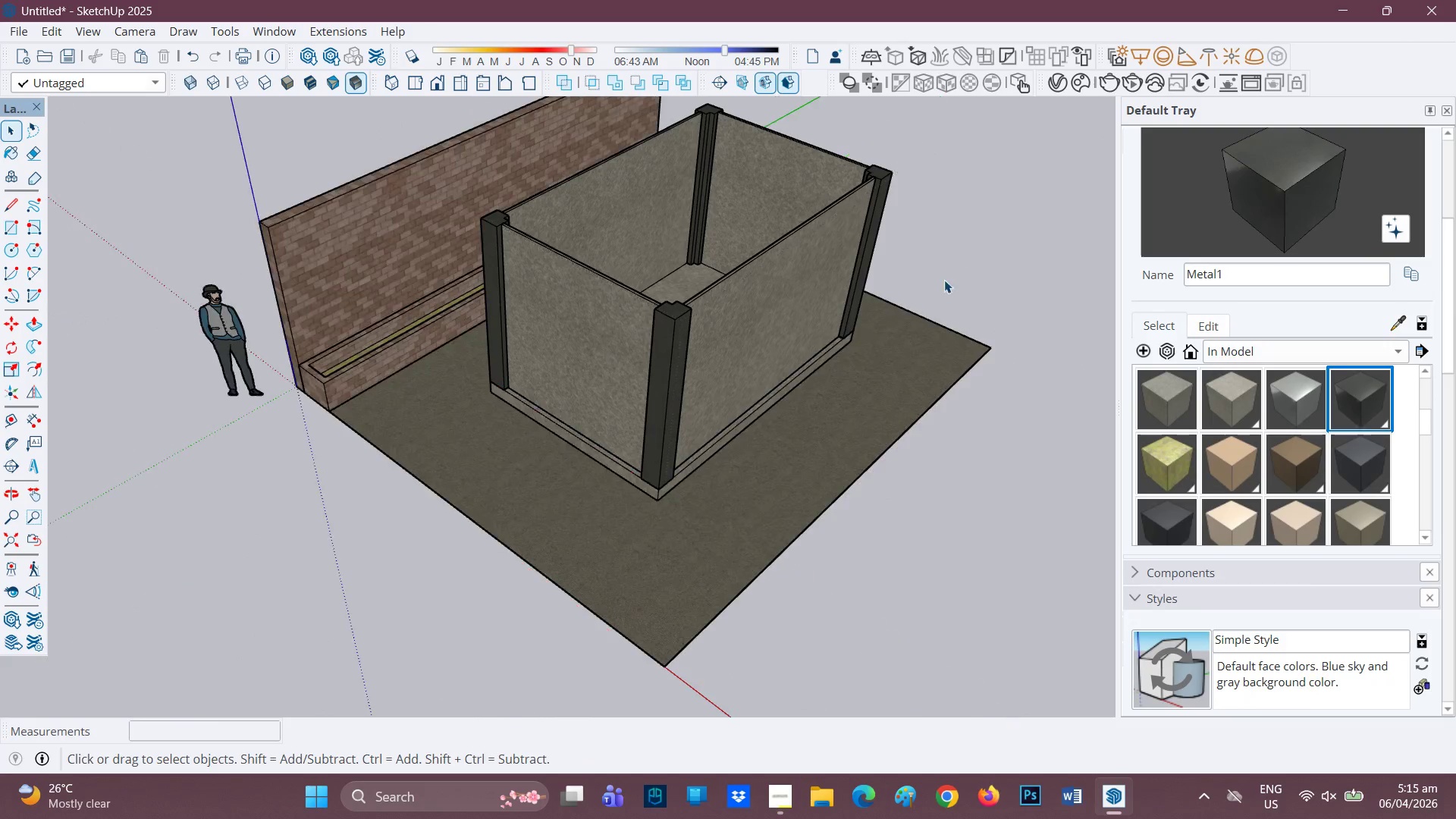 
scroll: coordinate [420, 250], scroll_direction: up, amount: 9.0
 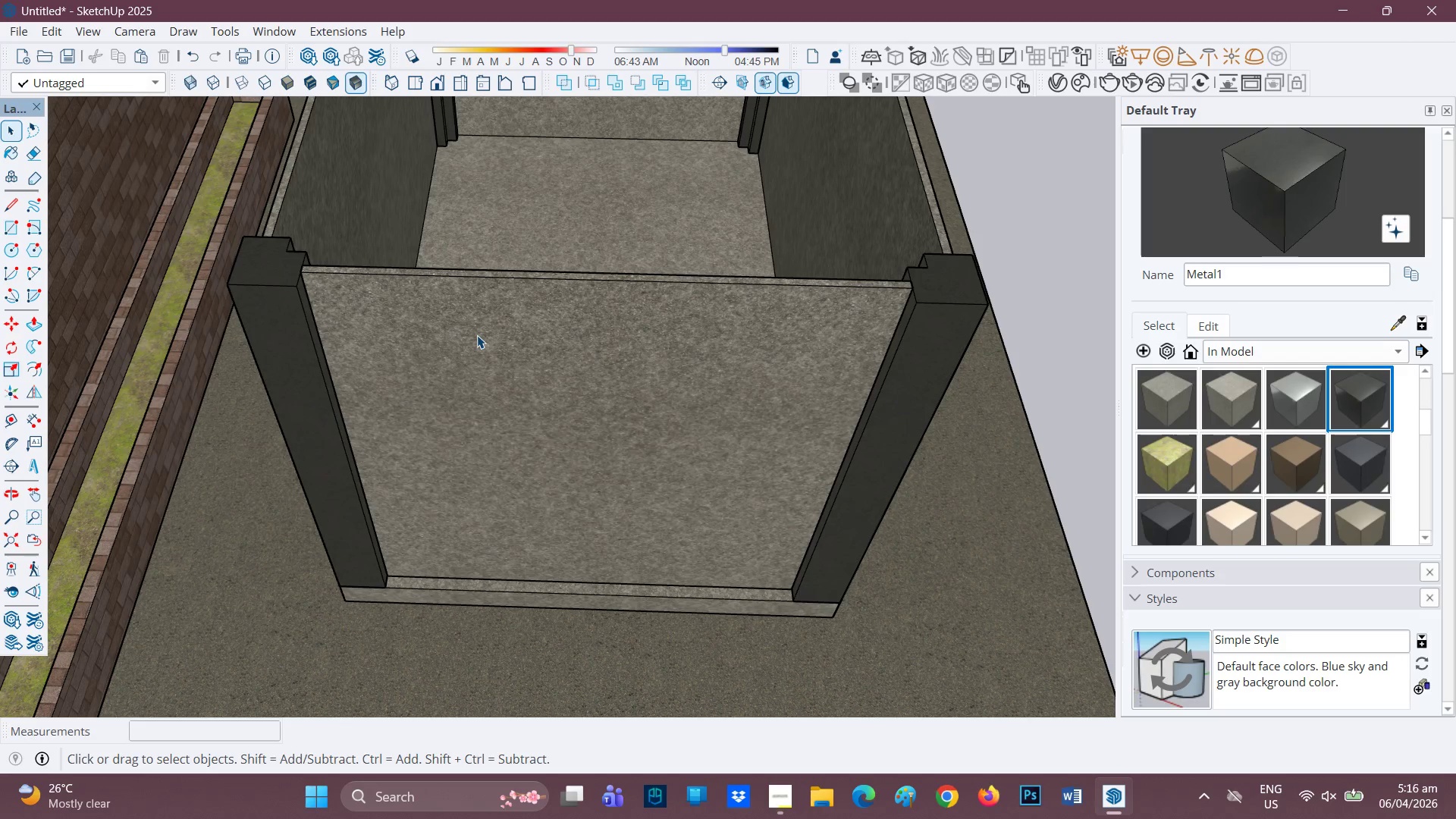 
mouse_move([1304, 391])
 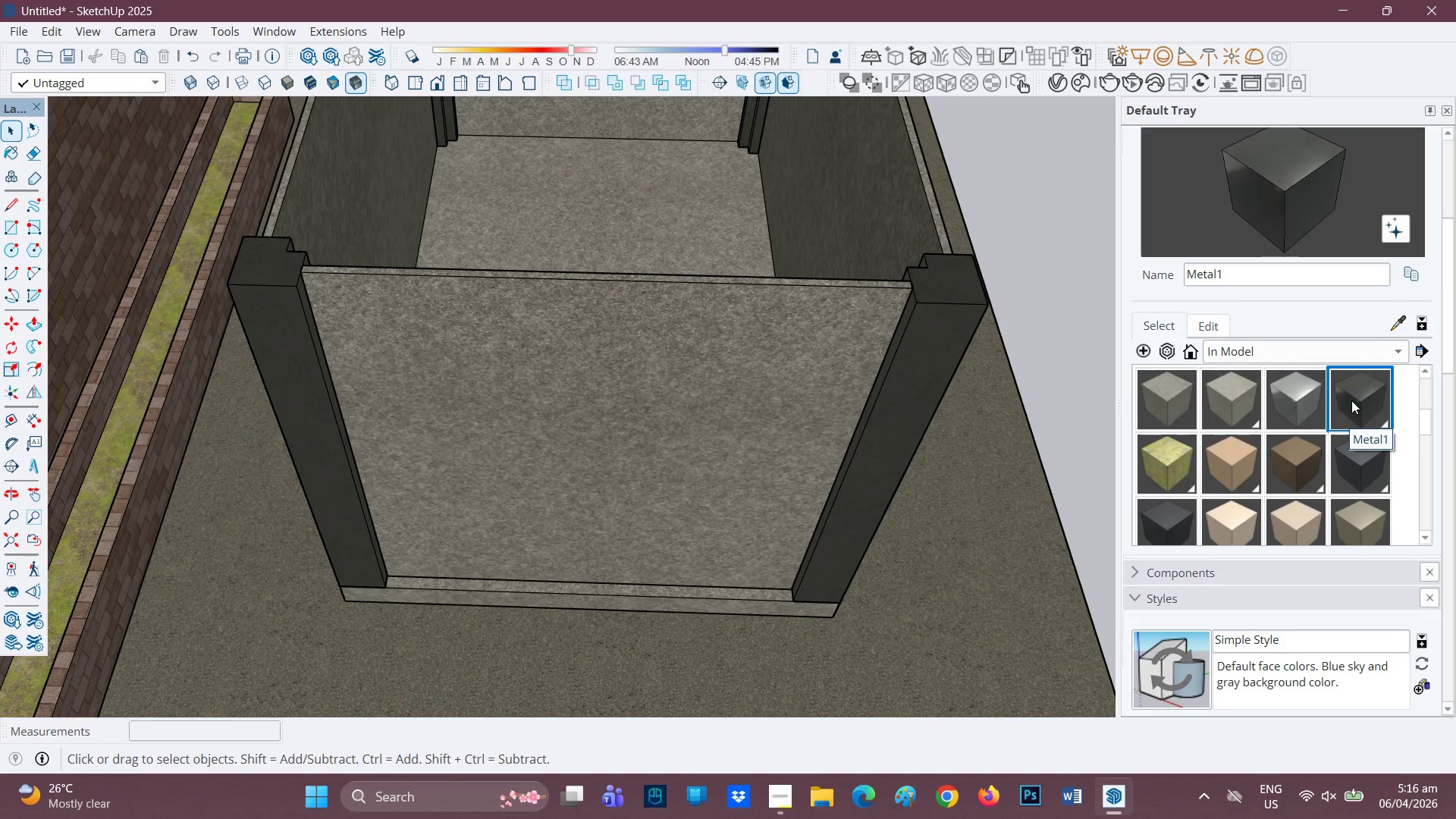 
left_click([1351, 400])
 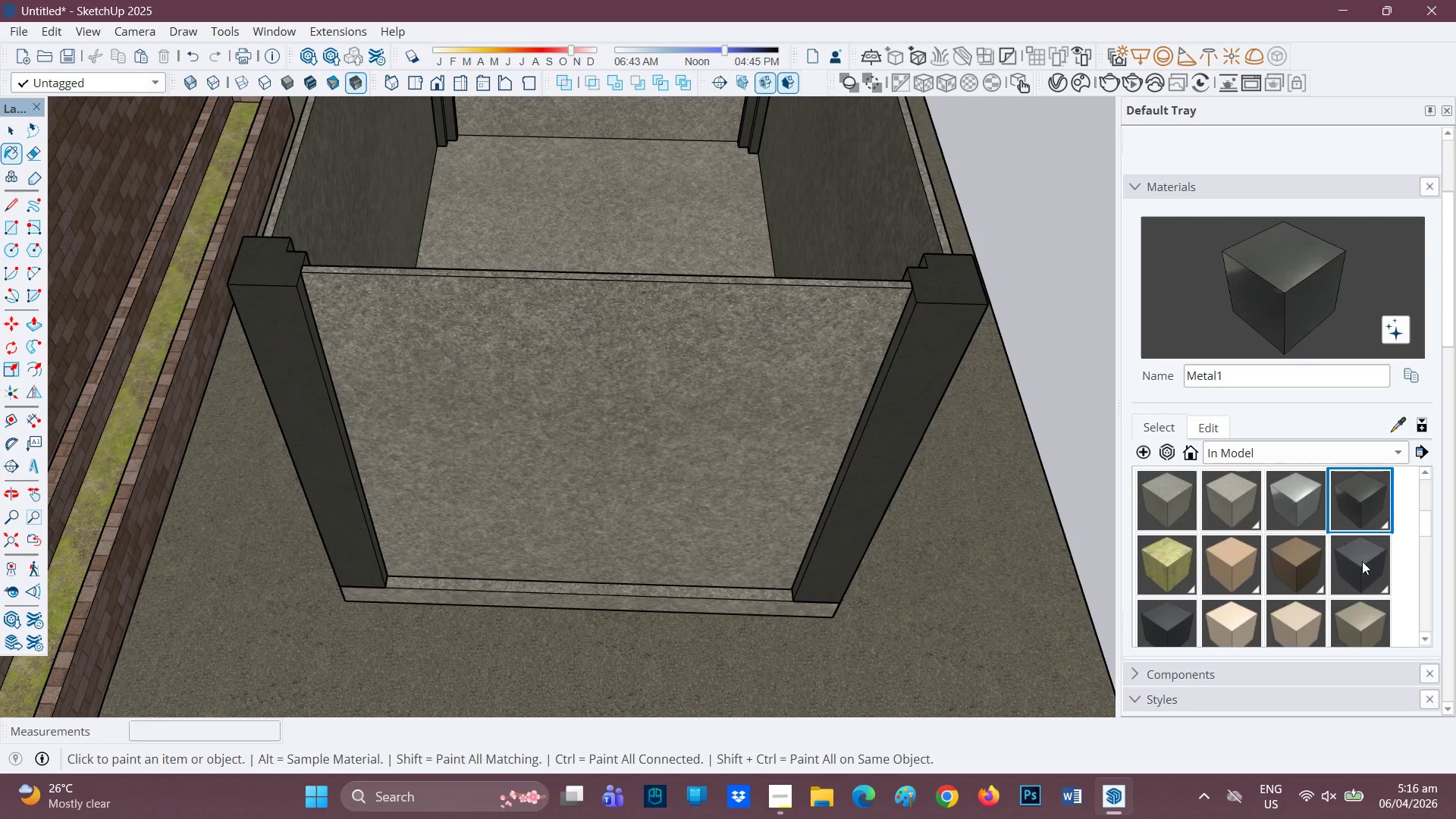 
left_click([1367, 580])
 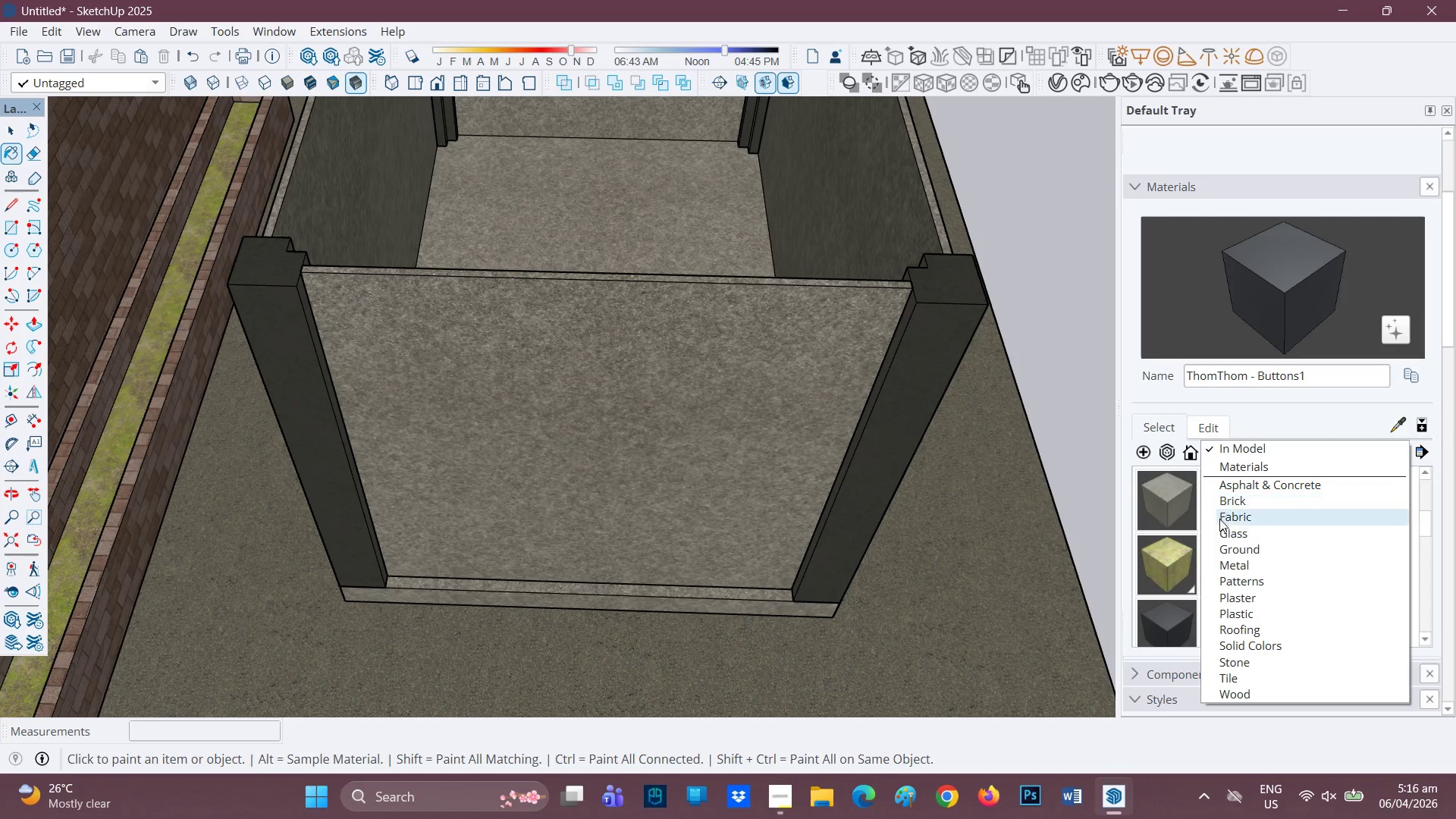 
left_click([1235, 564])
 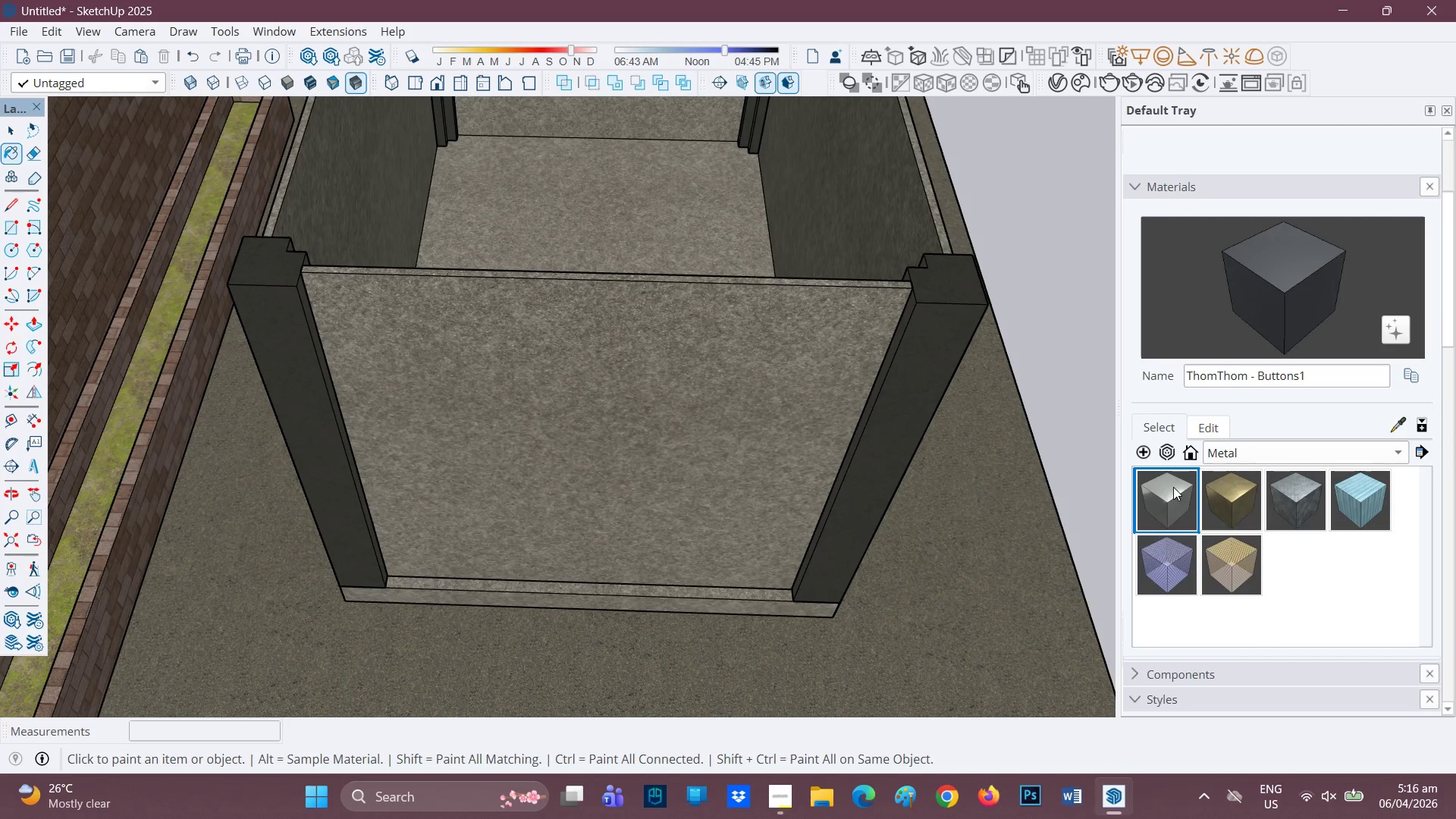 
left_click([1417, 374])
 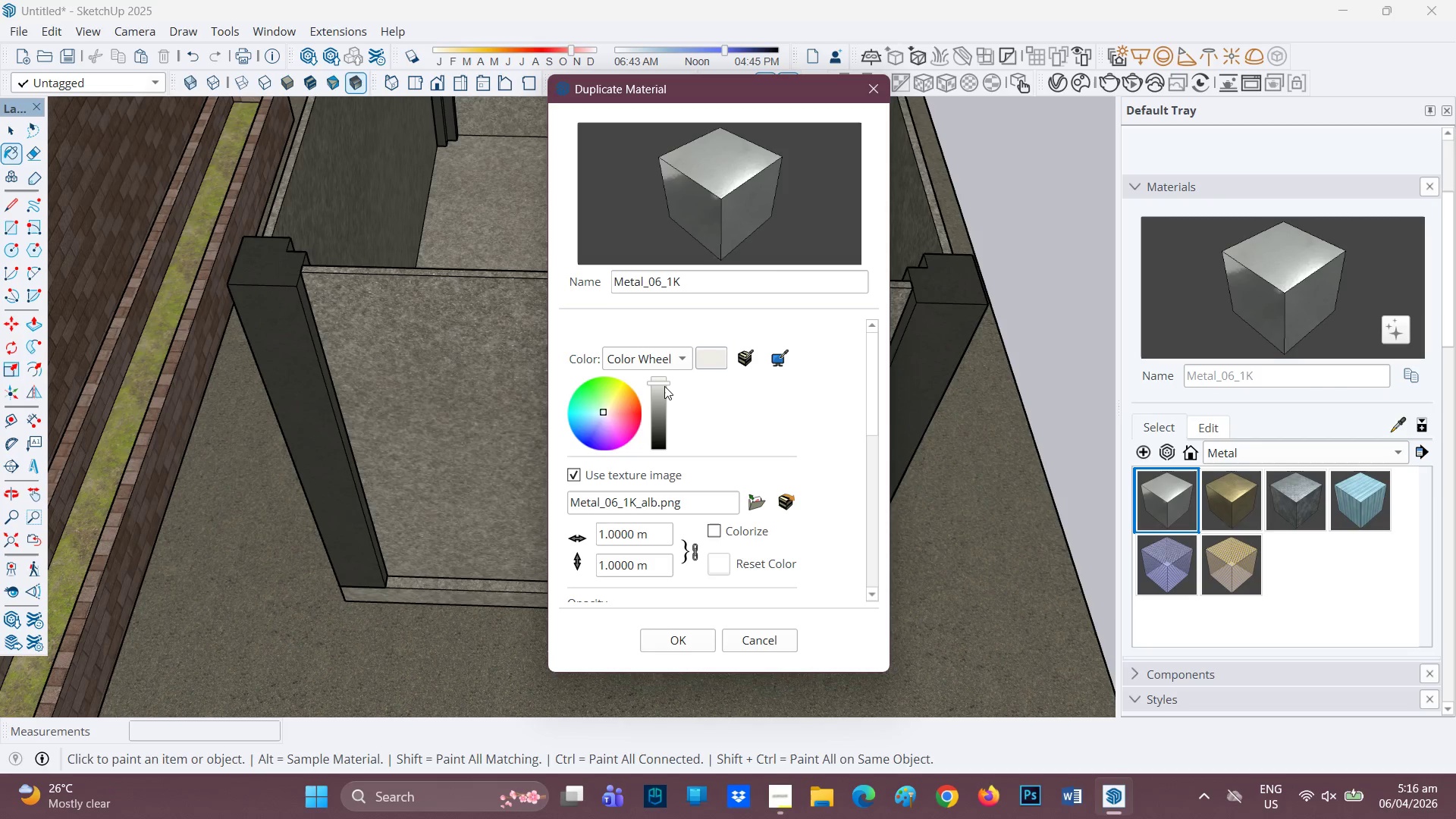 
left_click([657, 394])
 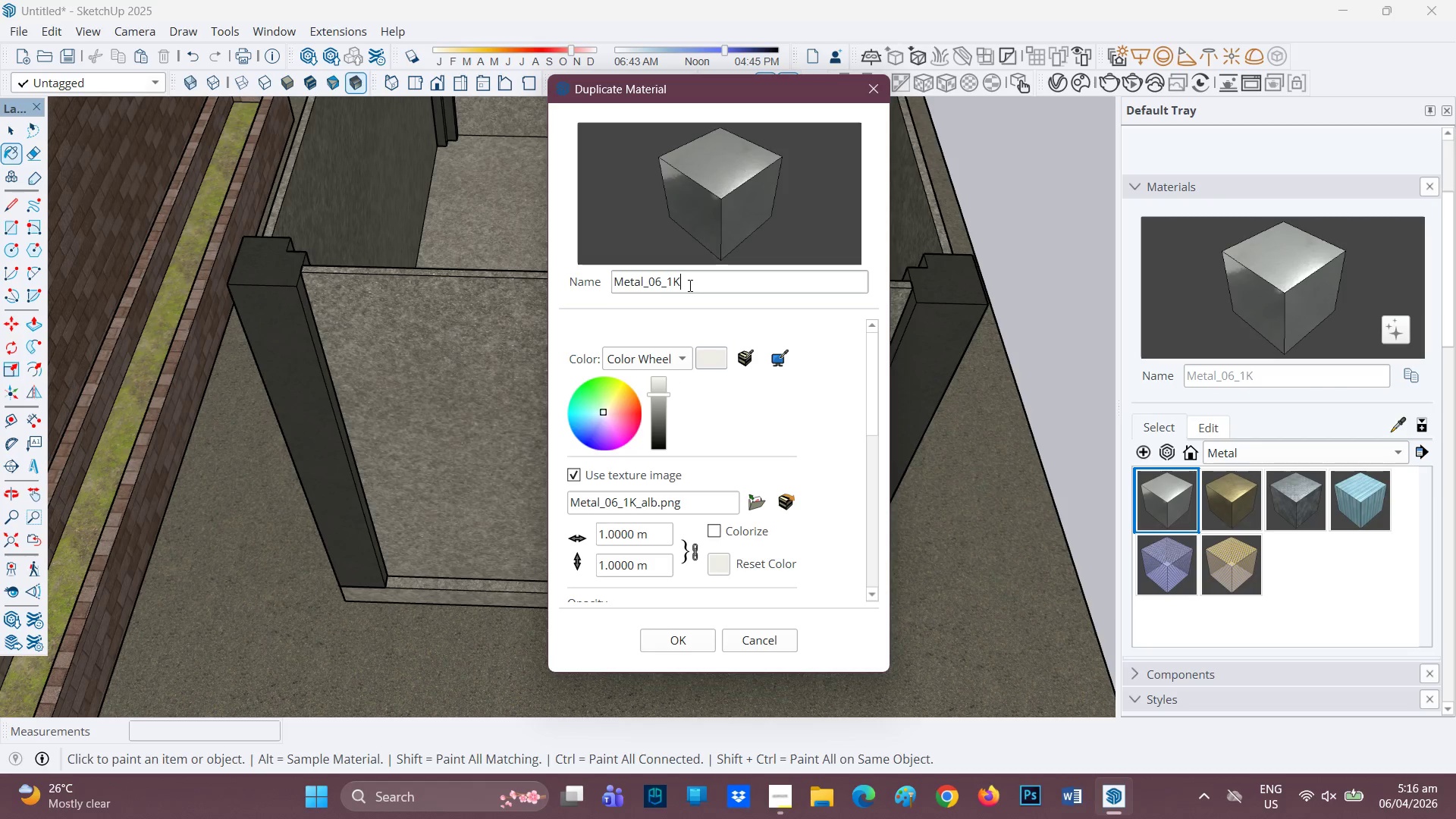 
key(Backspace)
 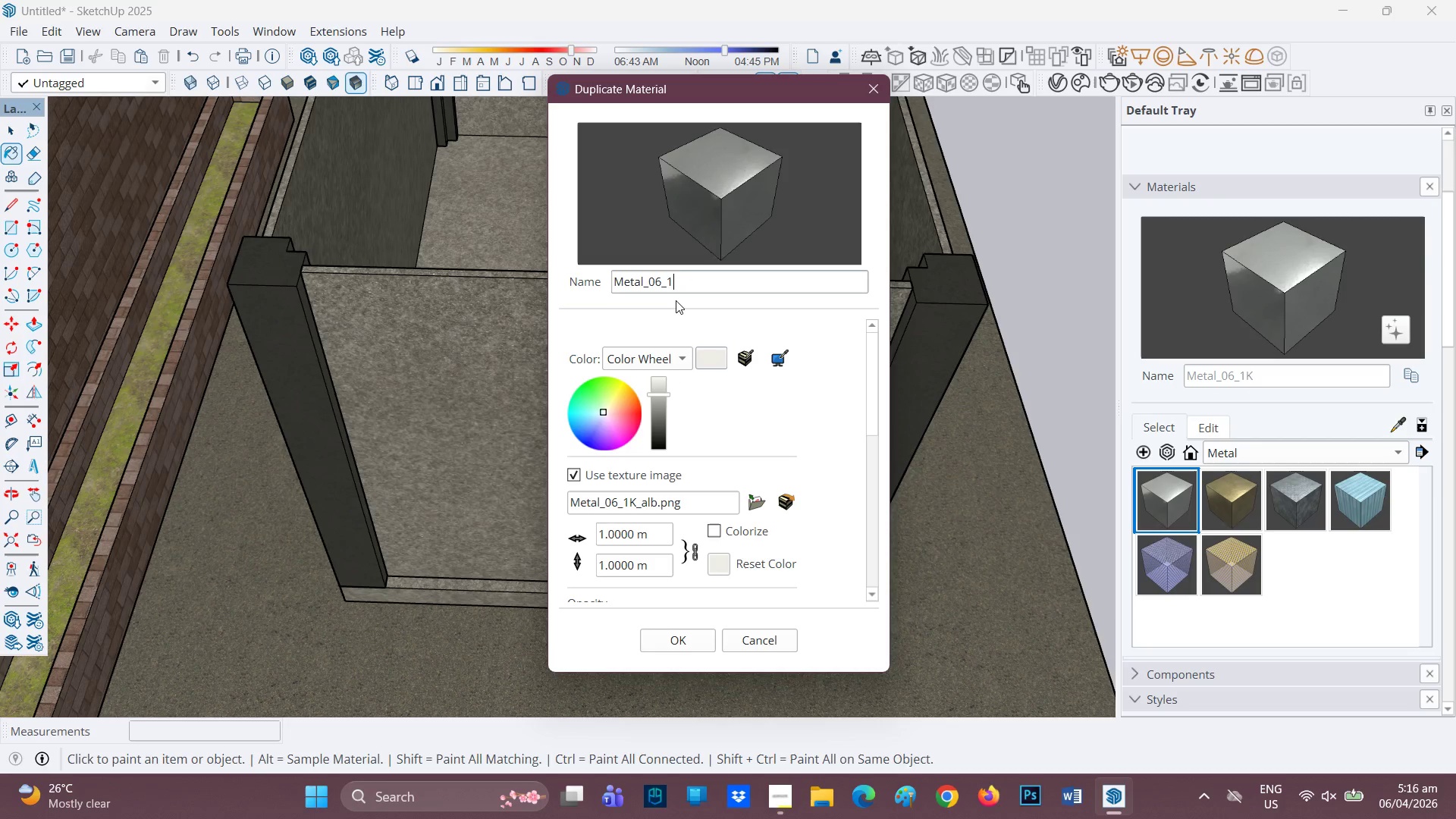 
key(Backspace)
 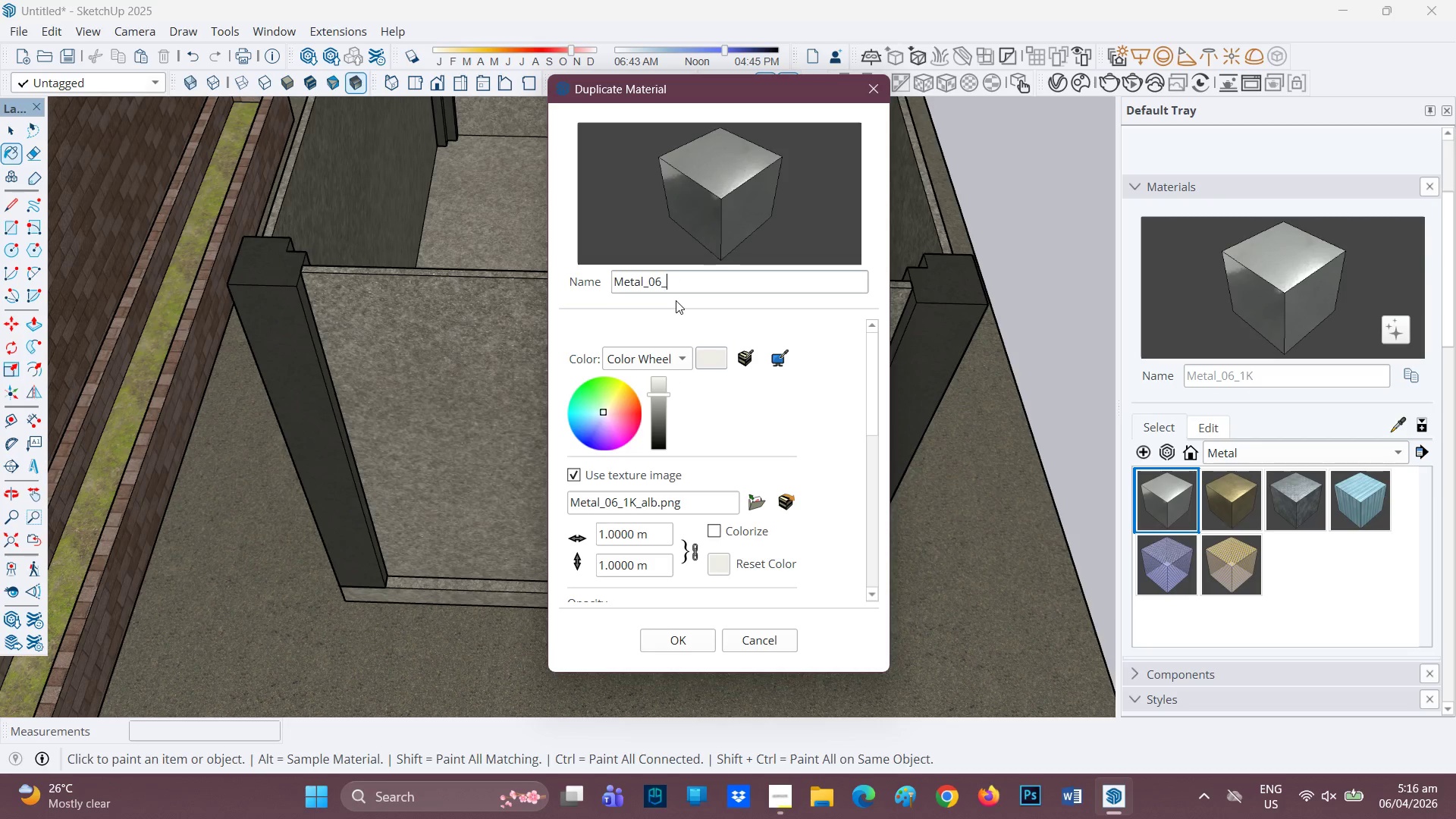 
key(Backspace)
 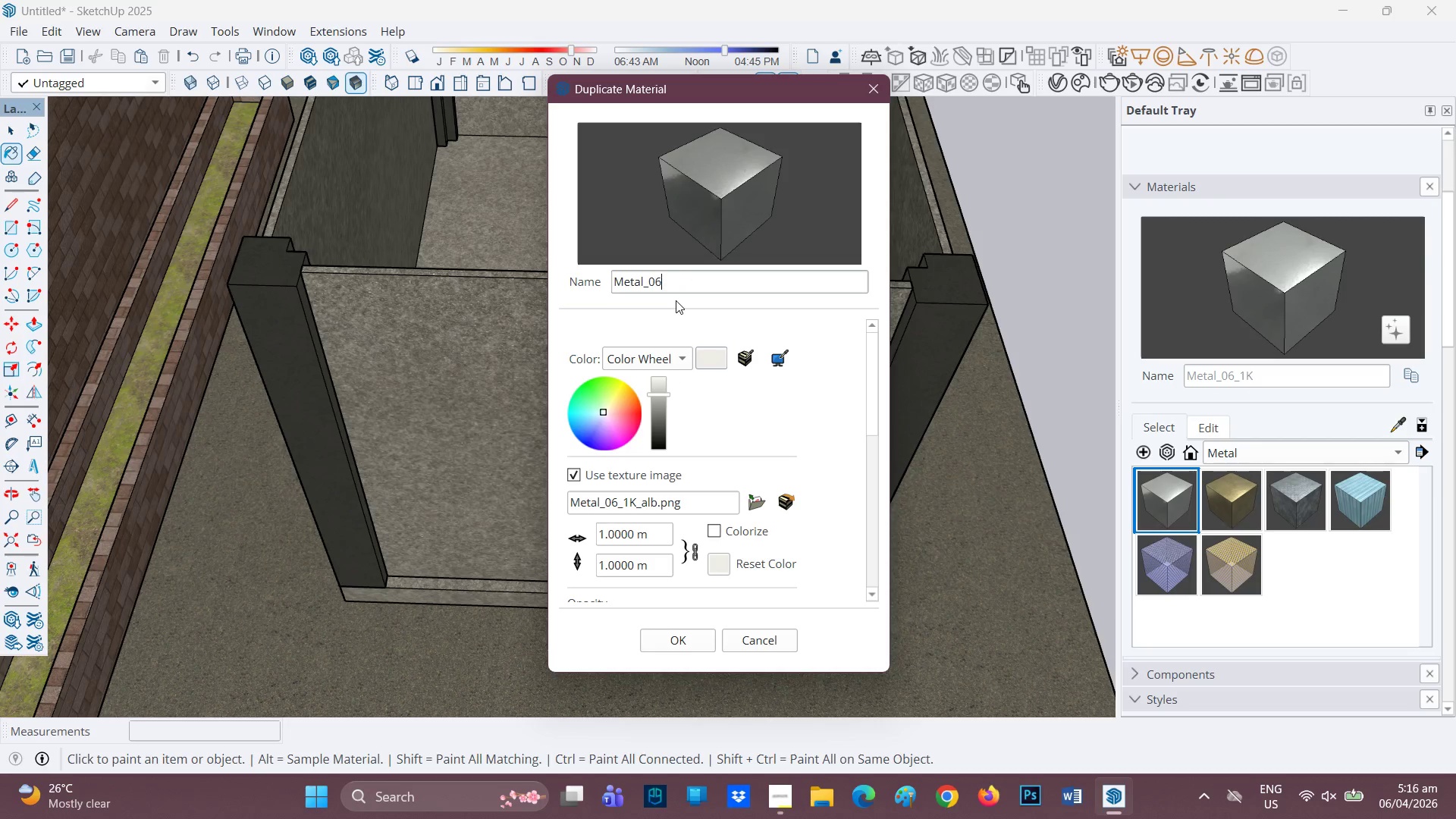 
key(Backspace)
 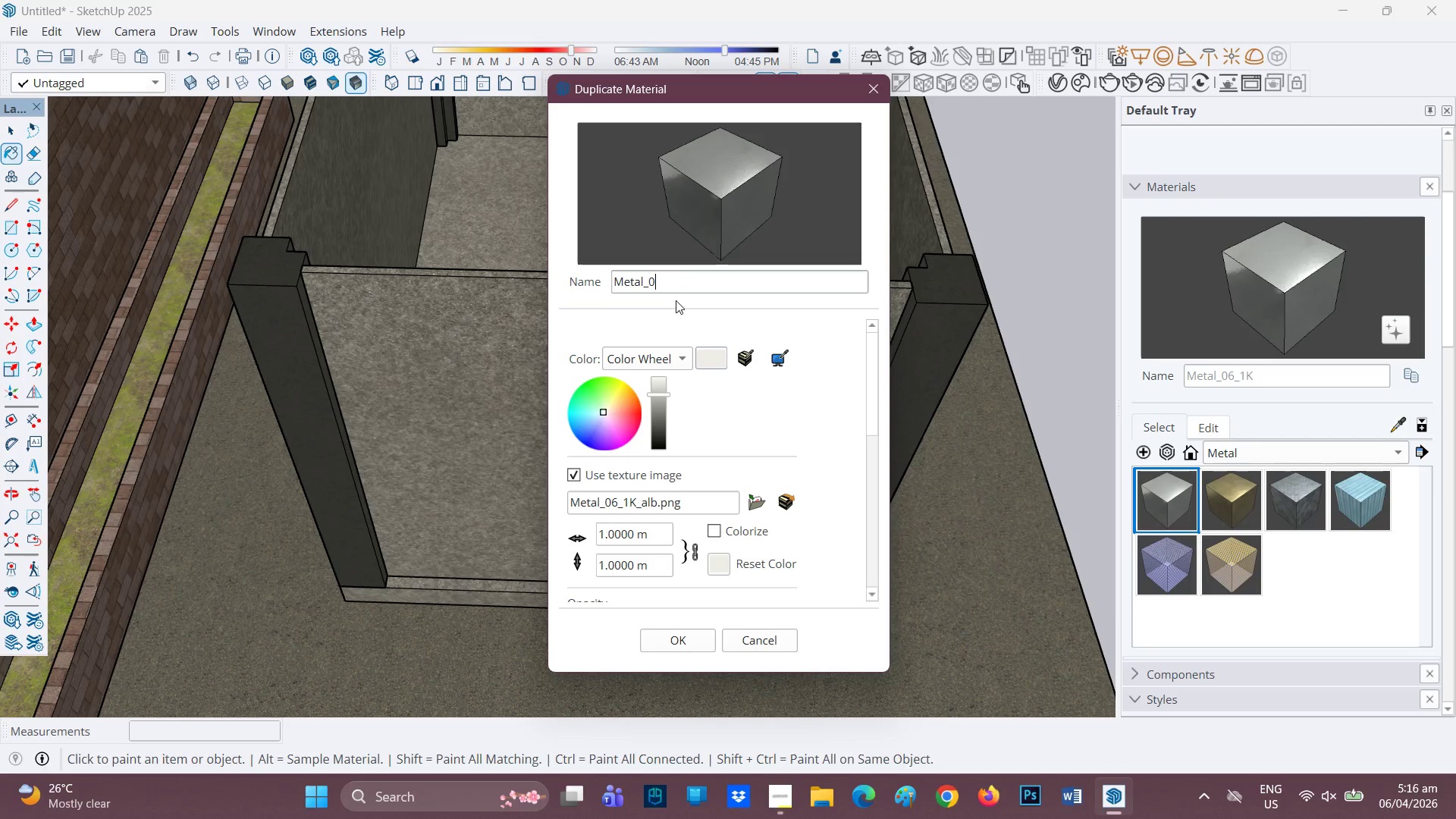 
key(Backspace)
 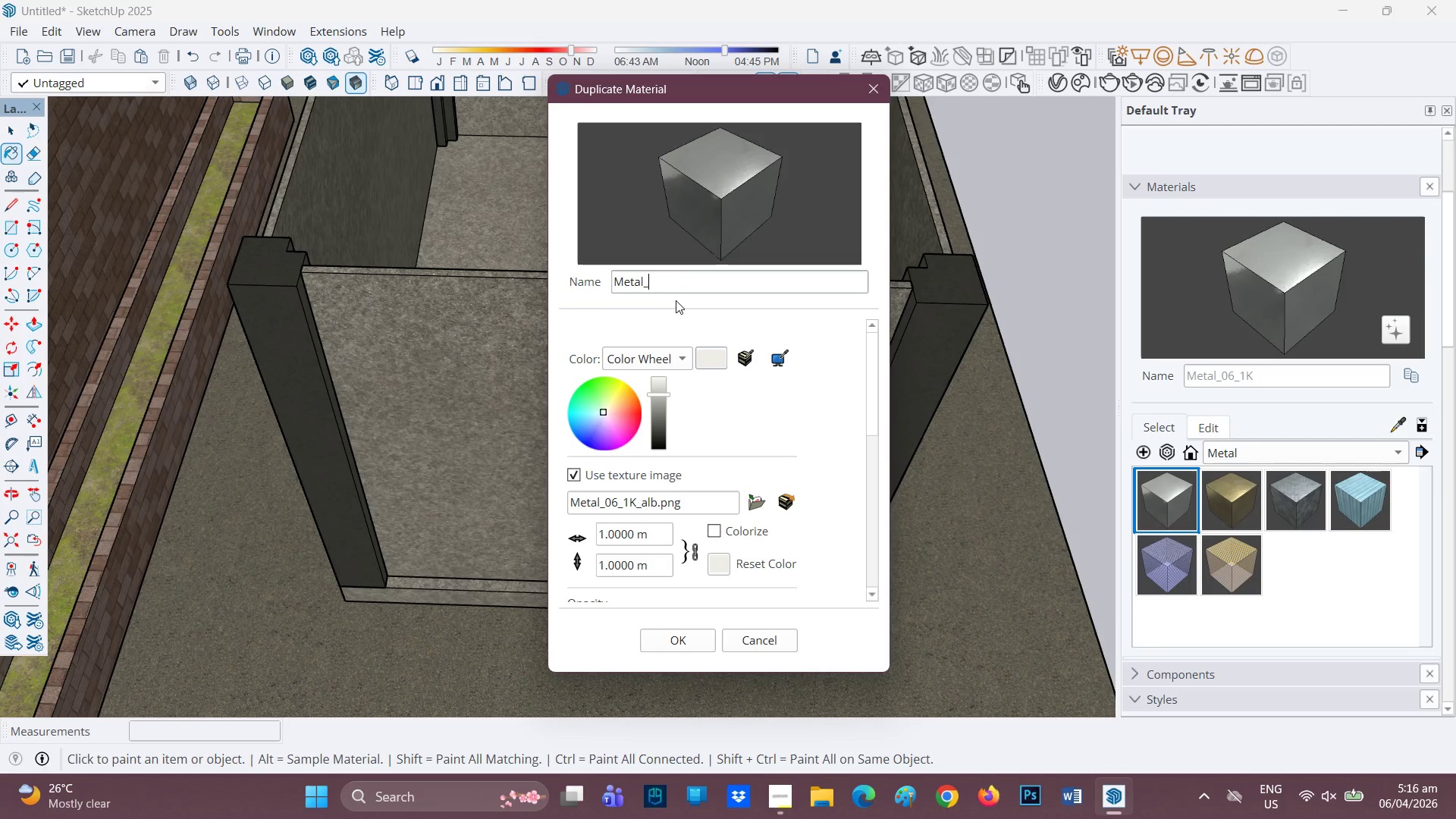 
key(Backspace)
 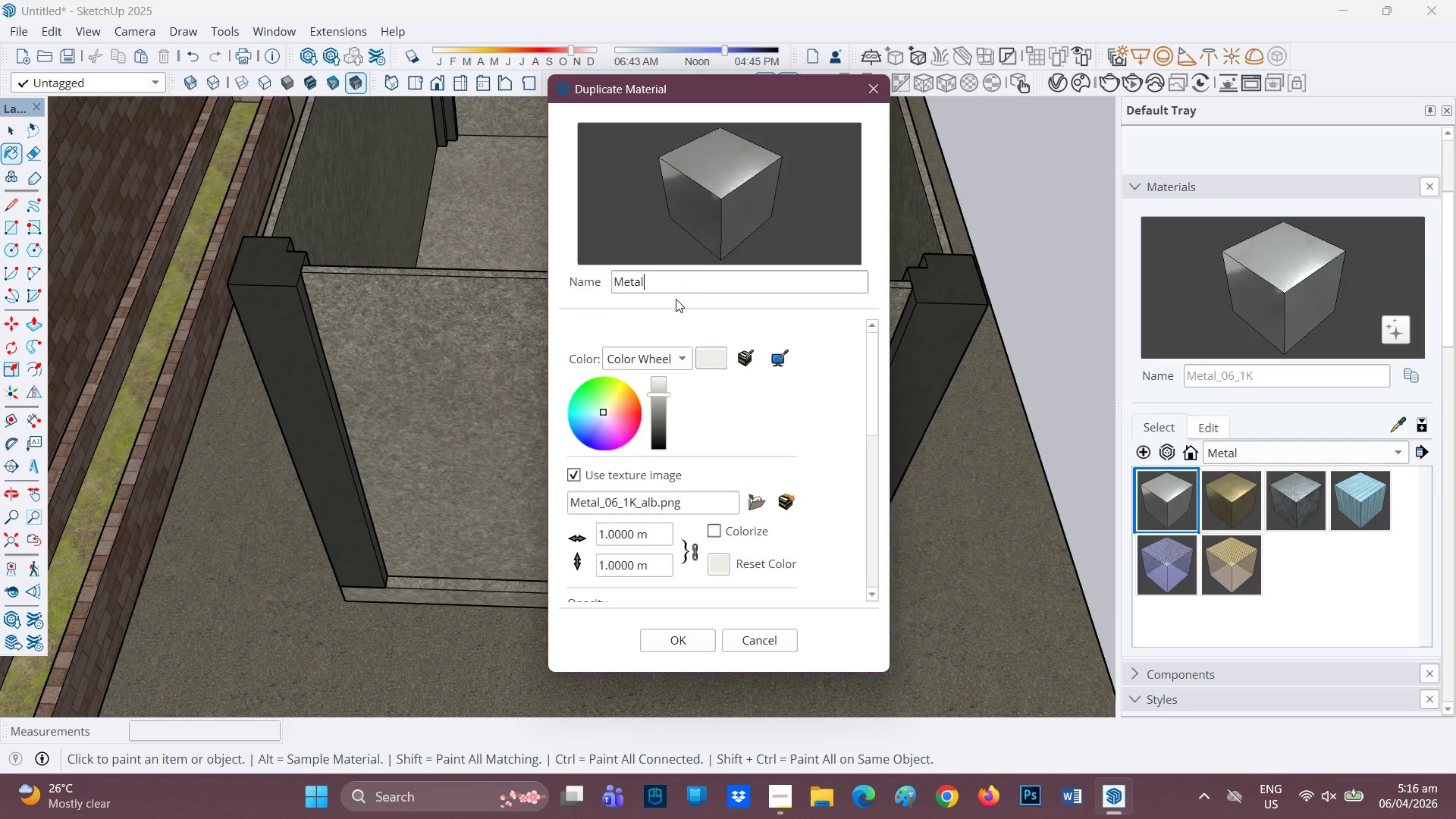 
key(2)
 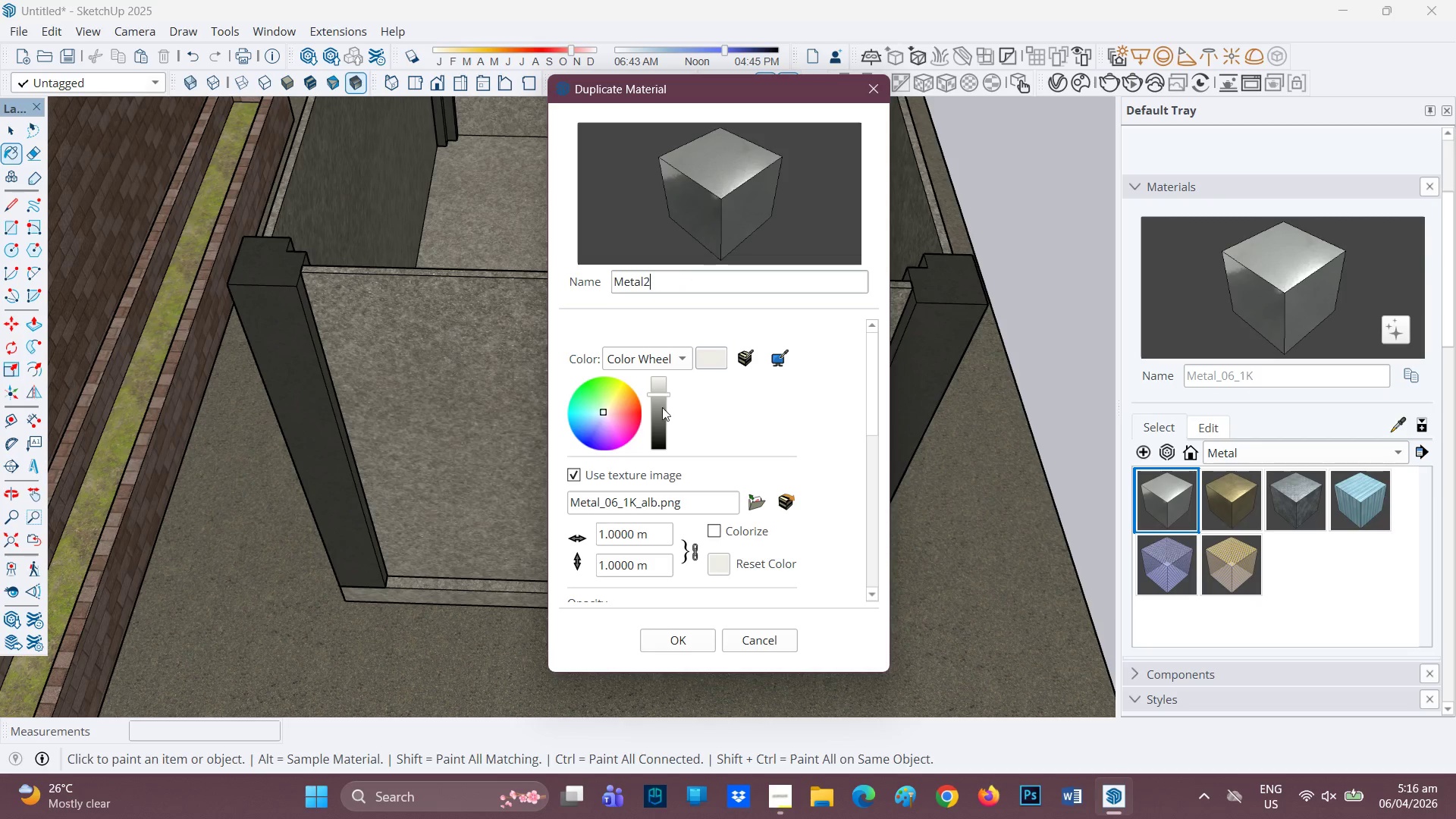 
left_click([659, 408])
 